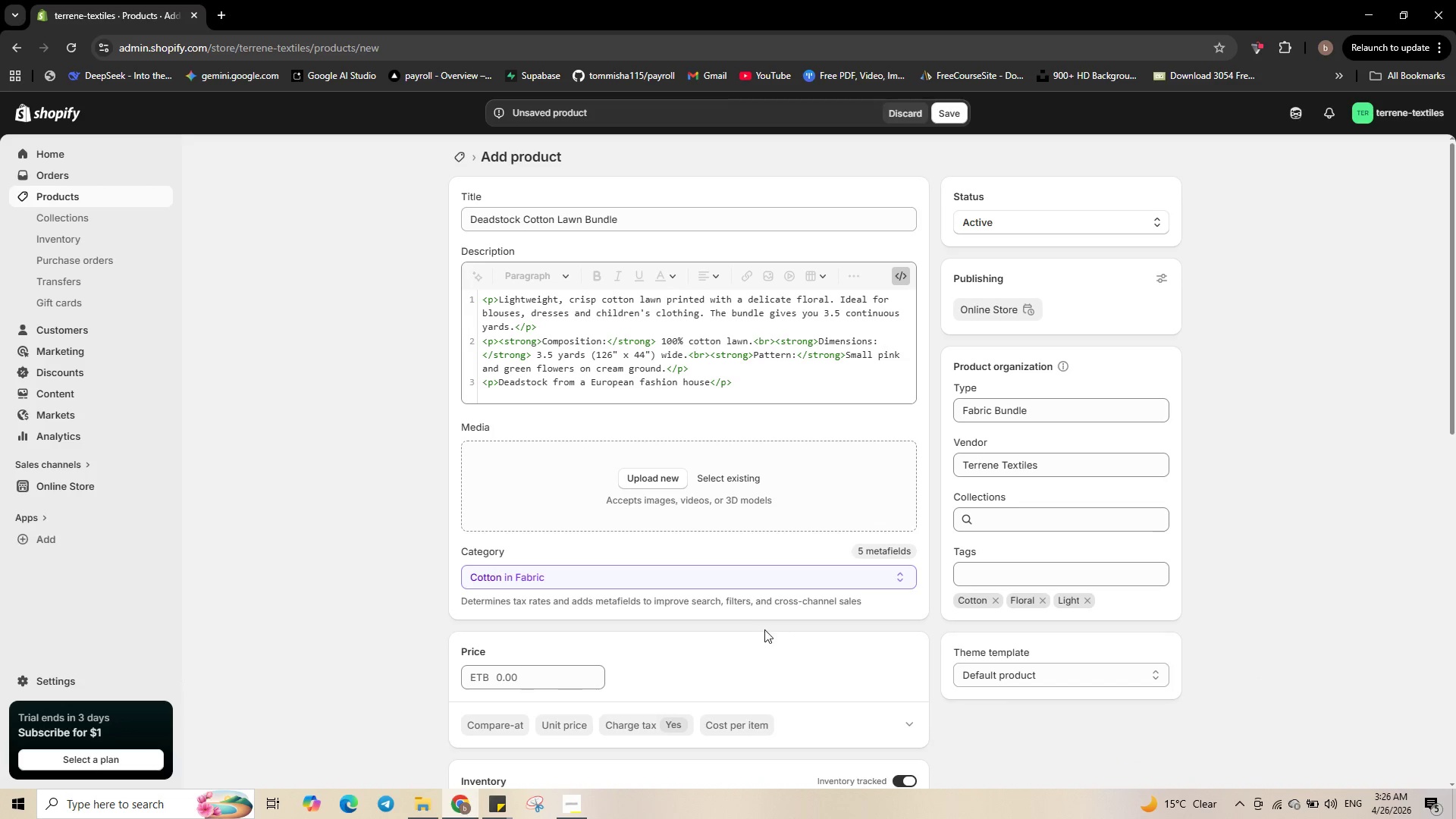 
scroll: coordinate [731, 651], scroll_direction: down, amount: 1.0
 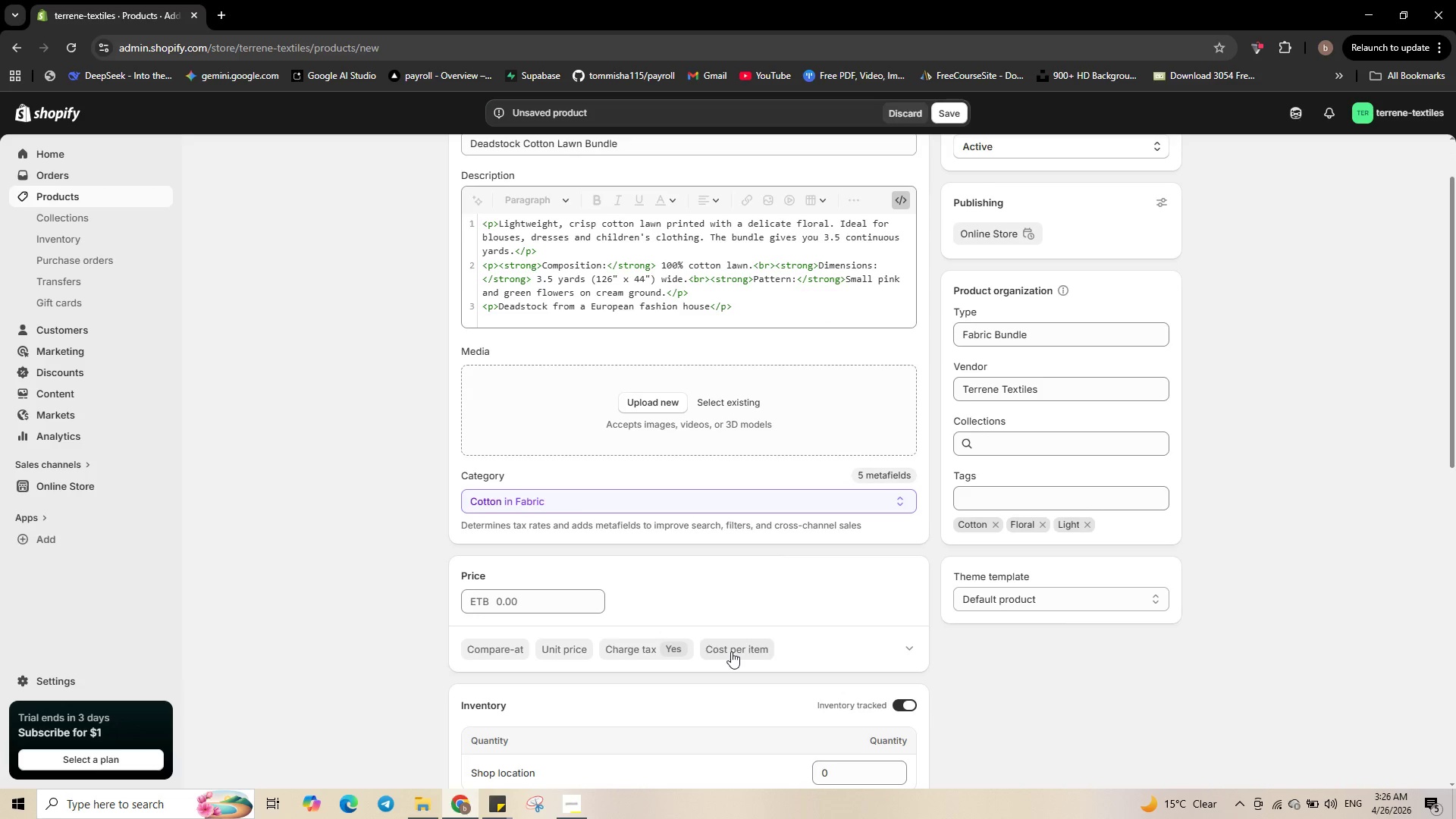 
scroll: coordinate [731, 651], scroll_direction: none, amount: 0.0
 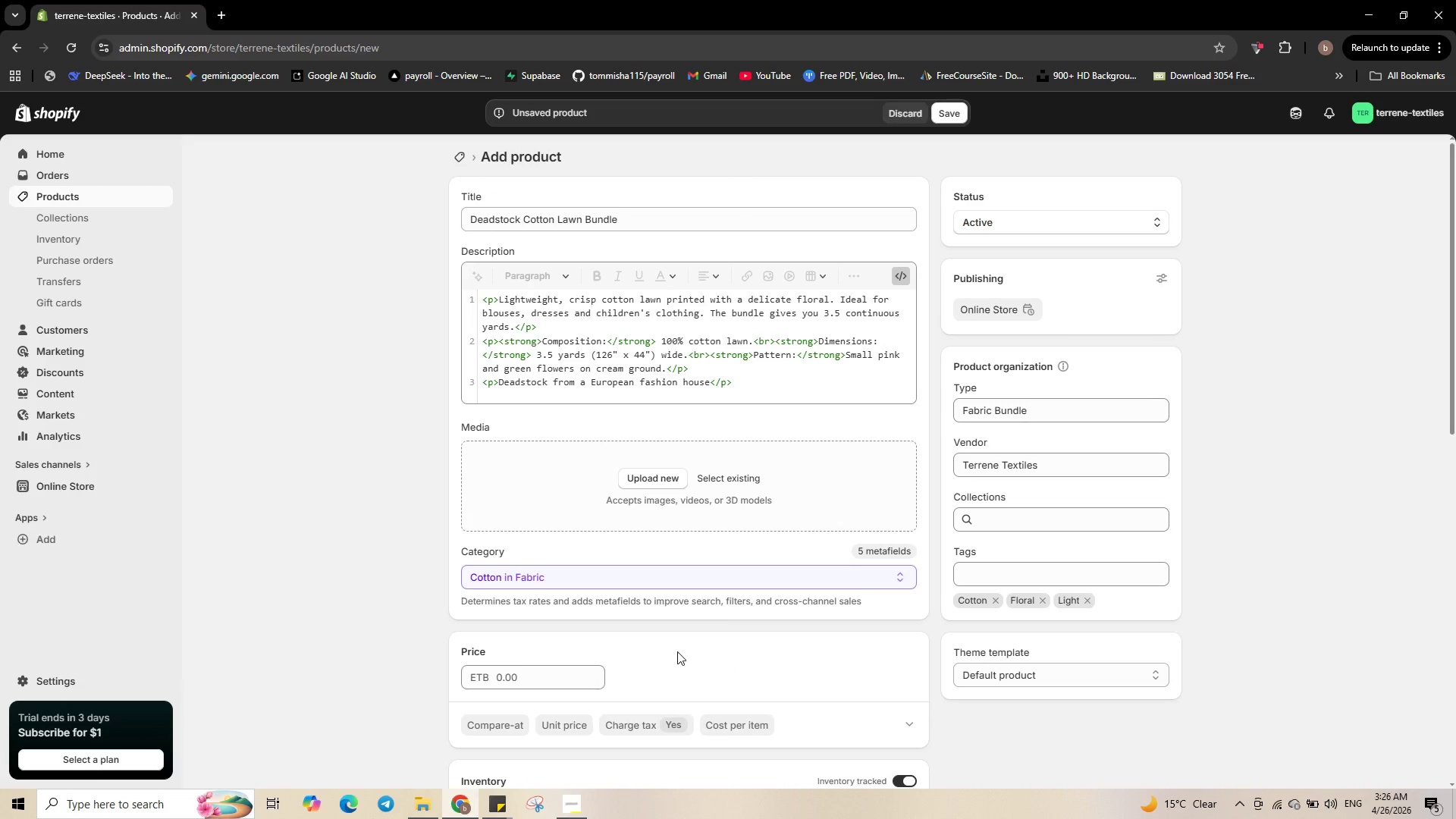 
scroll: coordinate [660, 651], scroll_direction: down, amount: 1.0
 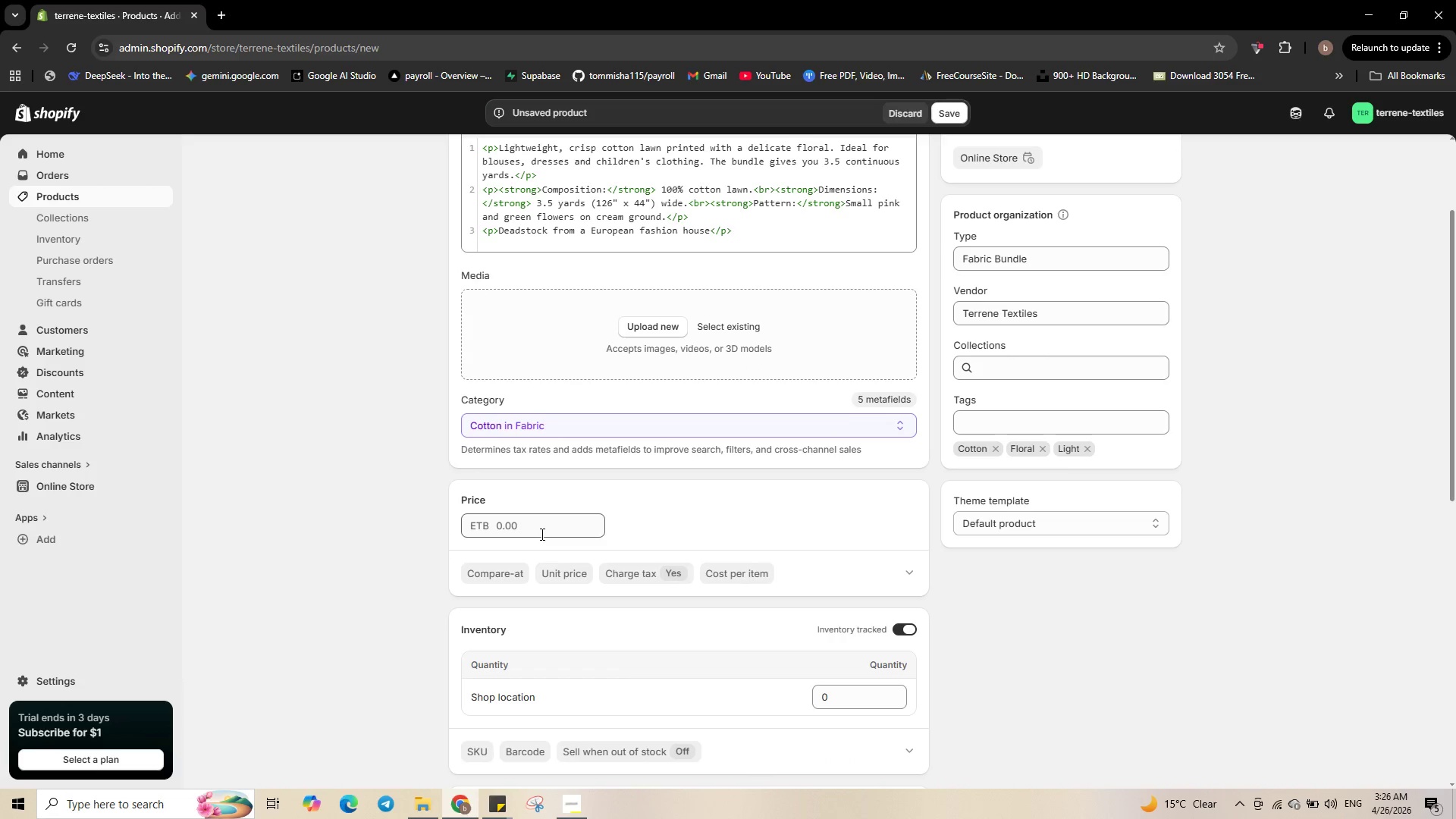 
left_click([540, 529])
 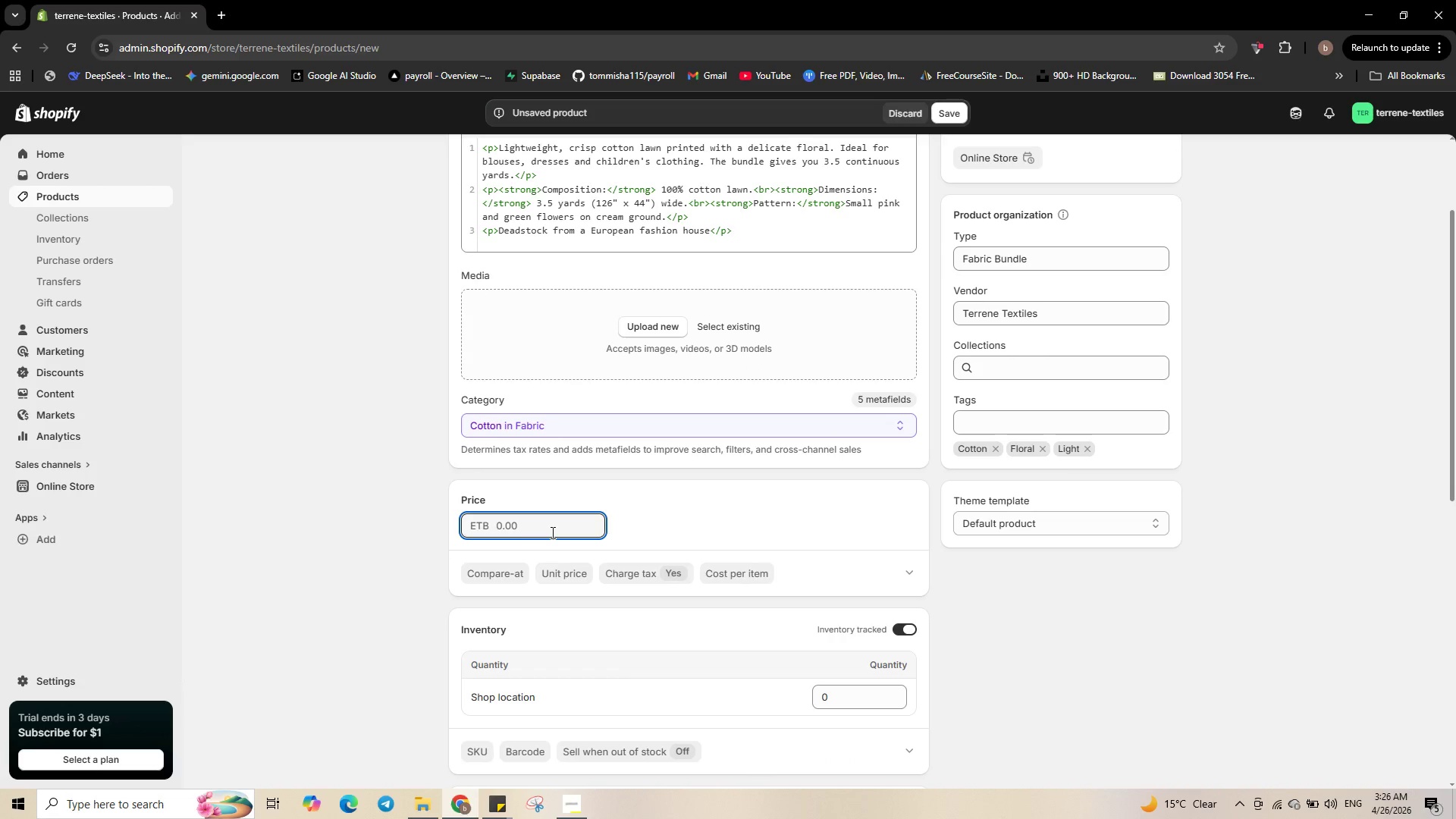 
key(Numpad1)
 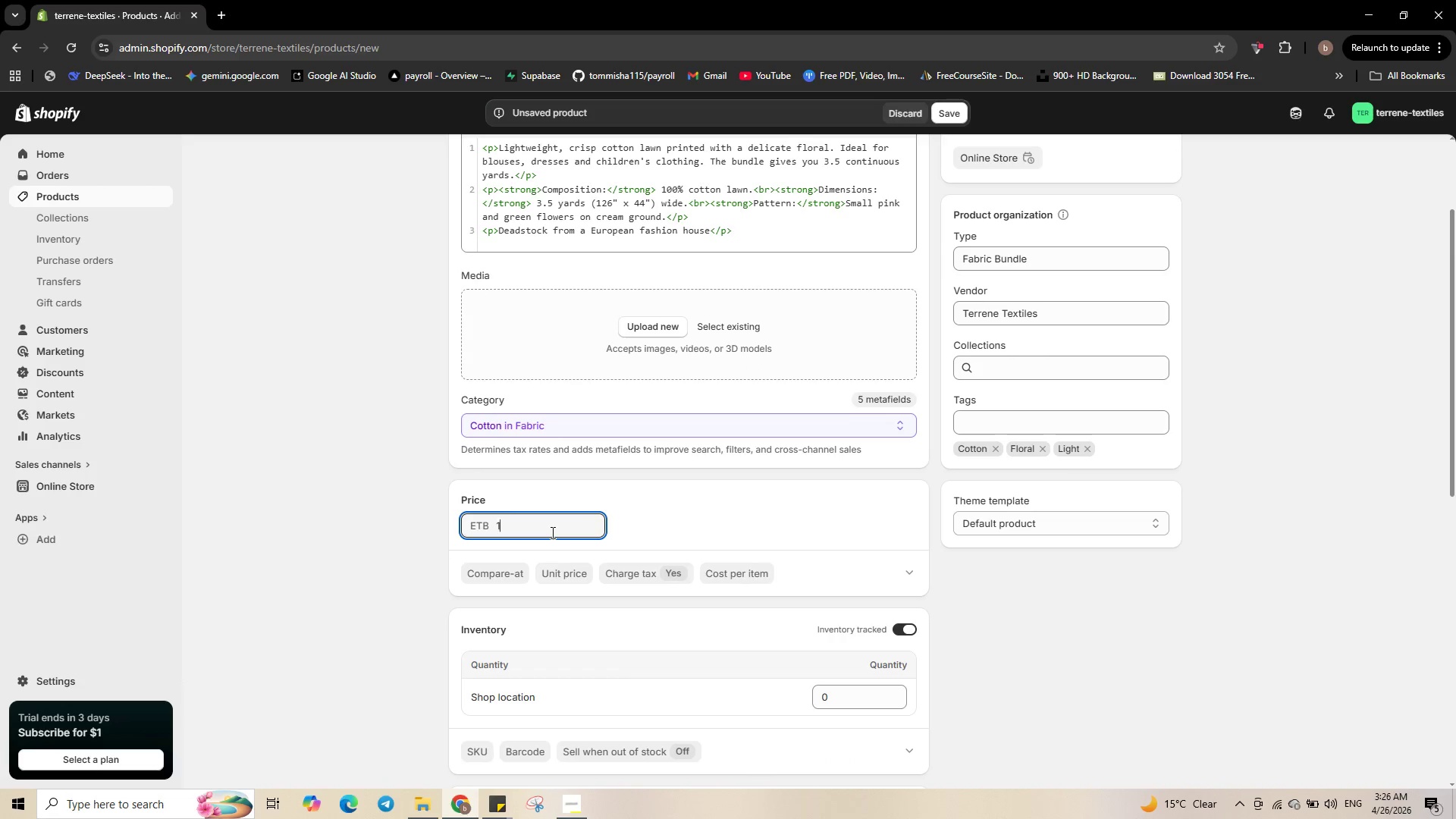 
key(Numpad9)
 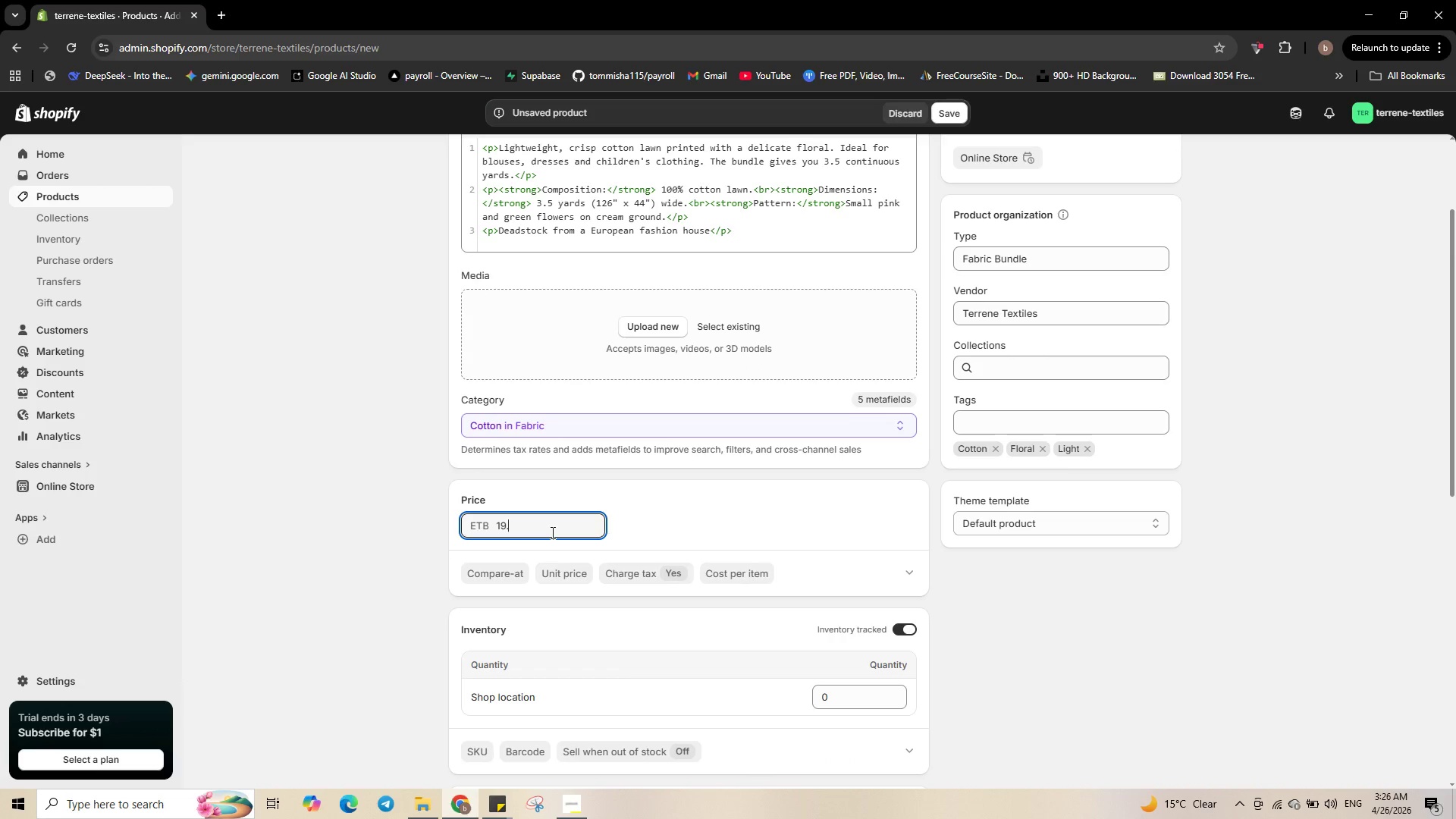 
key(NumpadDecimal)
 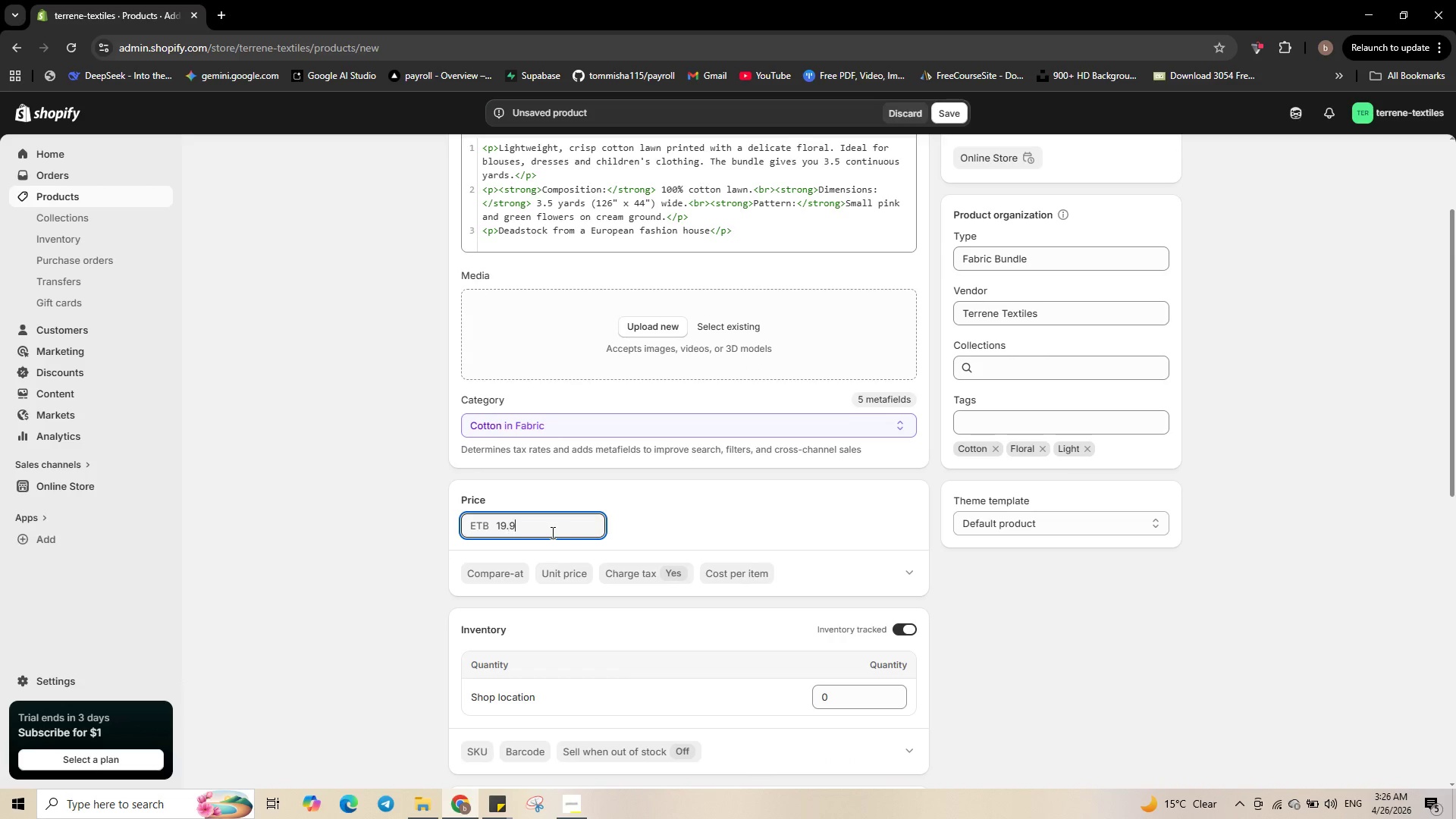 
key(Numpad9)
 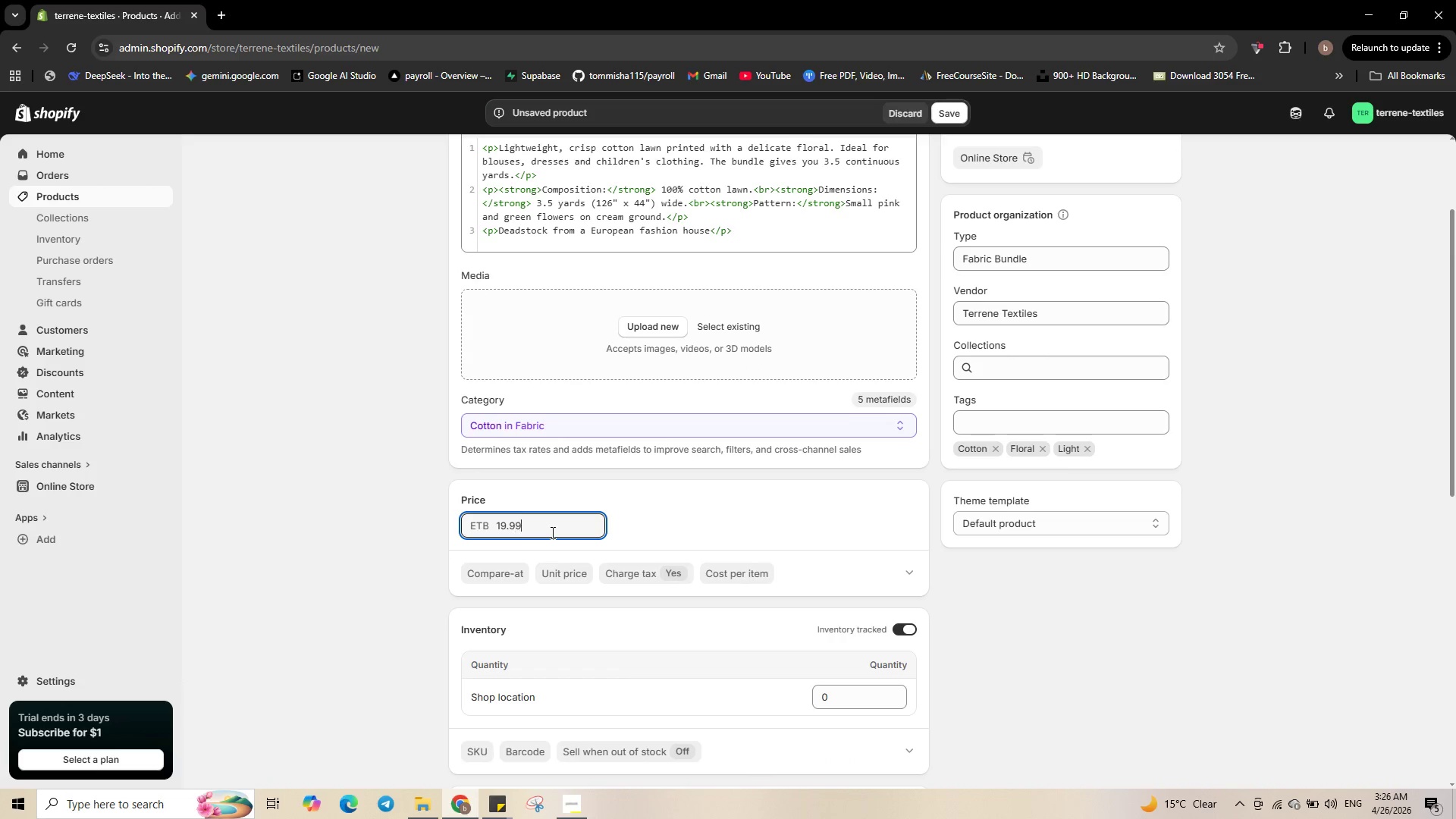 
key(Numpad9)
 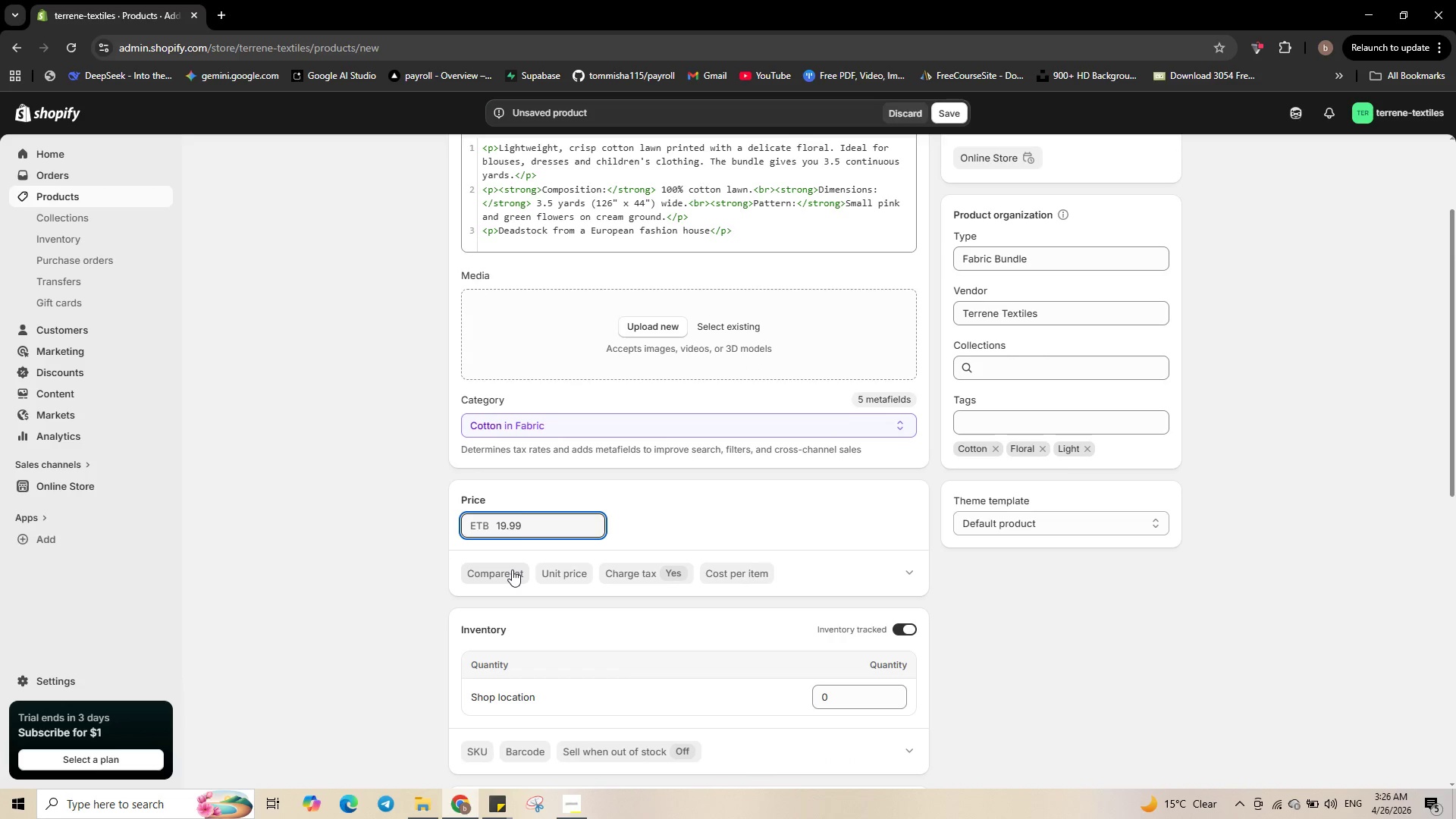 
left_click([511, 570])
 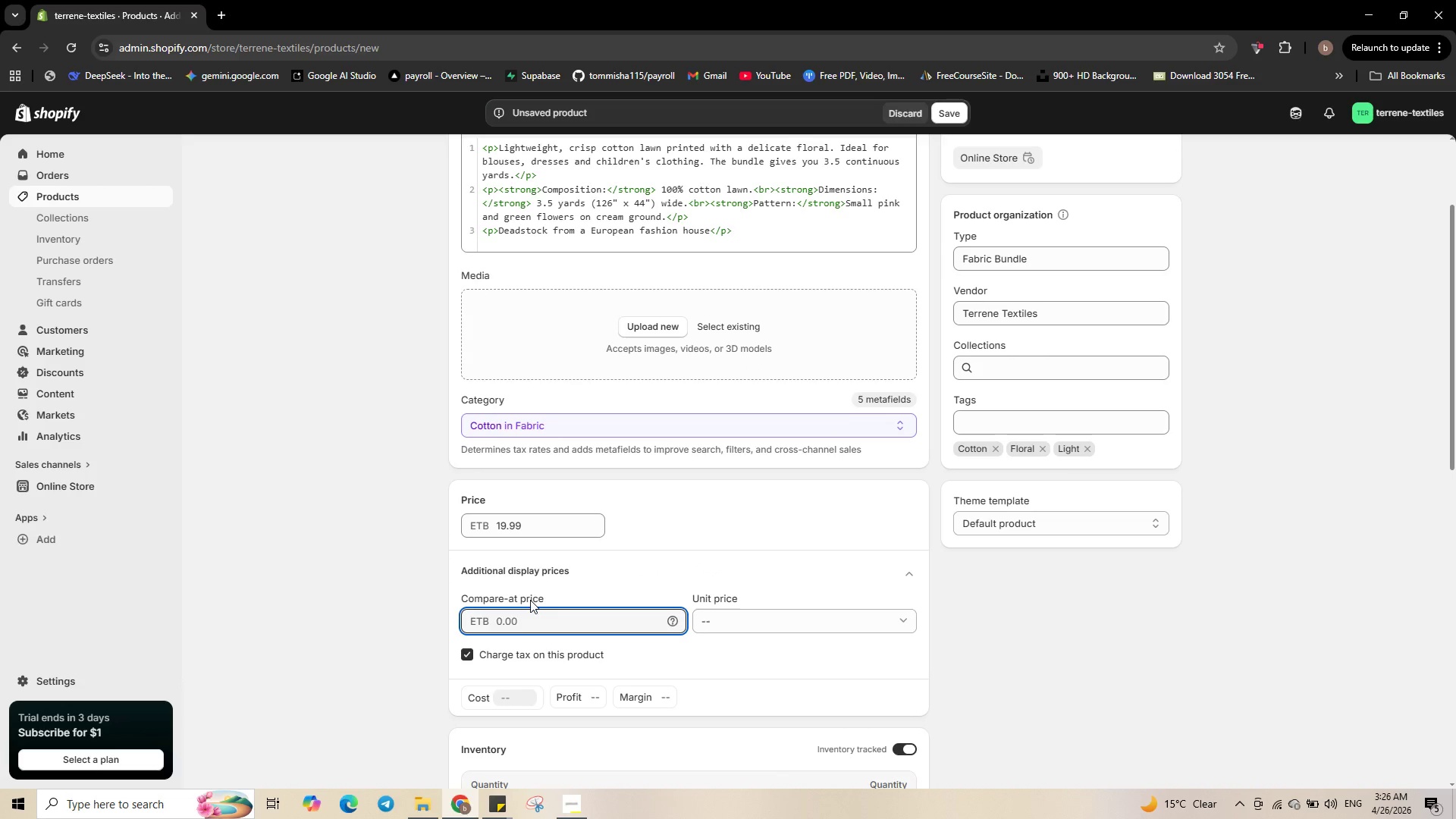 
key(Numpad4)
 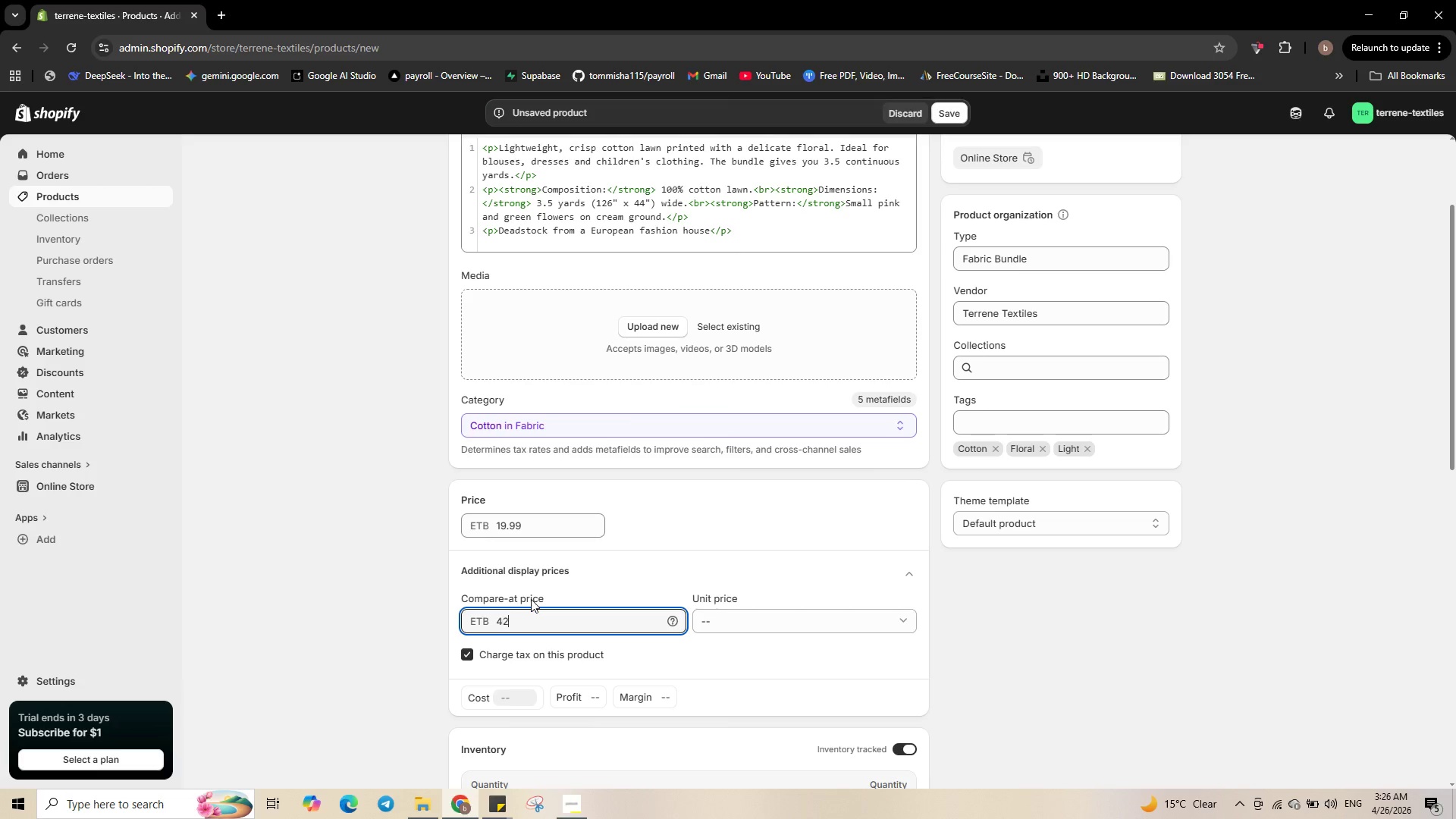 
key(Numpad2)
 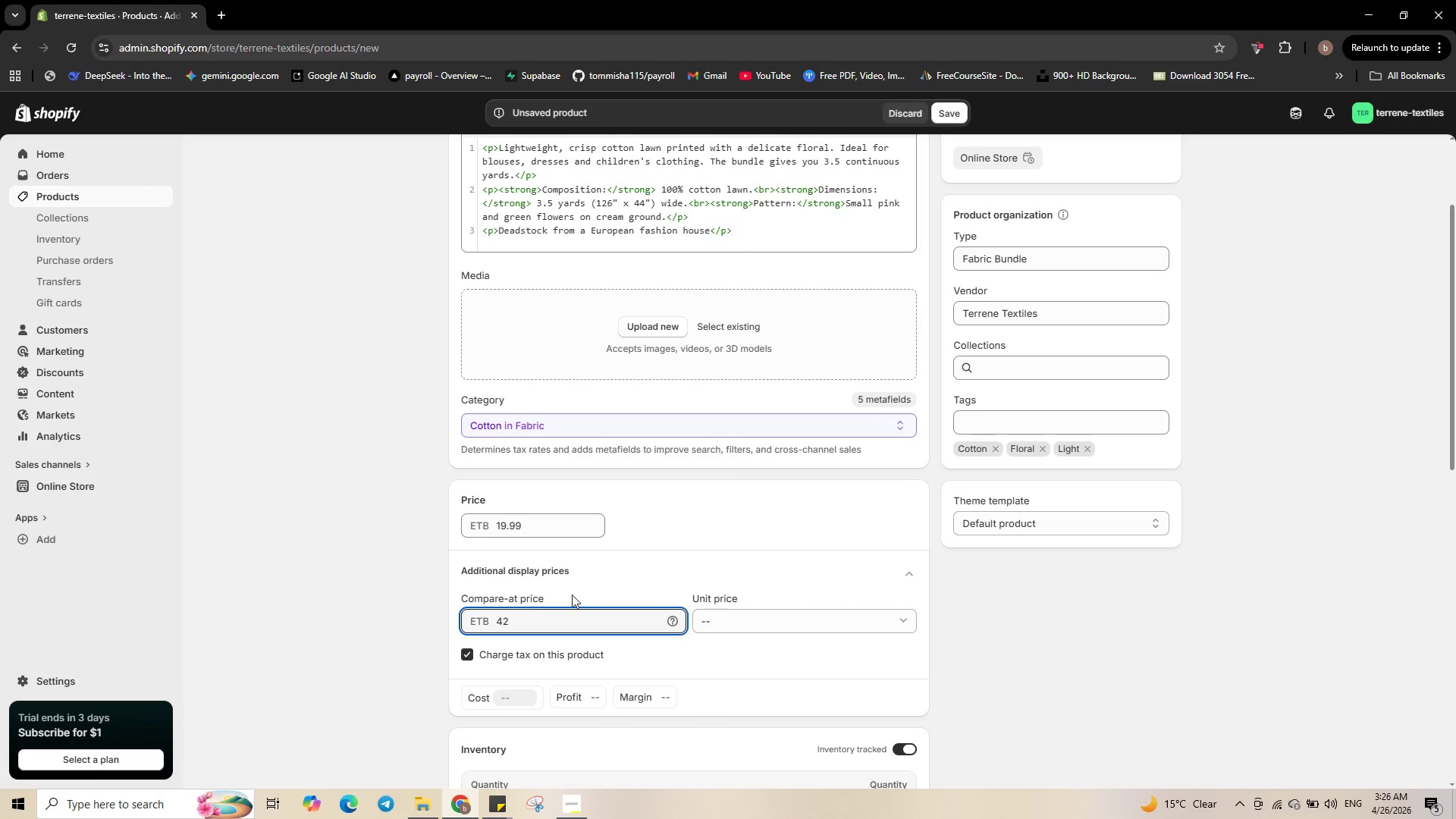 
scroll: coordinate [573, 594], scroll_direction: down, amount: 2.0
 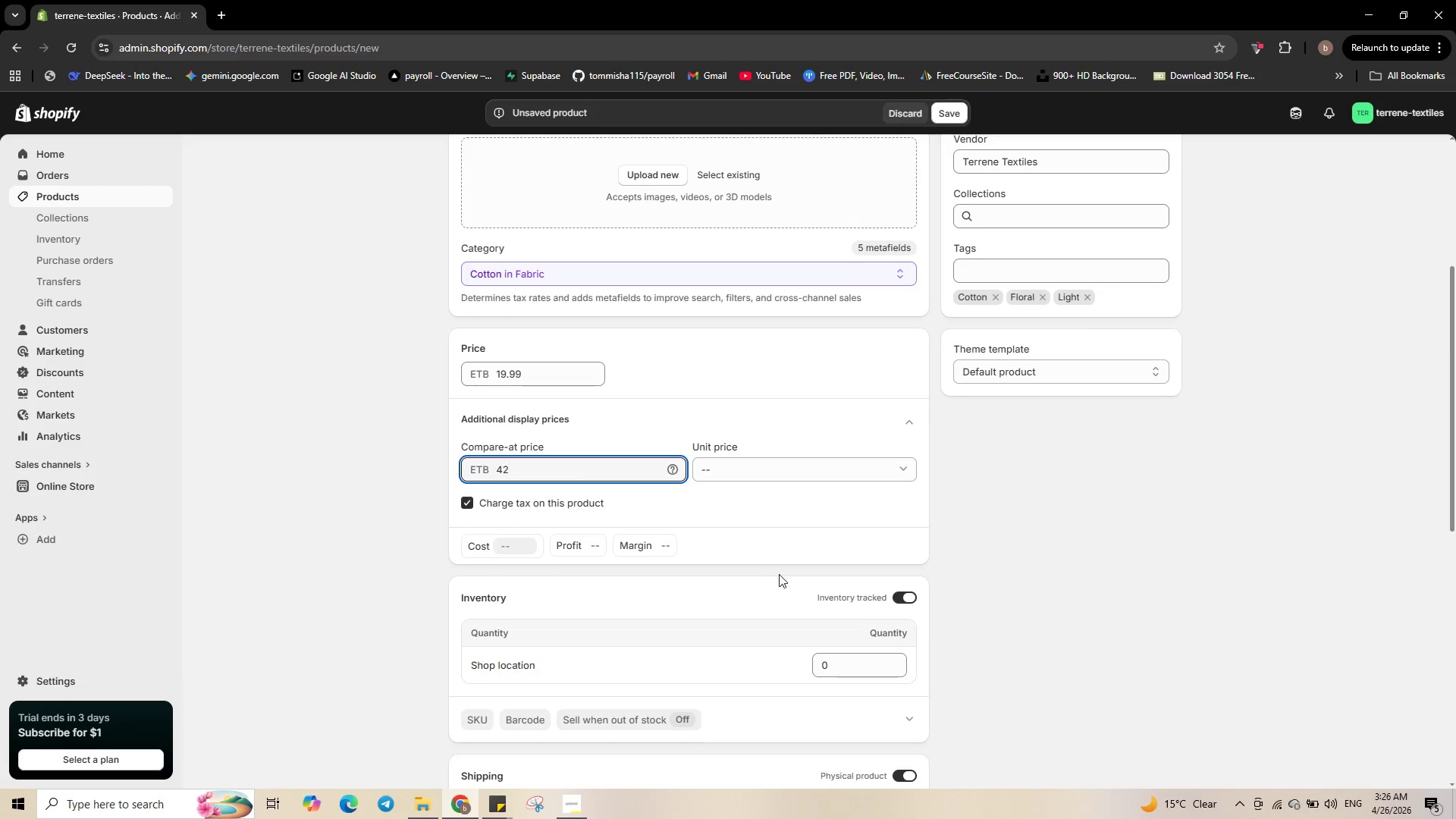 
left_click([1082, 599])
 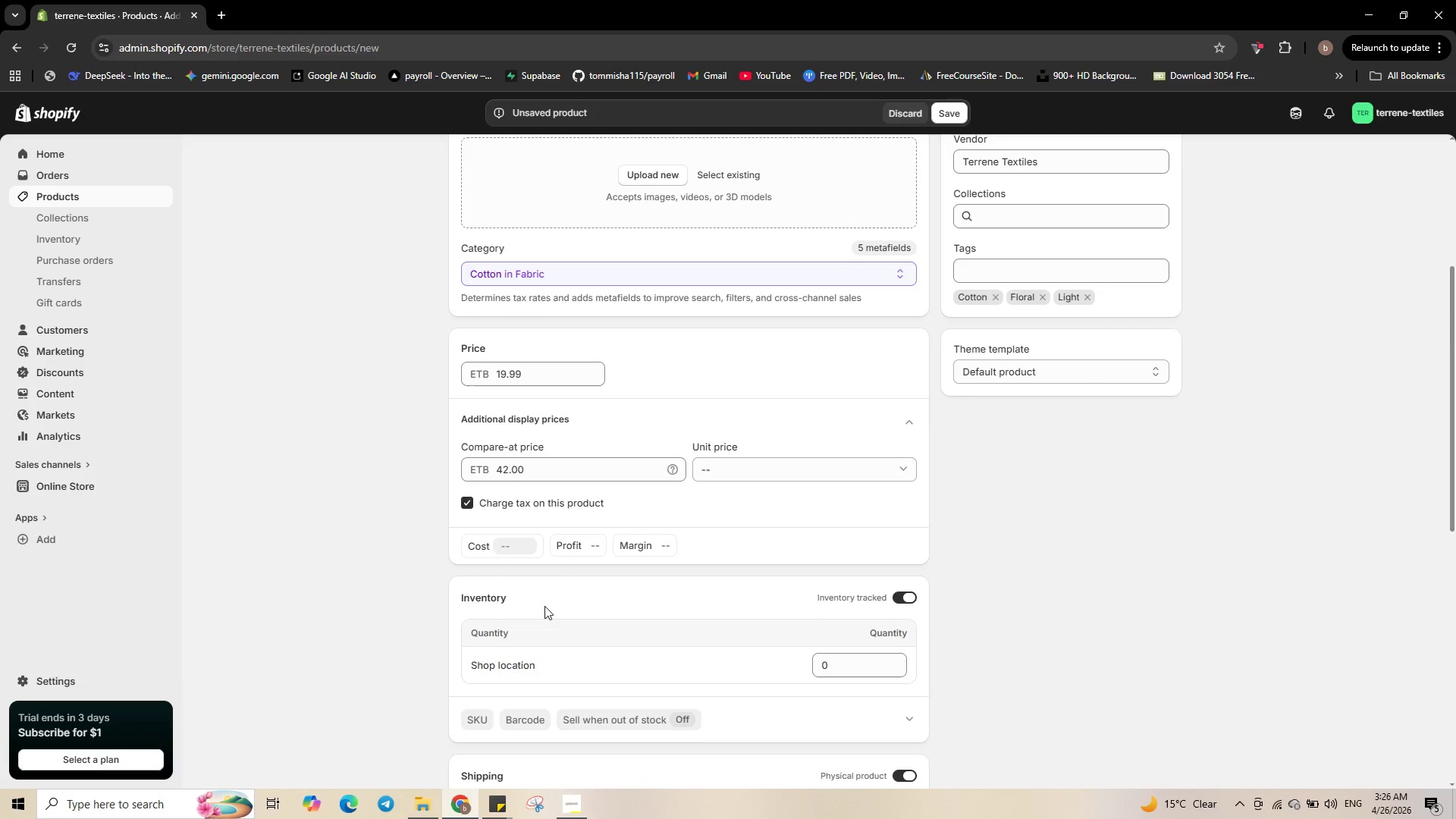 
scroll: coordinate [674, 616], scroll_direction: down, amount: 4.0
 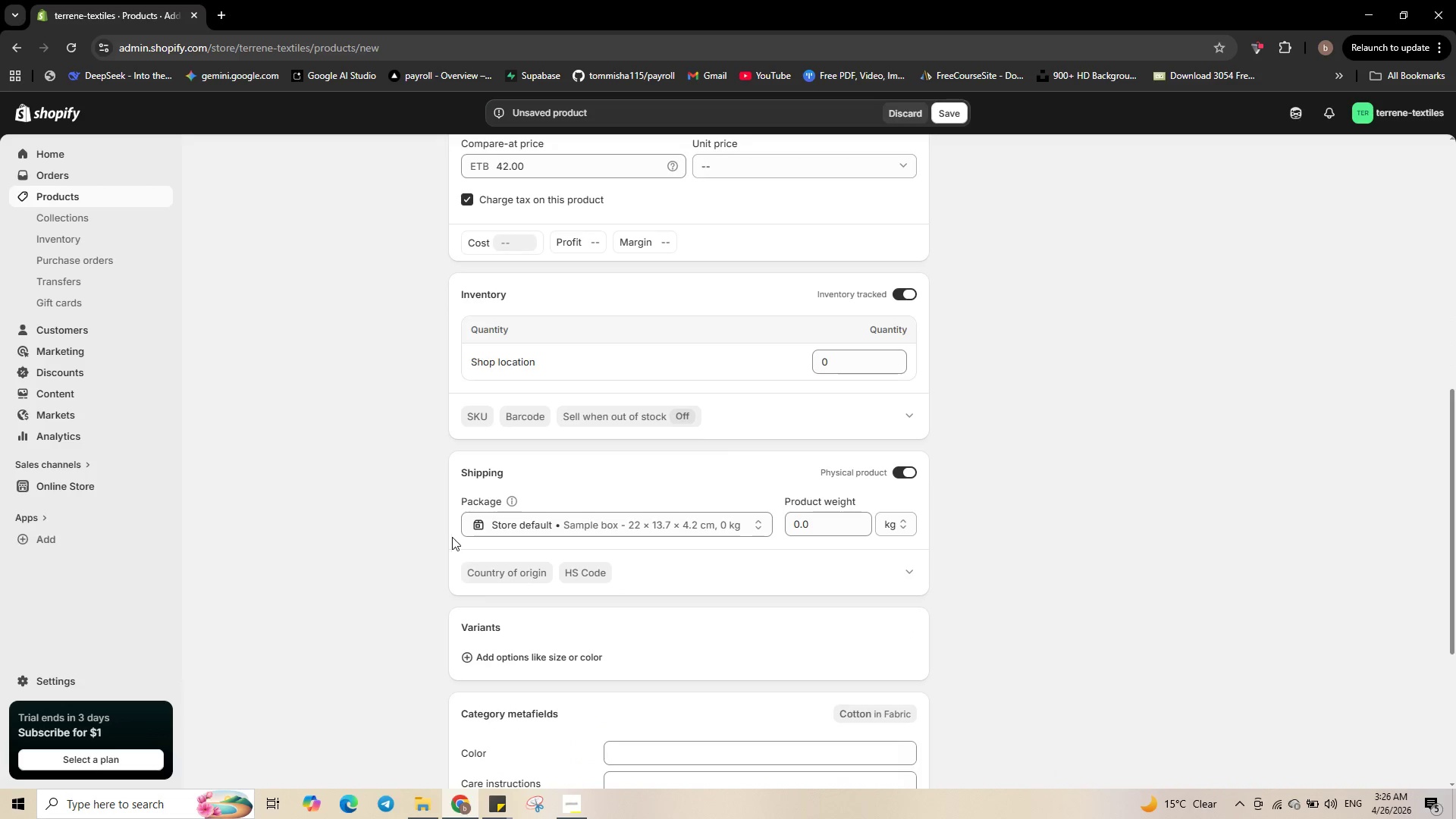 
left_click([478, 414])
 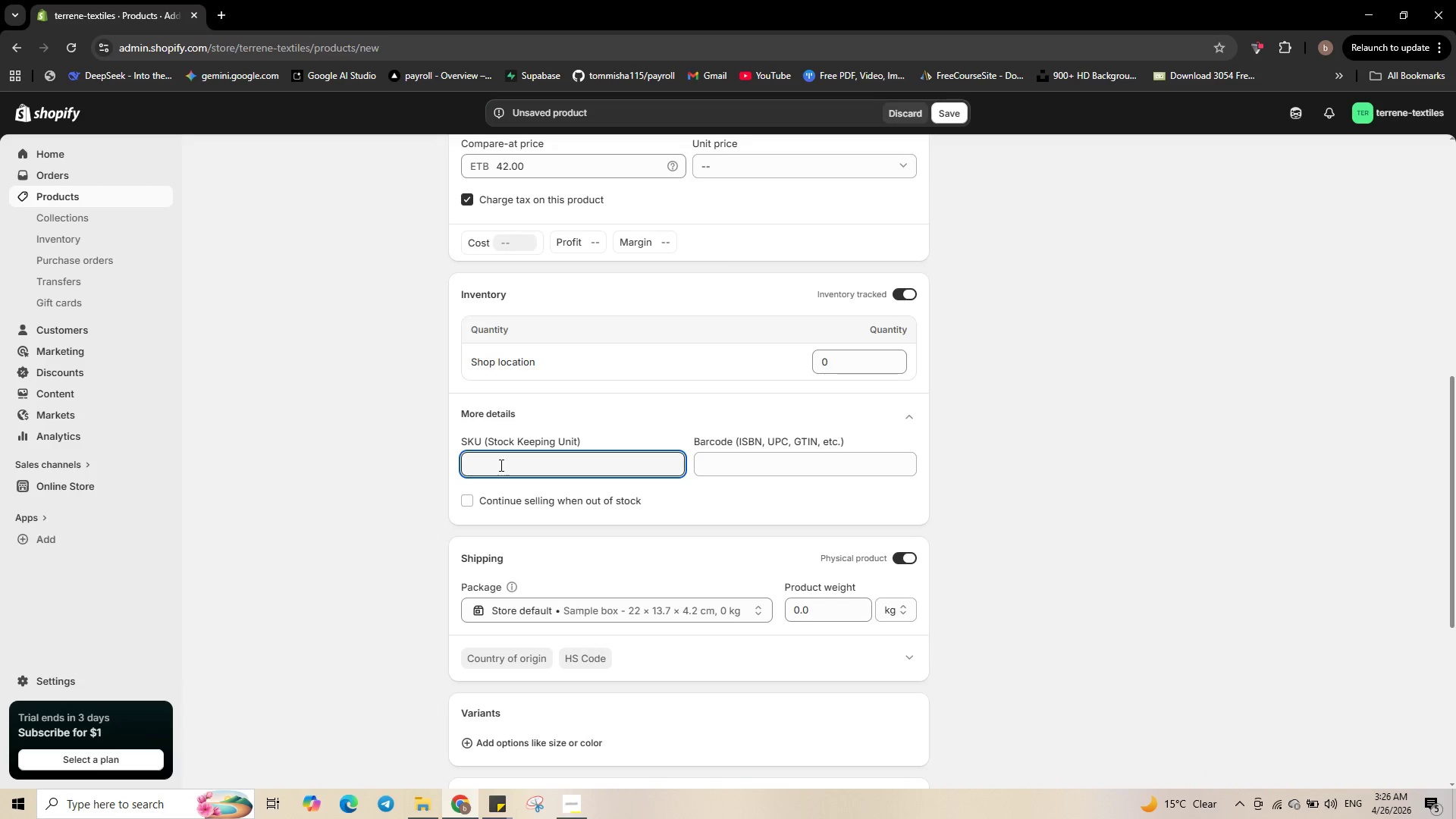 
type(TERR-BUNDLE-003)
 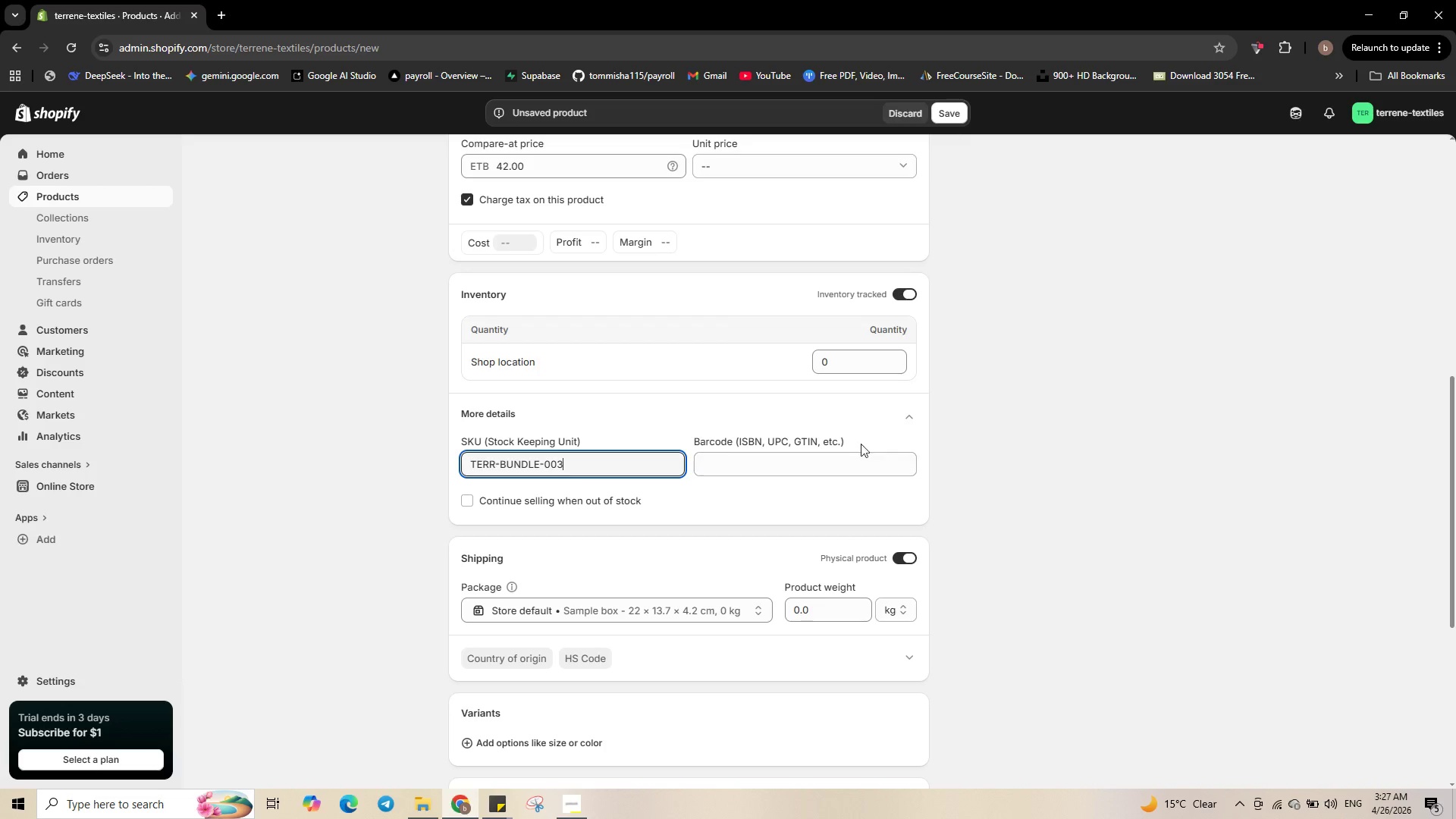 
left_click([836, 356])
 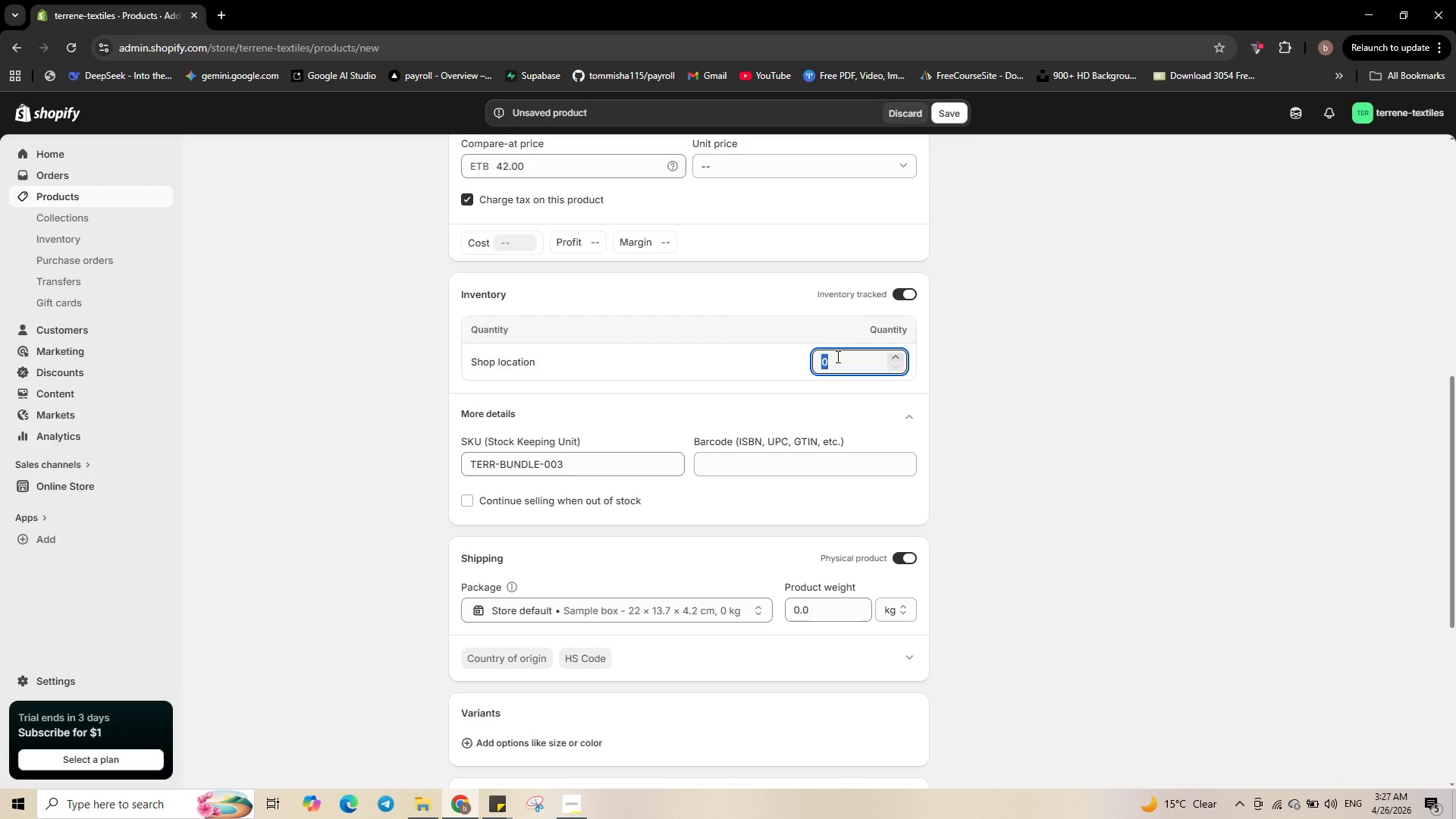 
key(Numpad2)
 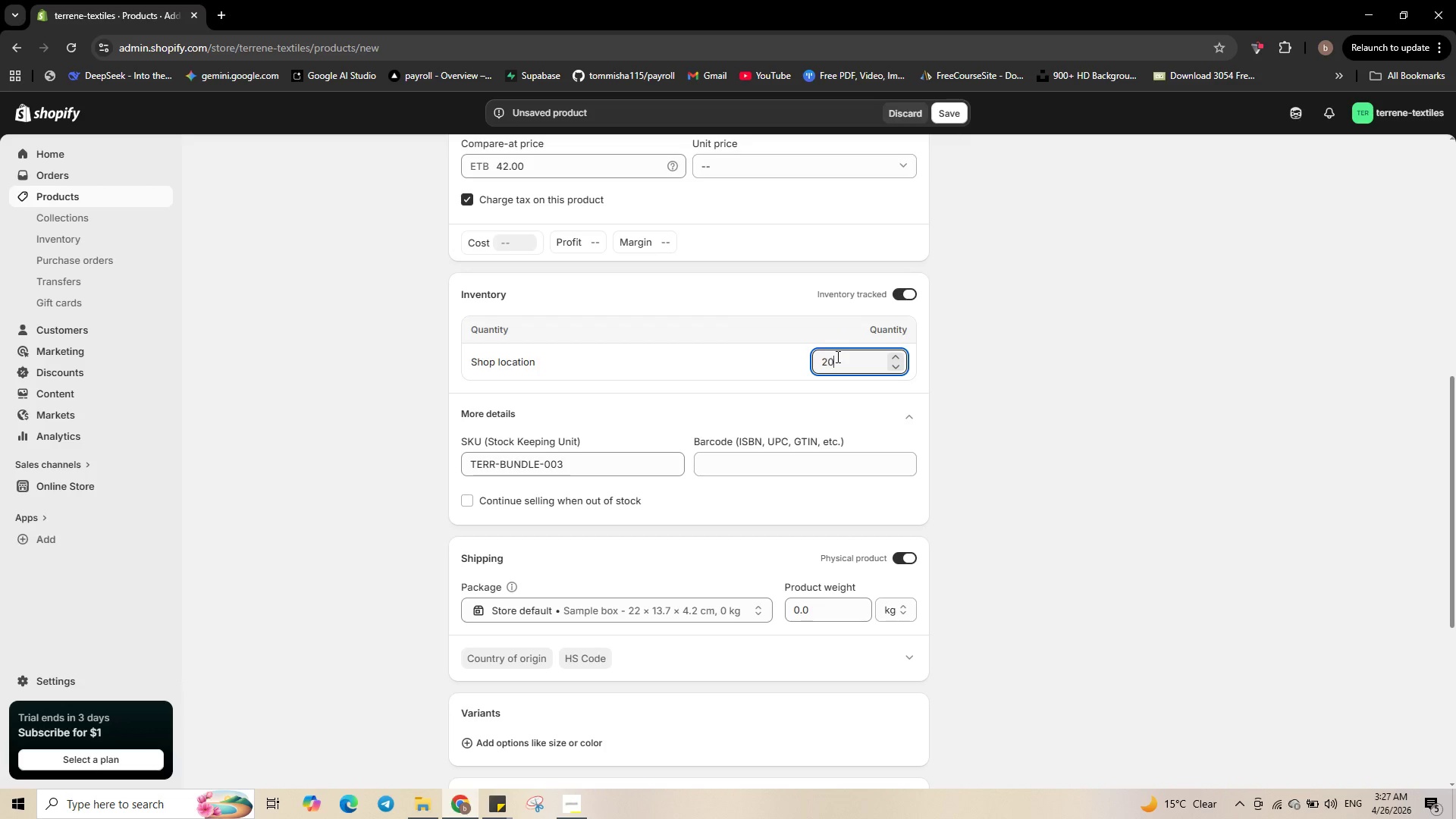 
key(Numpad0)
 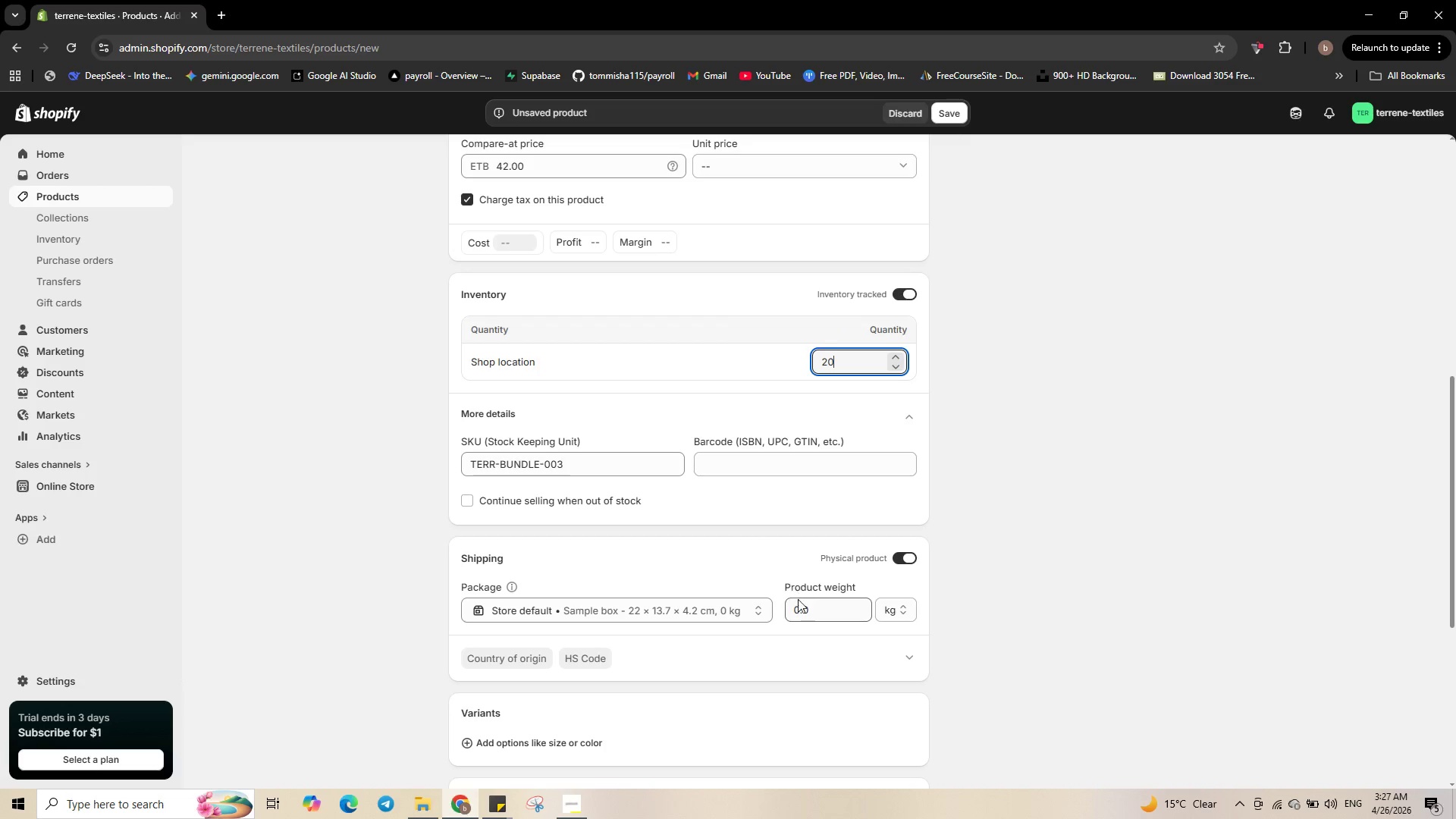 
double_click([809, 610])
 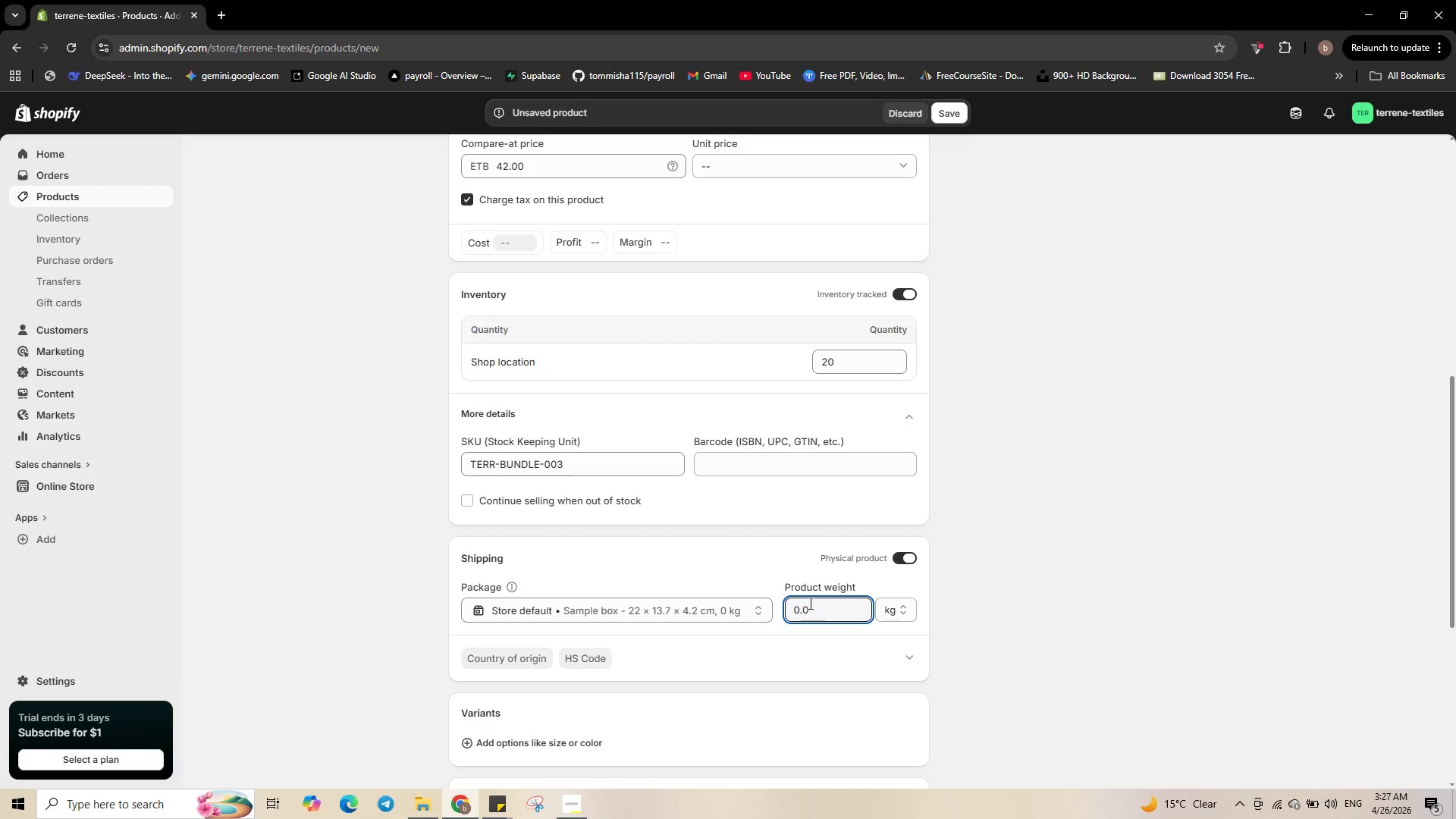 
key(Backspace)
 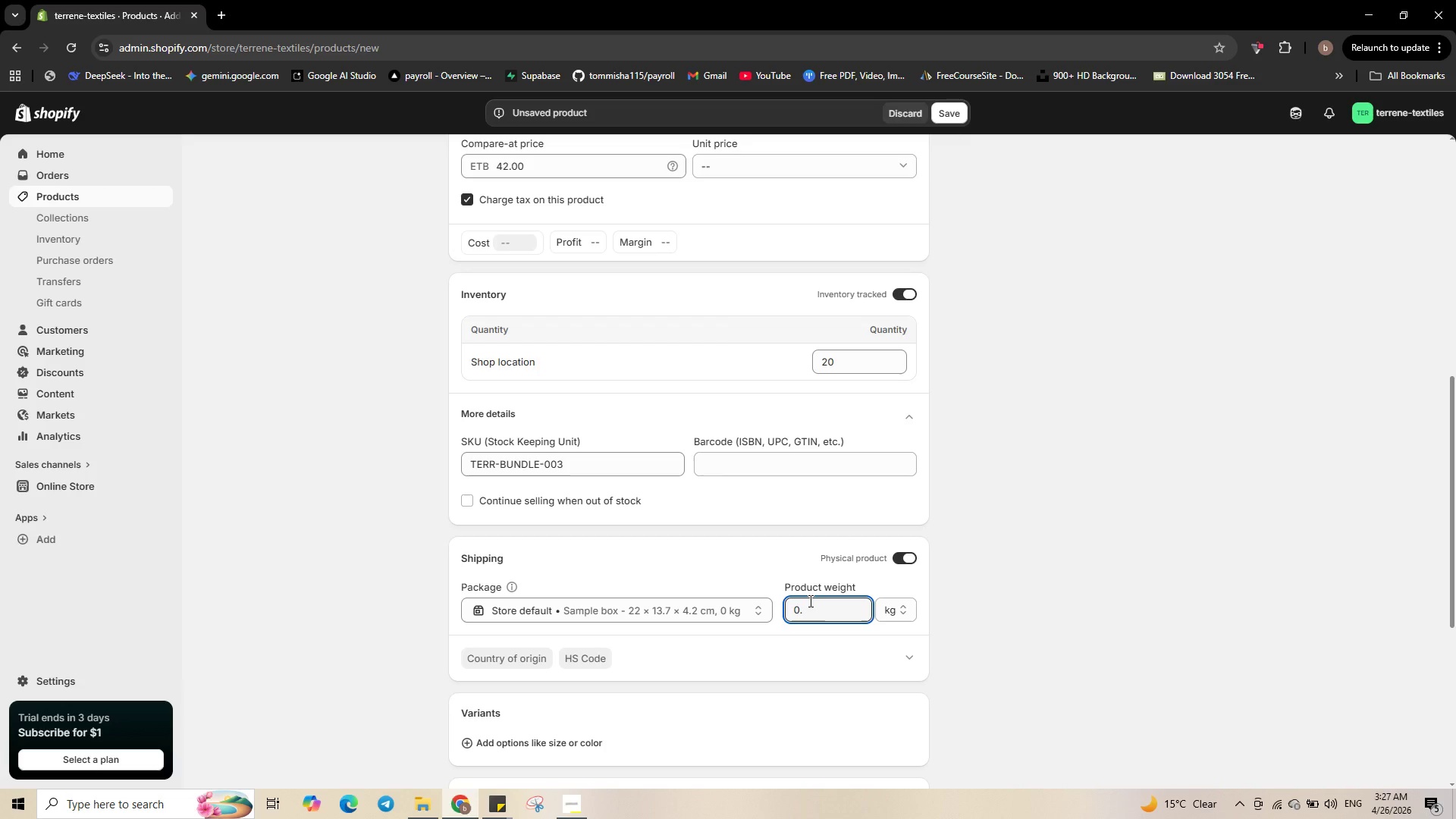 
key(Numpad3)
 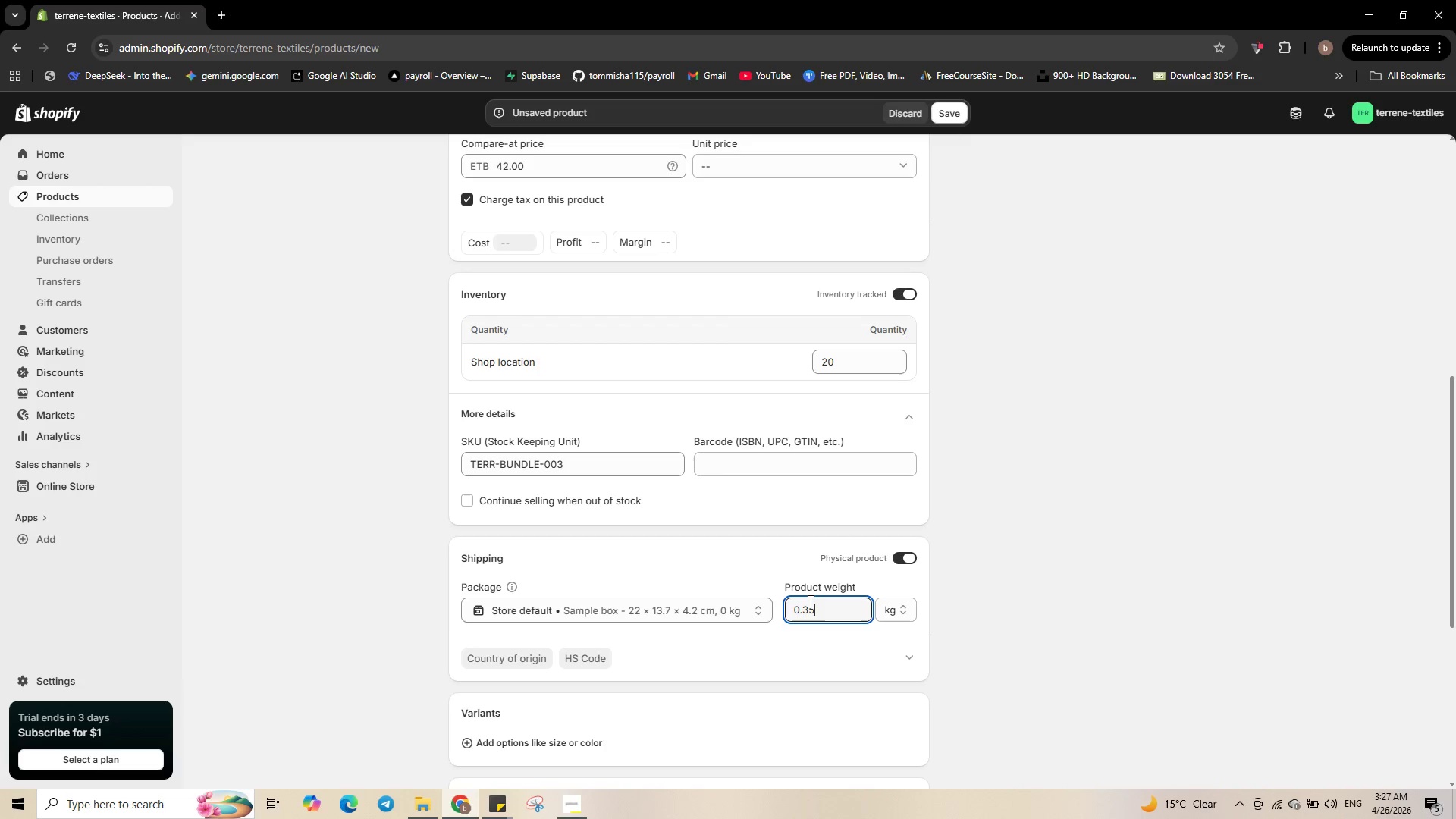 
key(Numpad5)
 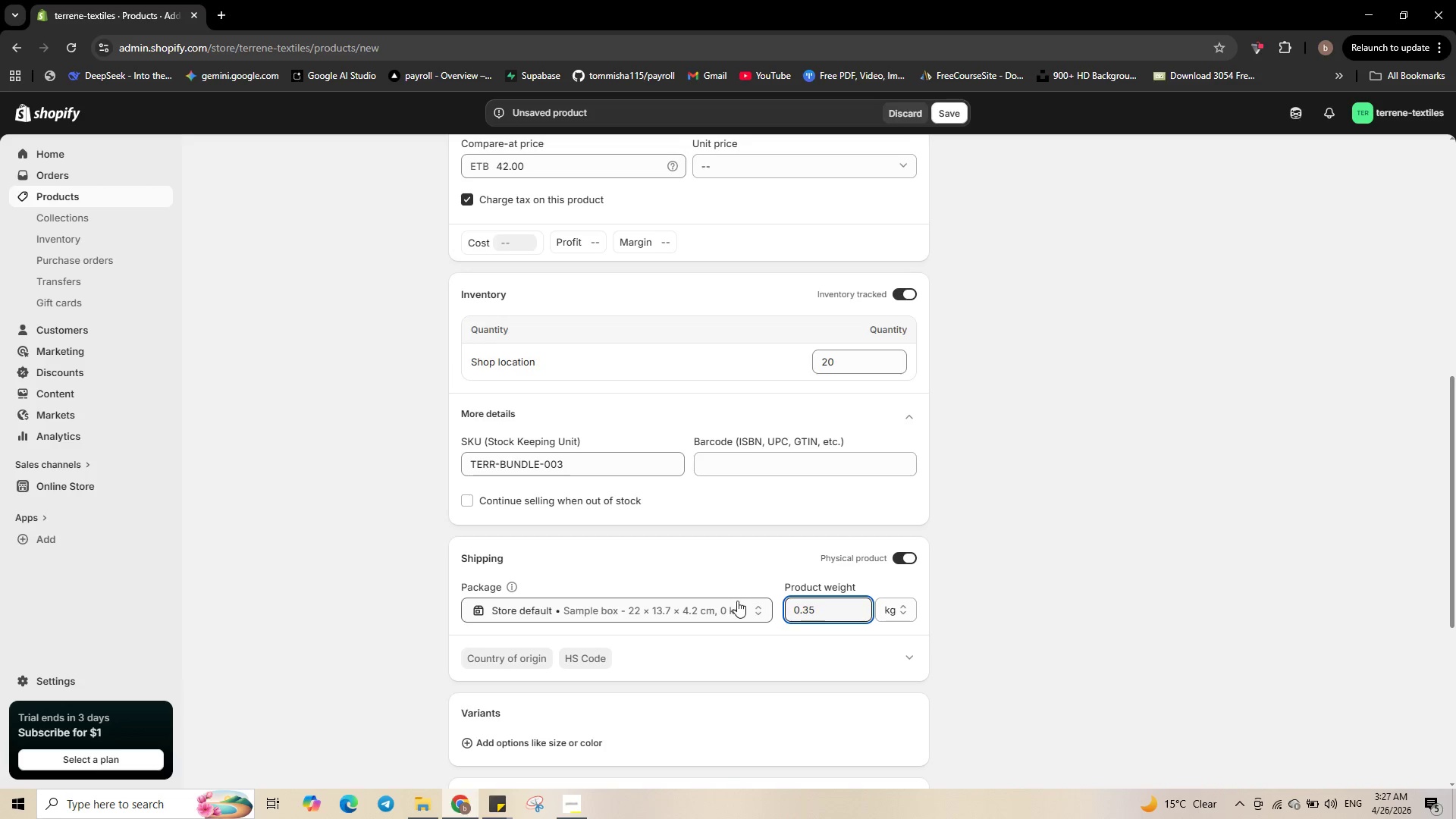 
scroll: coordinate [737, 601], scroll_direction: down, amount: 4.0
 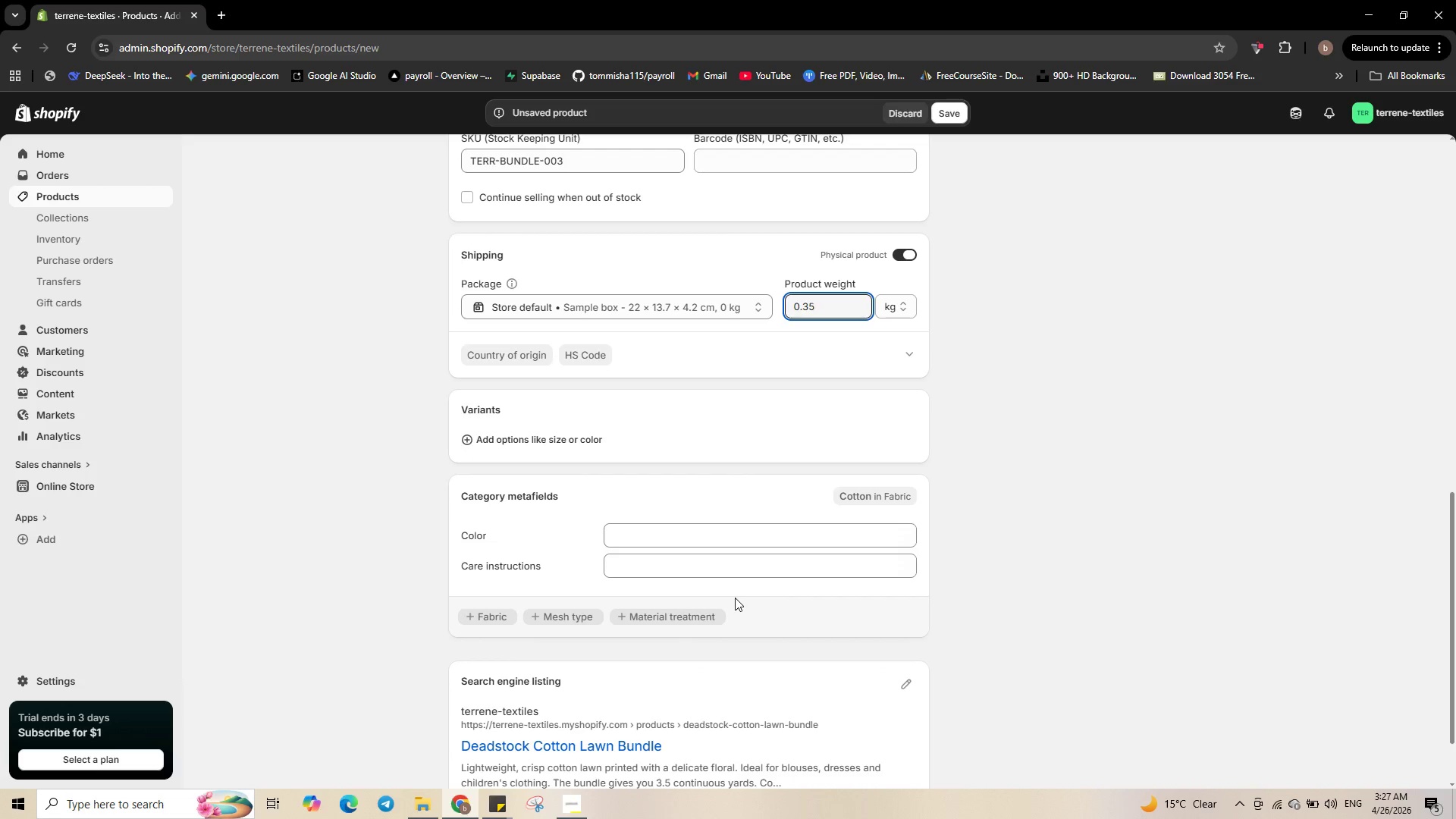 
scroll: coordinate [723, 596], scroll_direction: up, amount: 12.0
 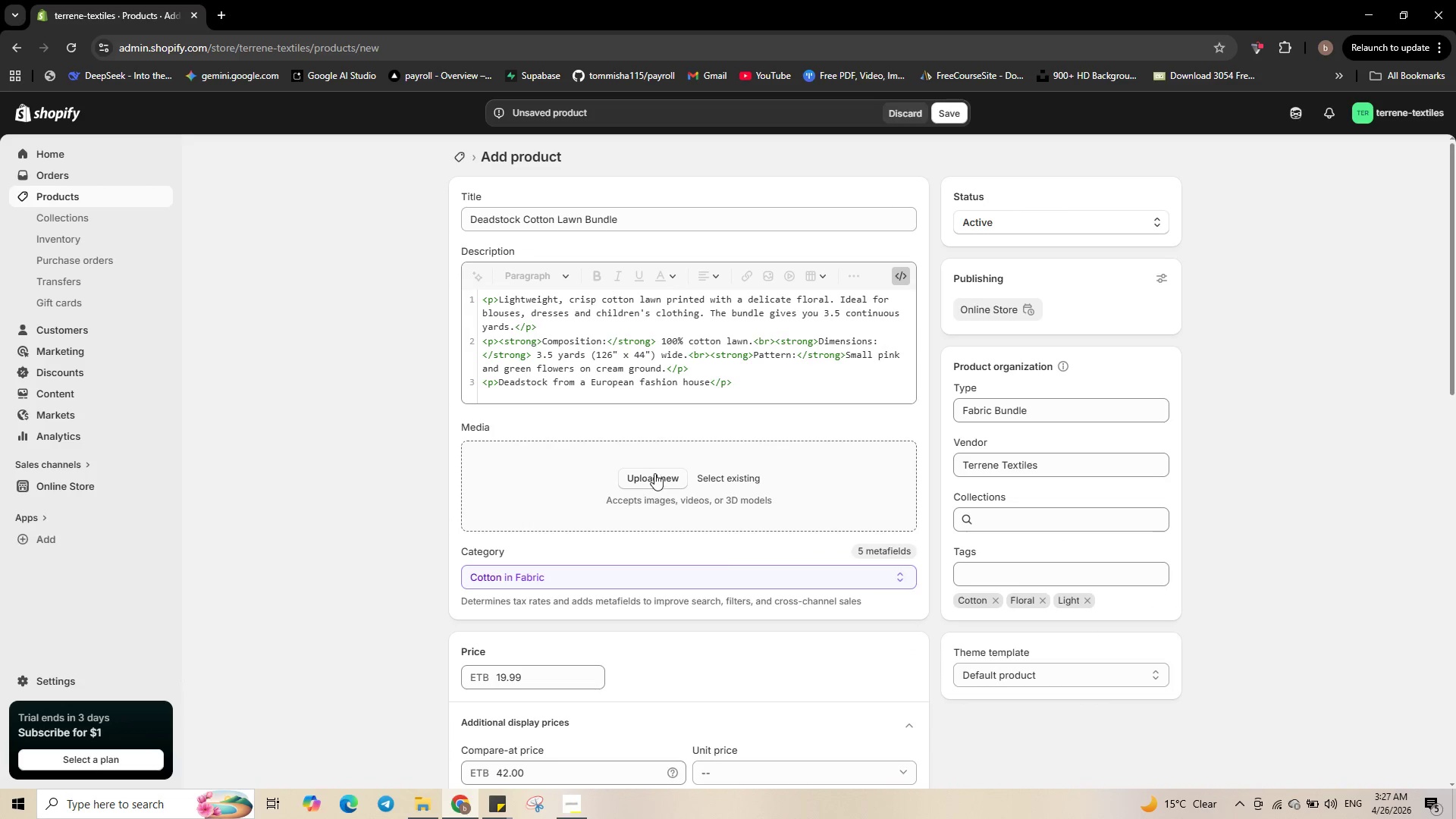 
left_click([654, 472])
 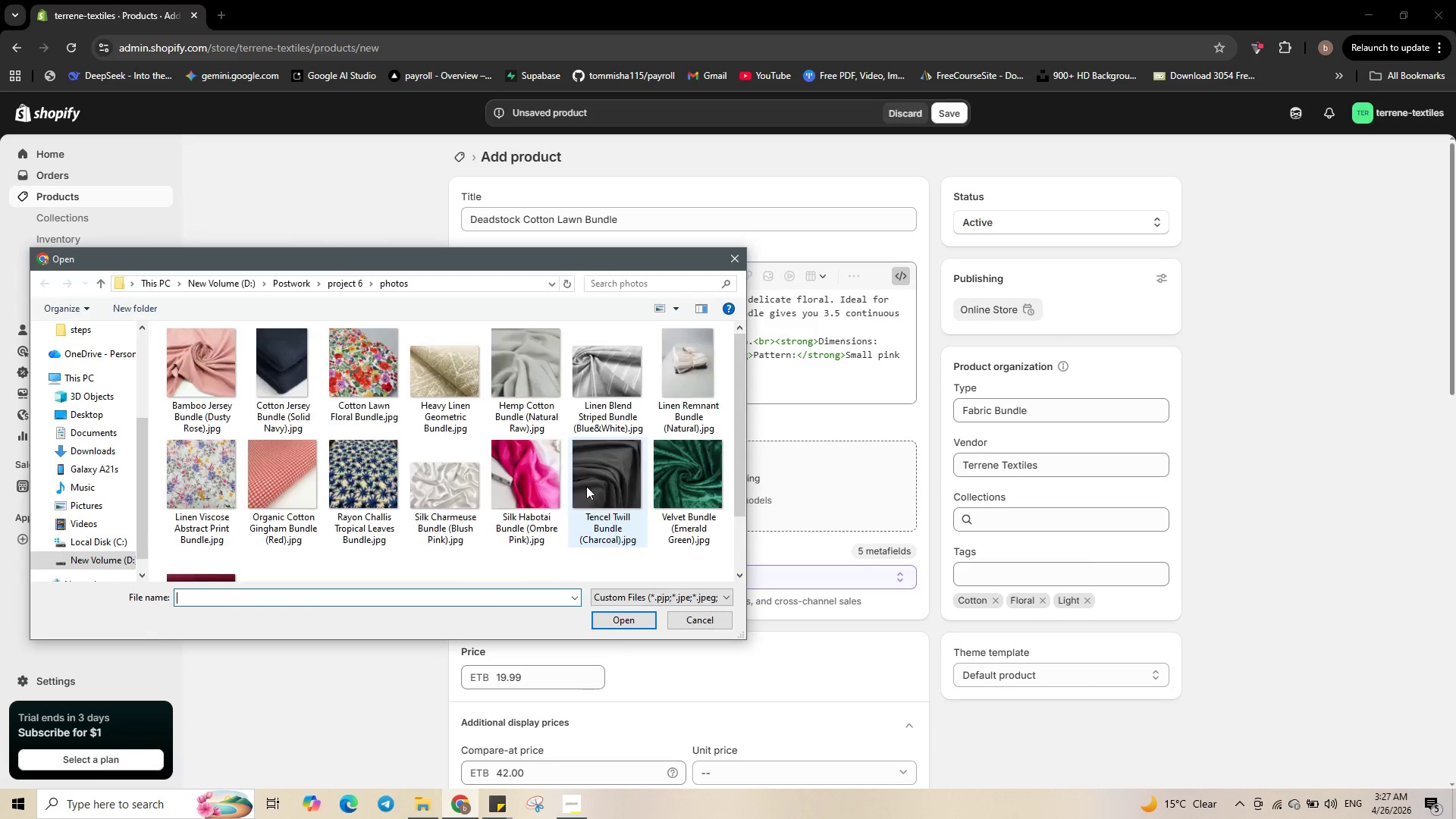 
mouse_move([479, 485])
 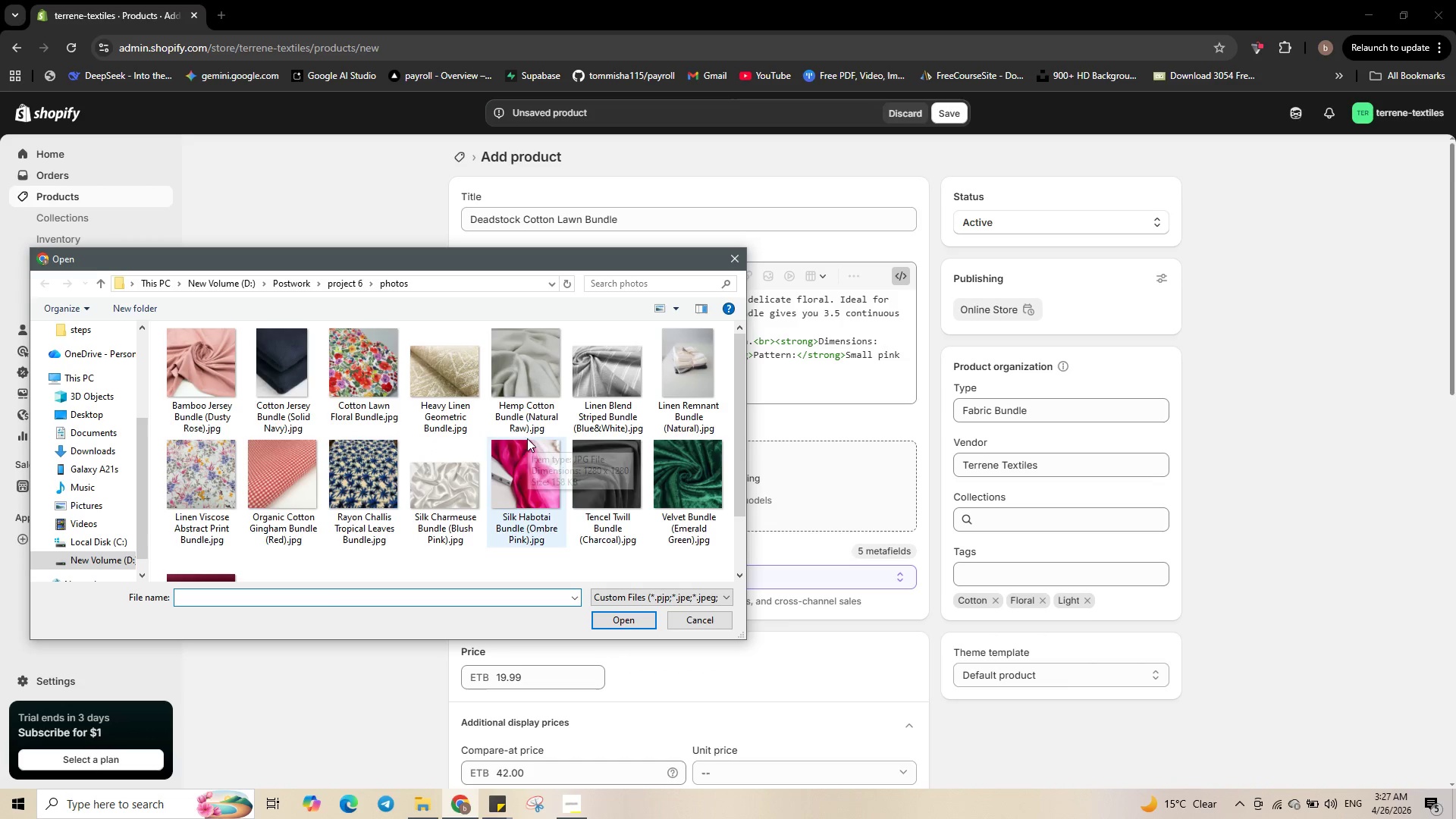 
mouse_move([641, 419])
 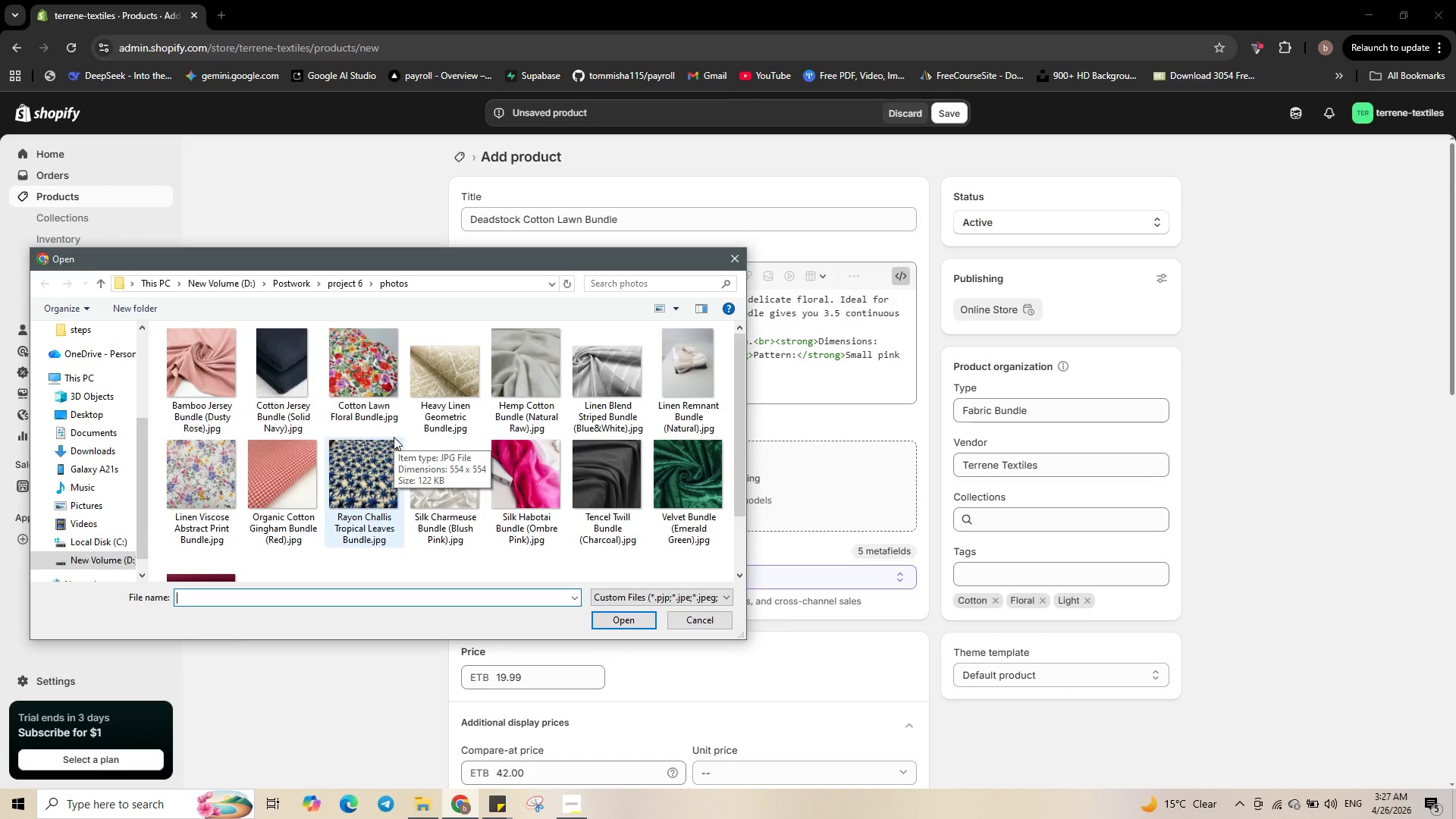 
wait(23.02)
 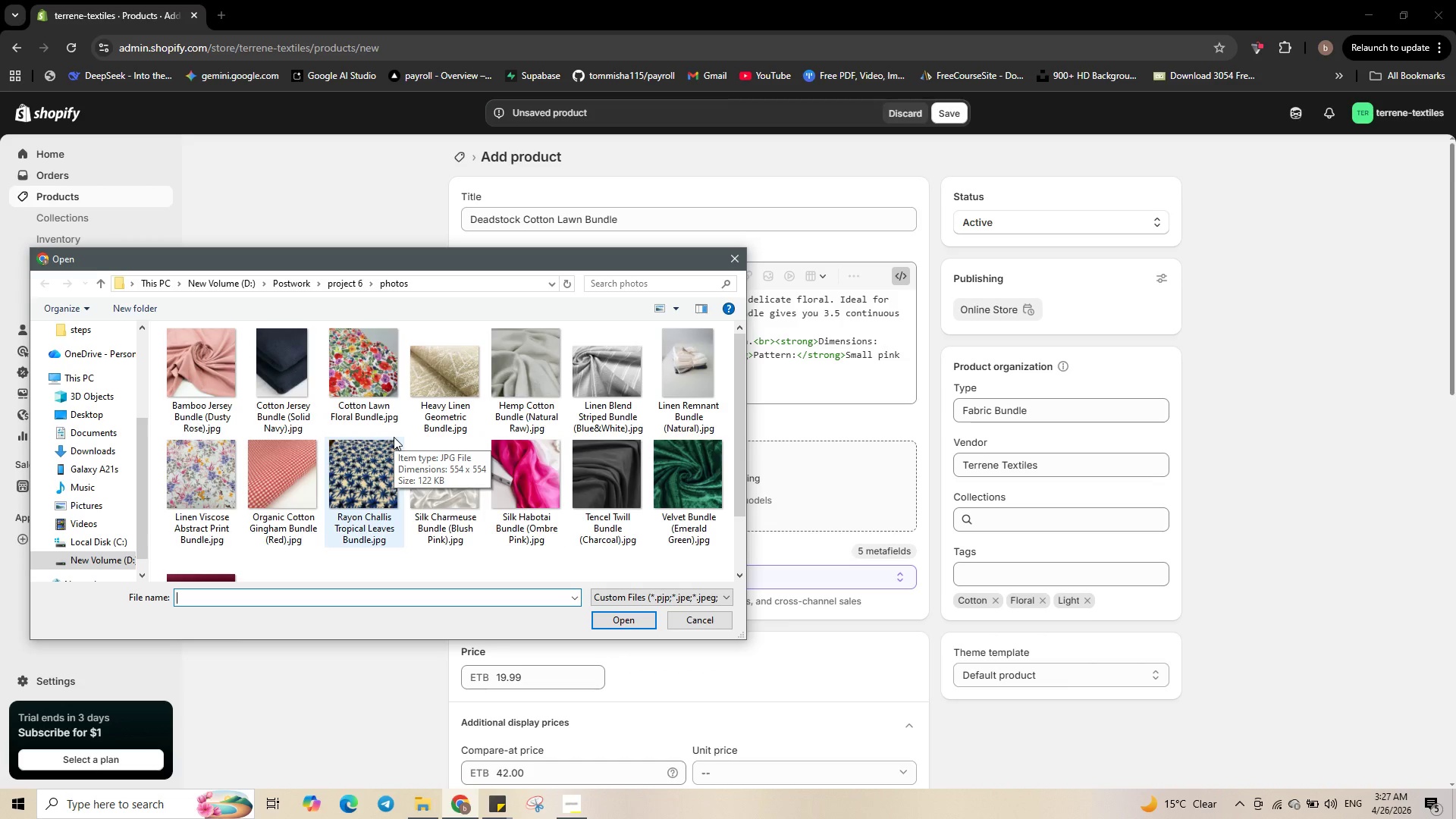 
left_click([363, 419])
 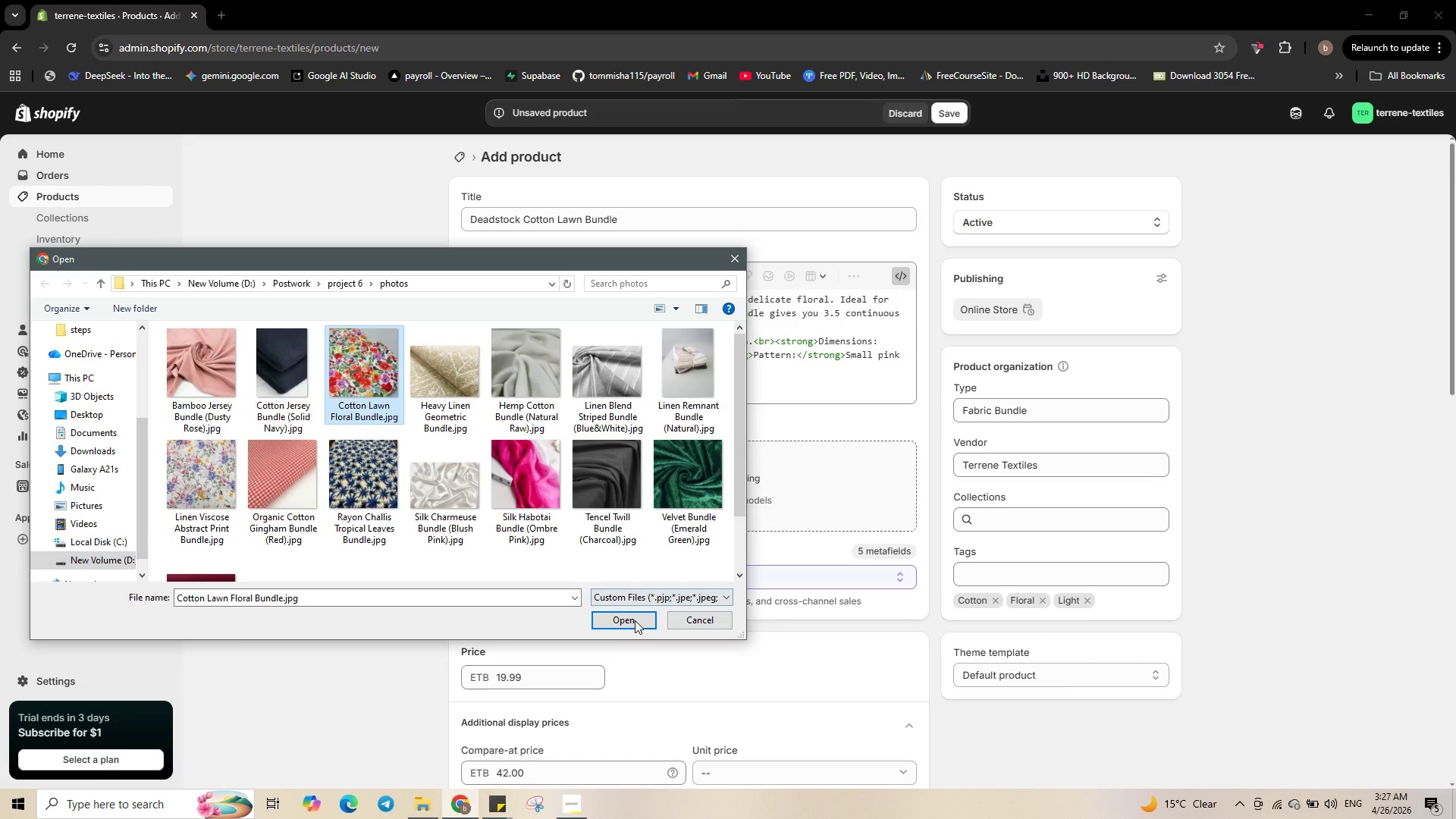 
left_click([633, 620])
 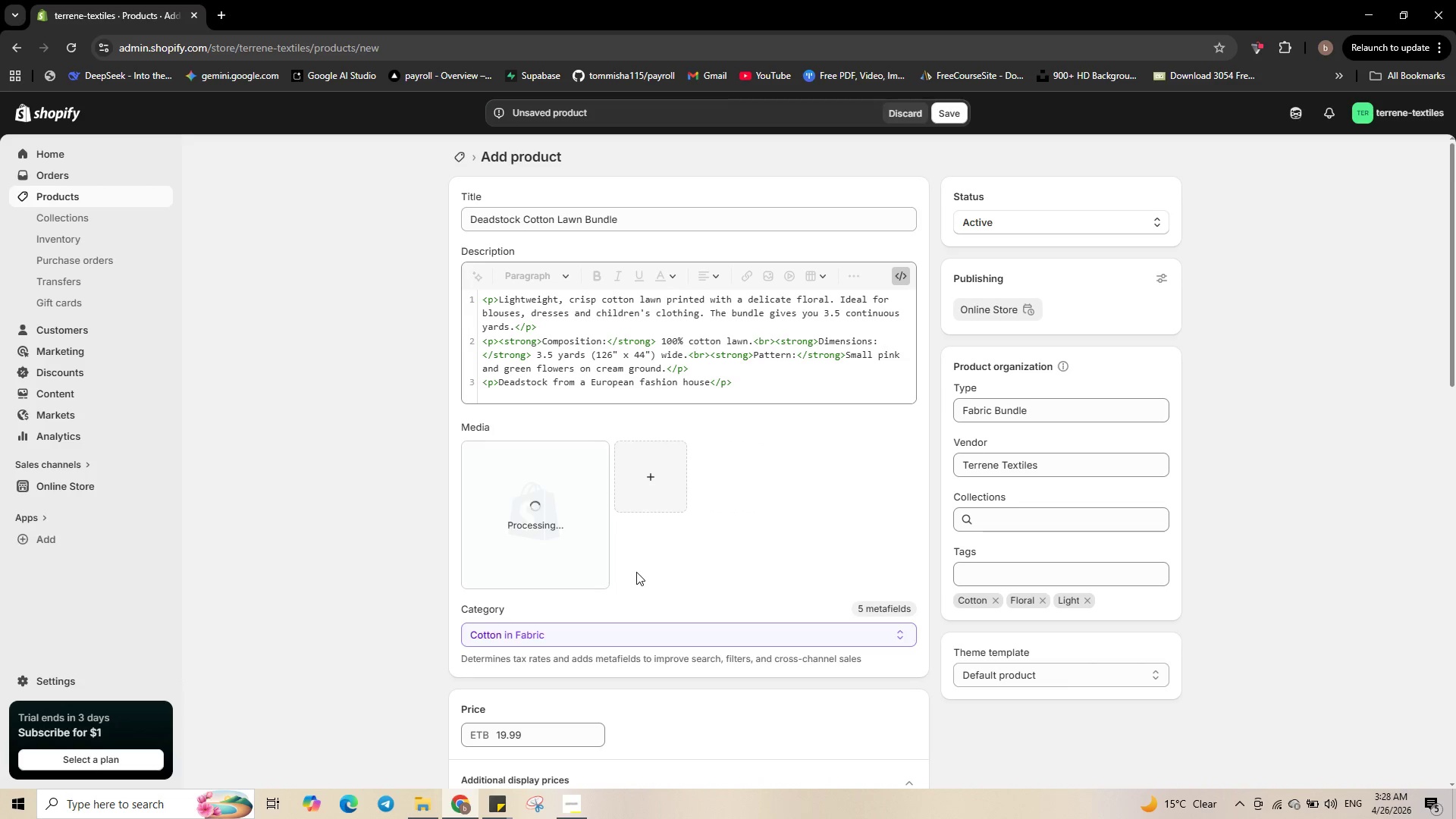 
wait(10.22)
 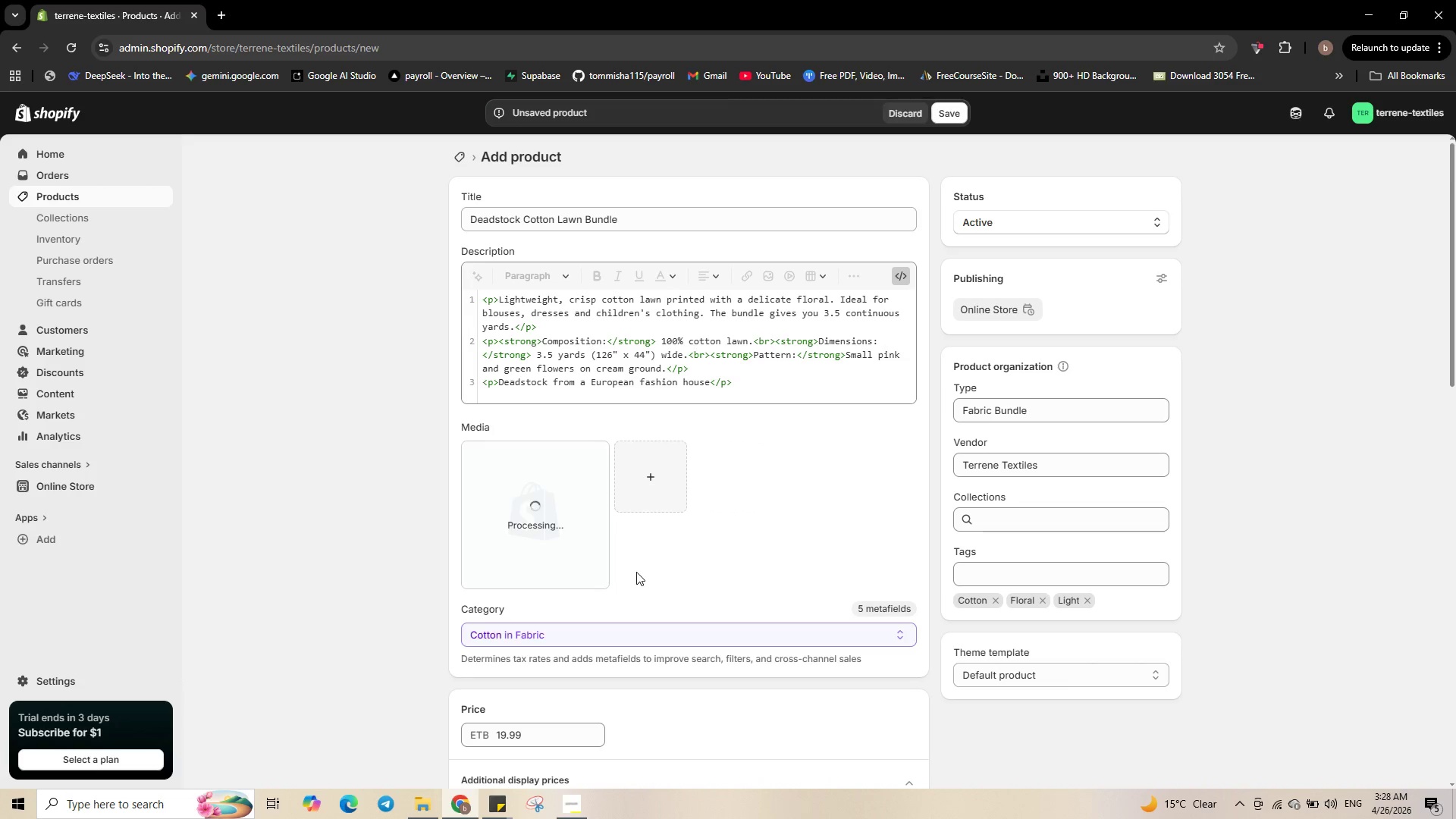 
left_click([579, 543])
 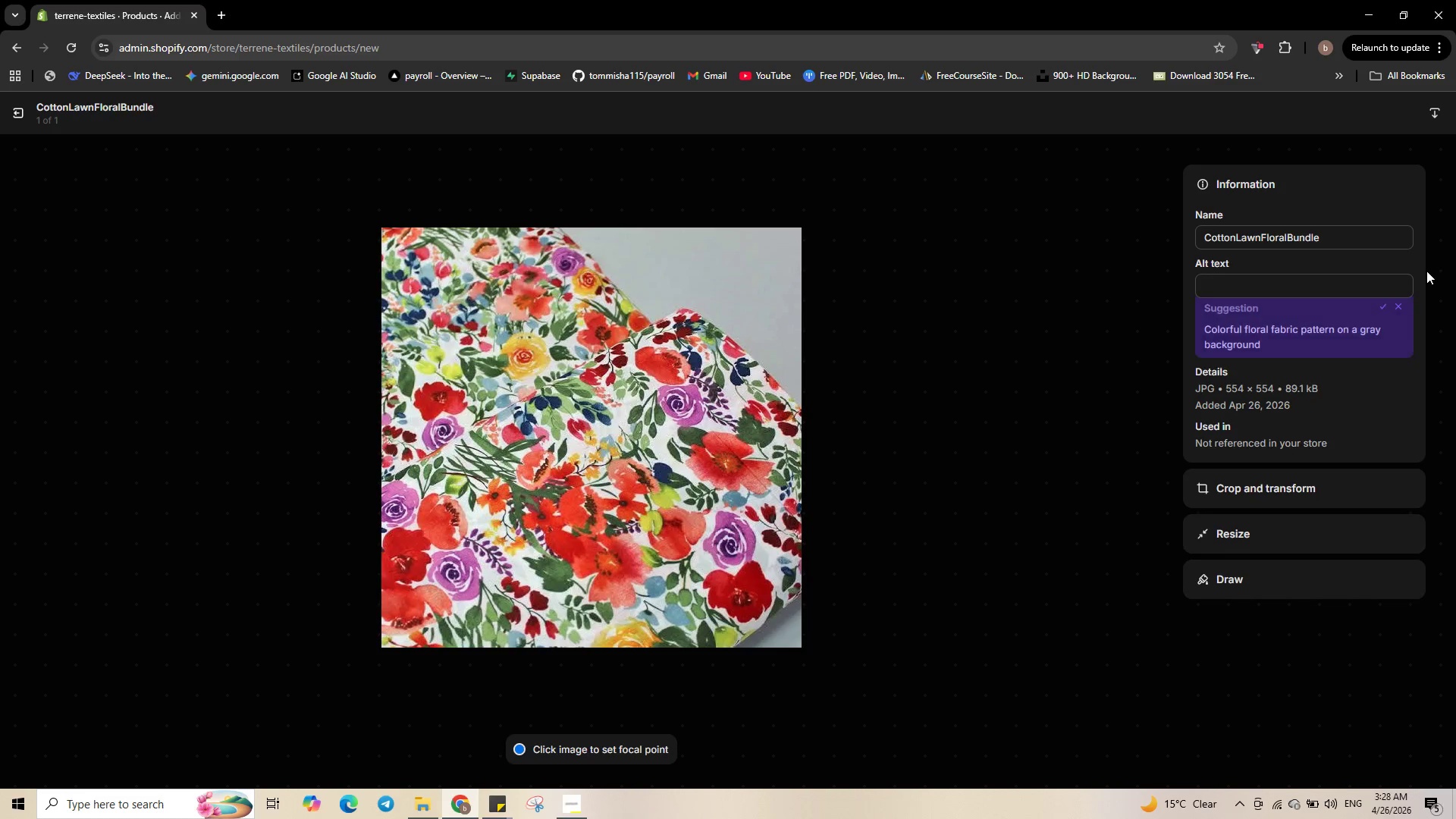 
left_click([1279, 277])
 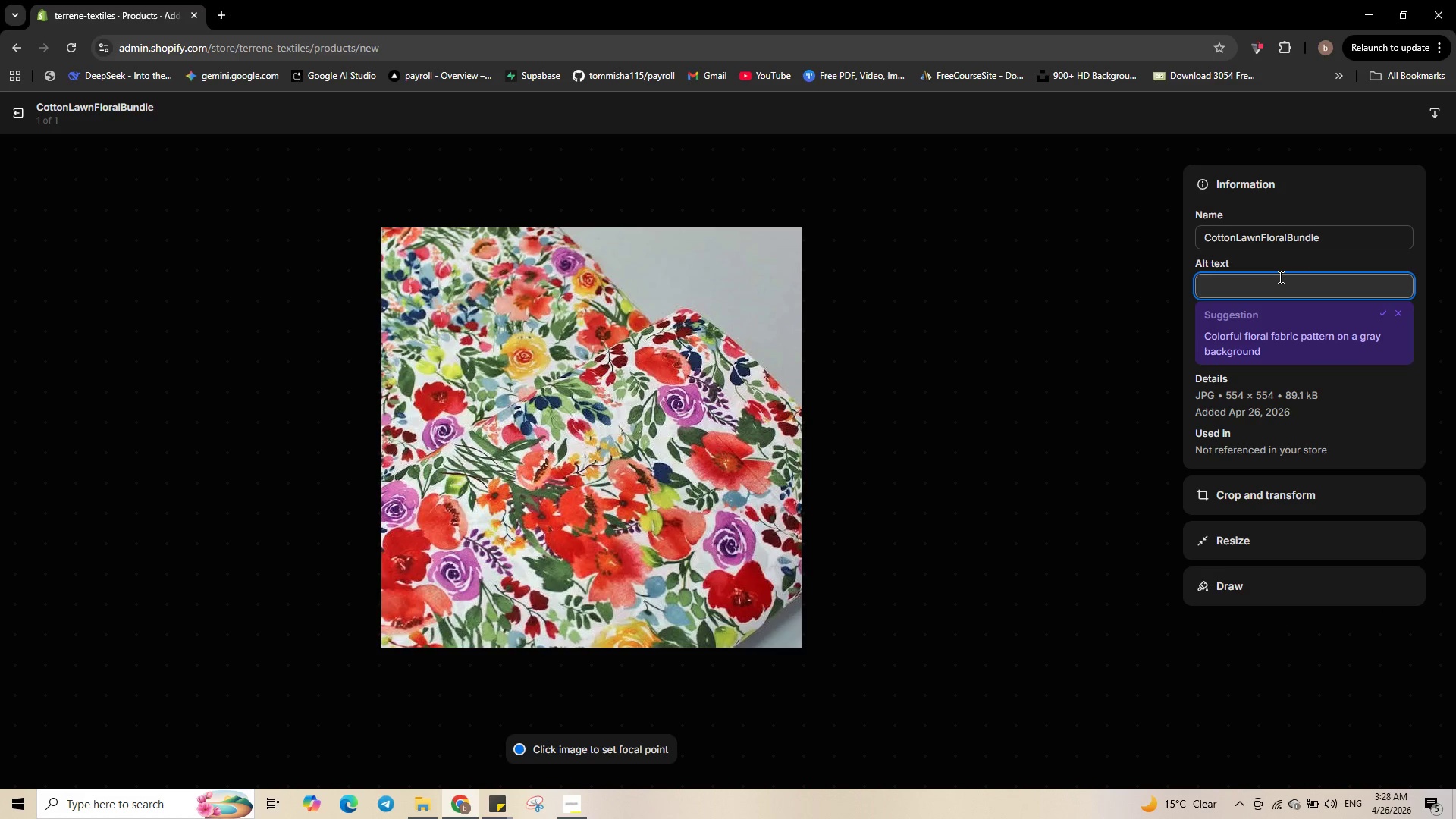 
type(Deastock cotton )
 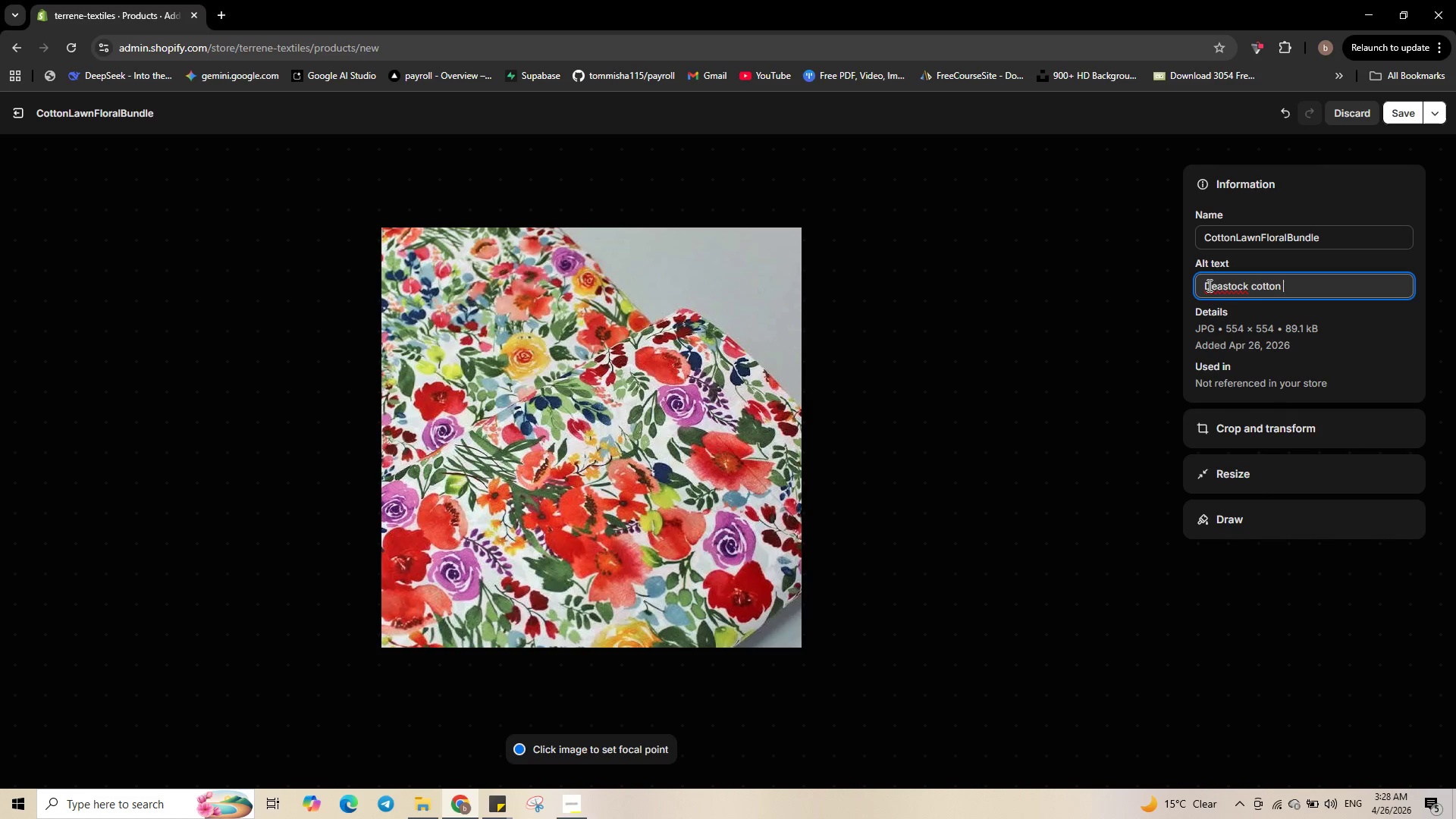 
left_click([1222, 285])
 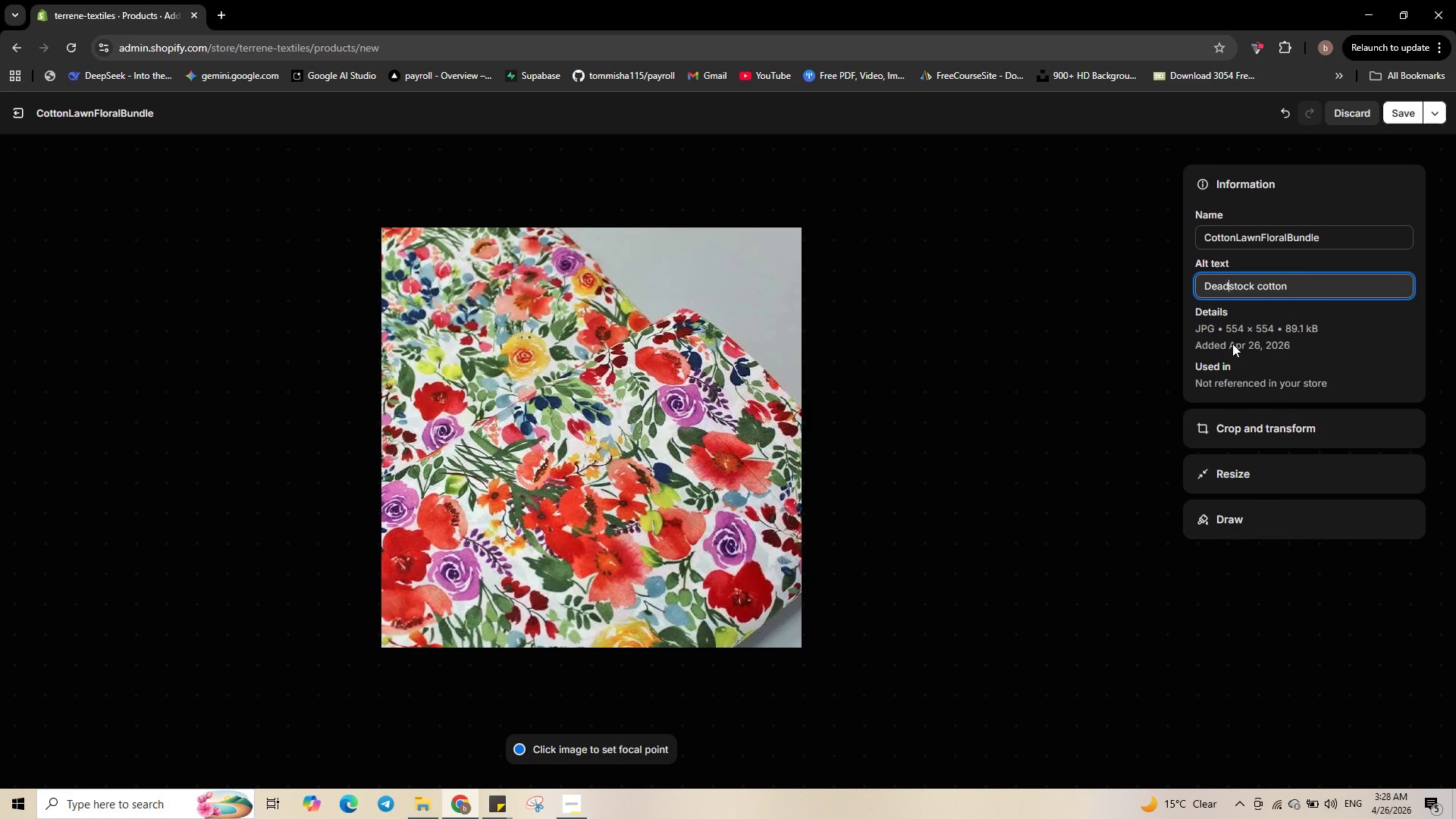 
key(D)
 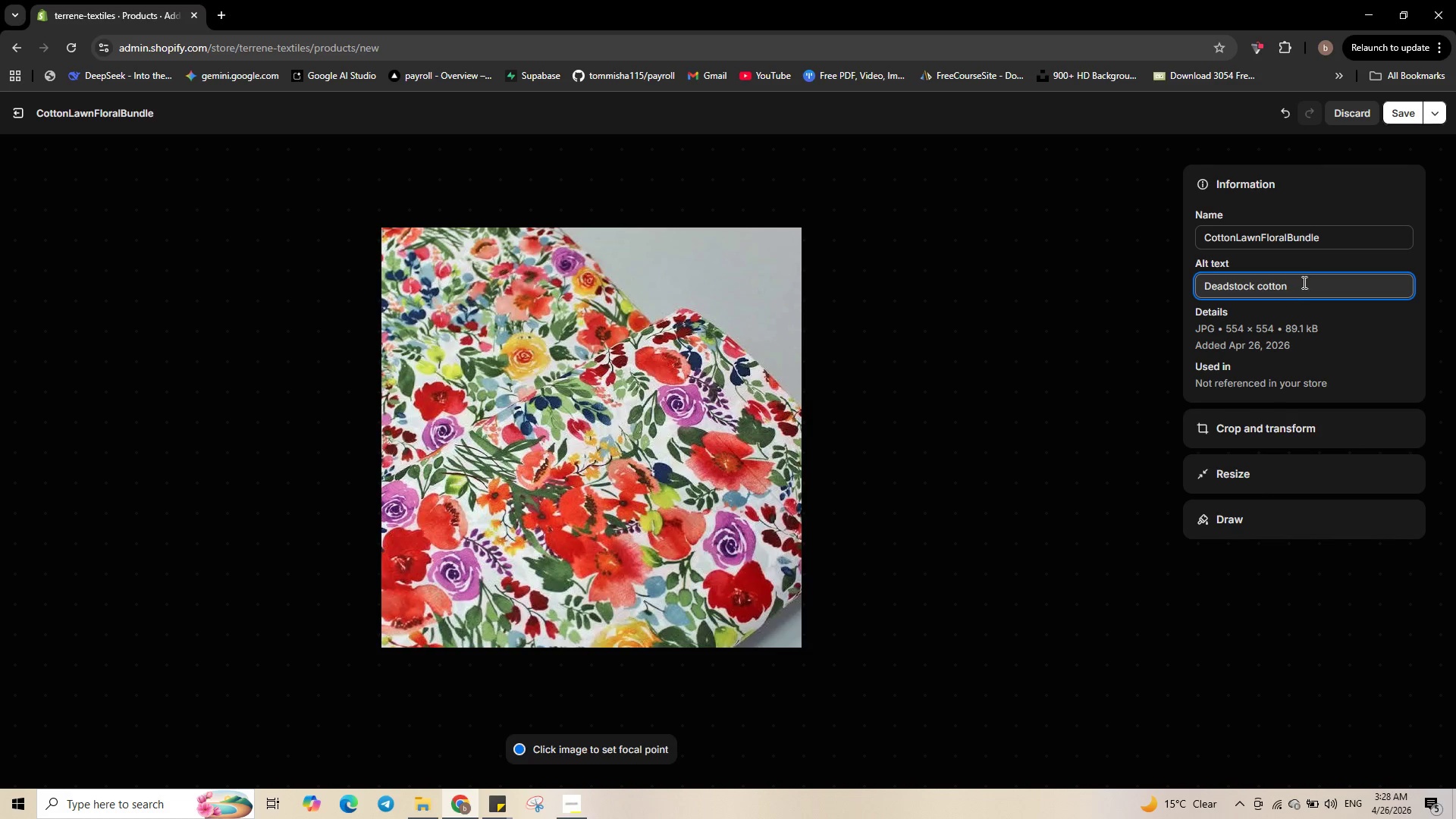 
left_click([1303, 282])
 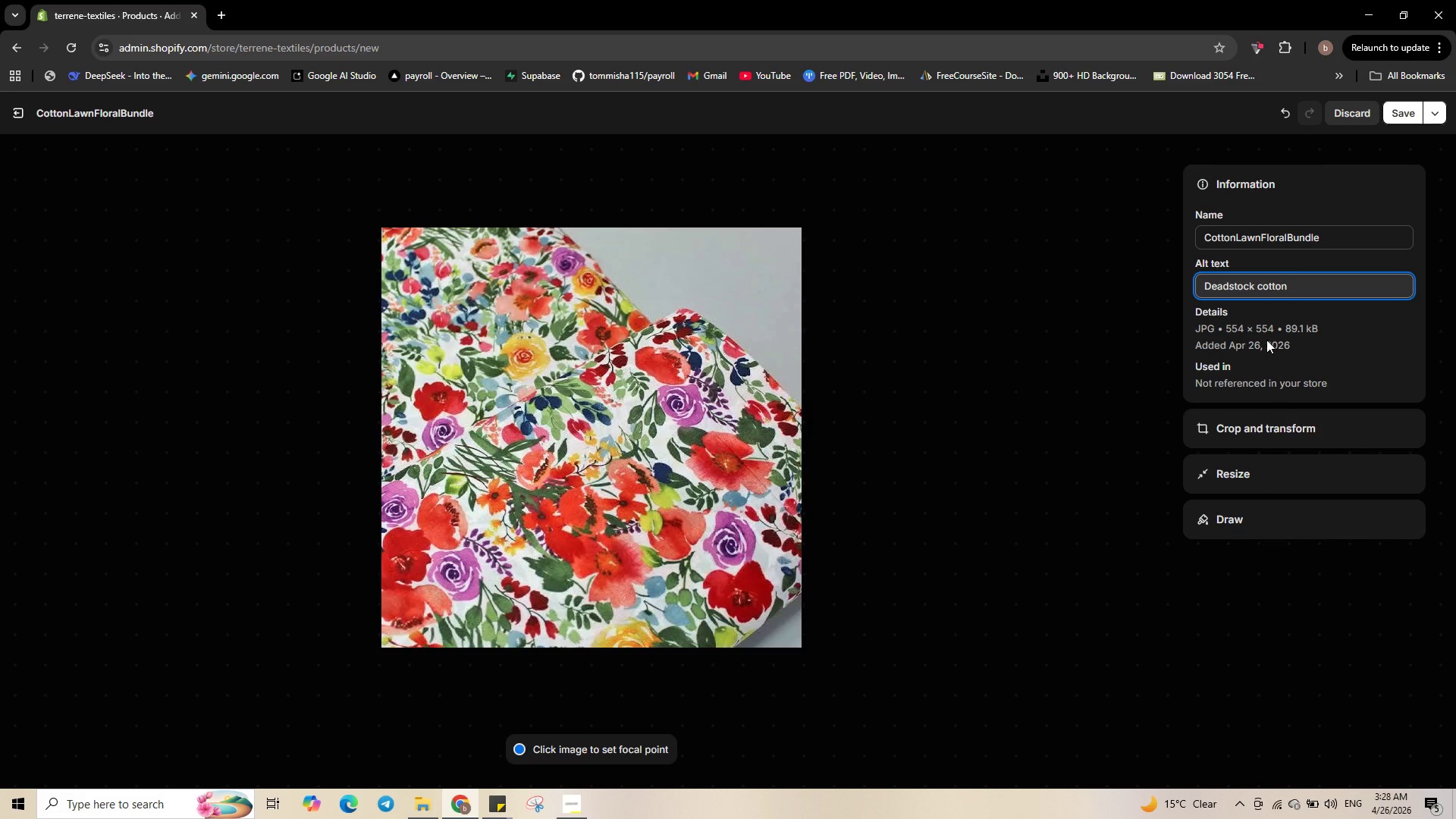 
type(lawn fabric remnant with floral print )
 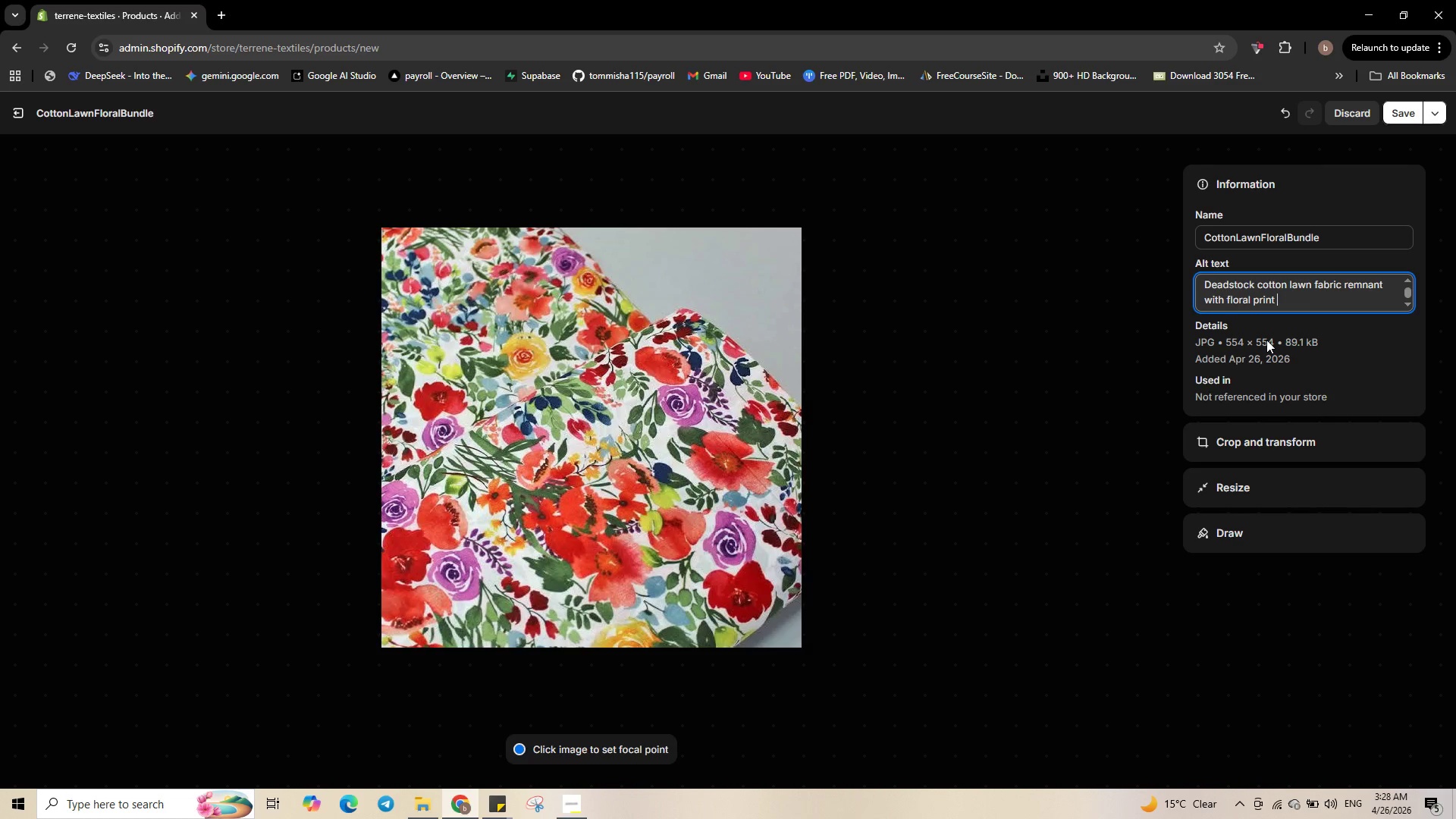 
type(- 3.5 yards of sustainable sewing mater)
 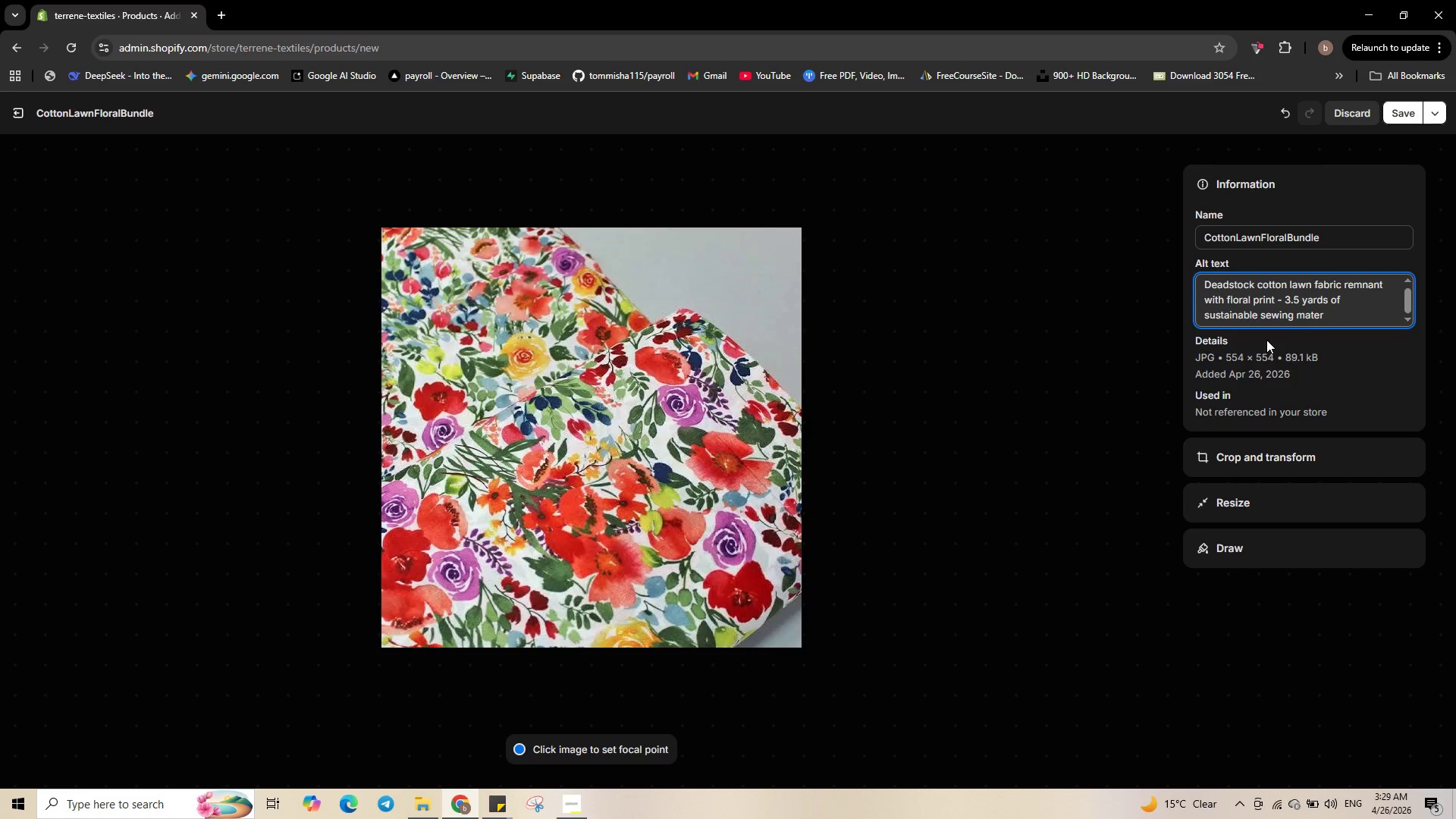 
type(ial)
 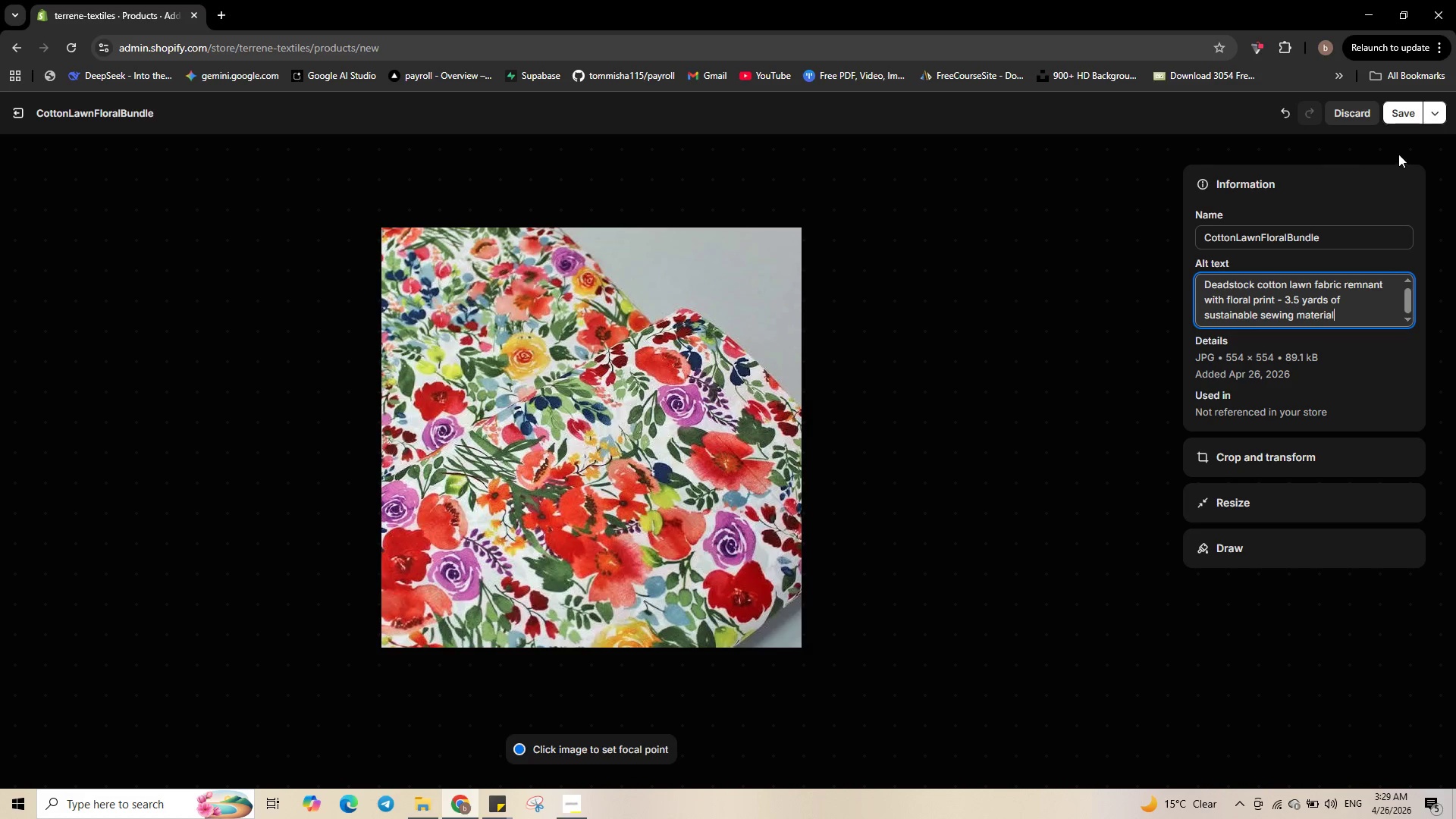 
left_click([1397, 117])
 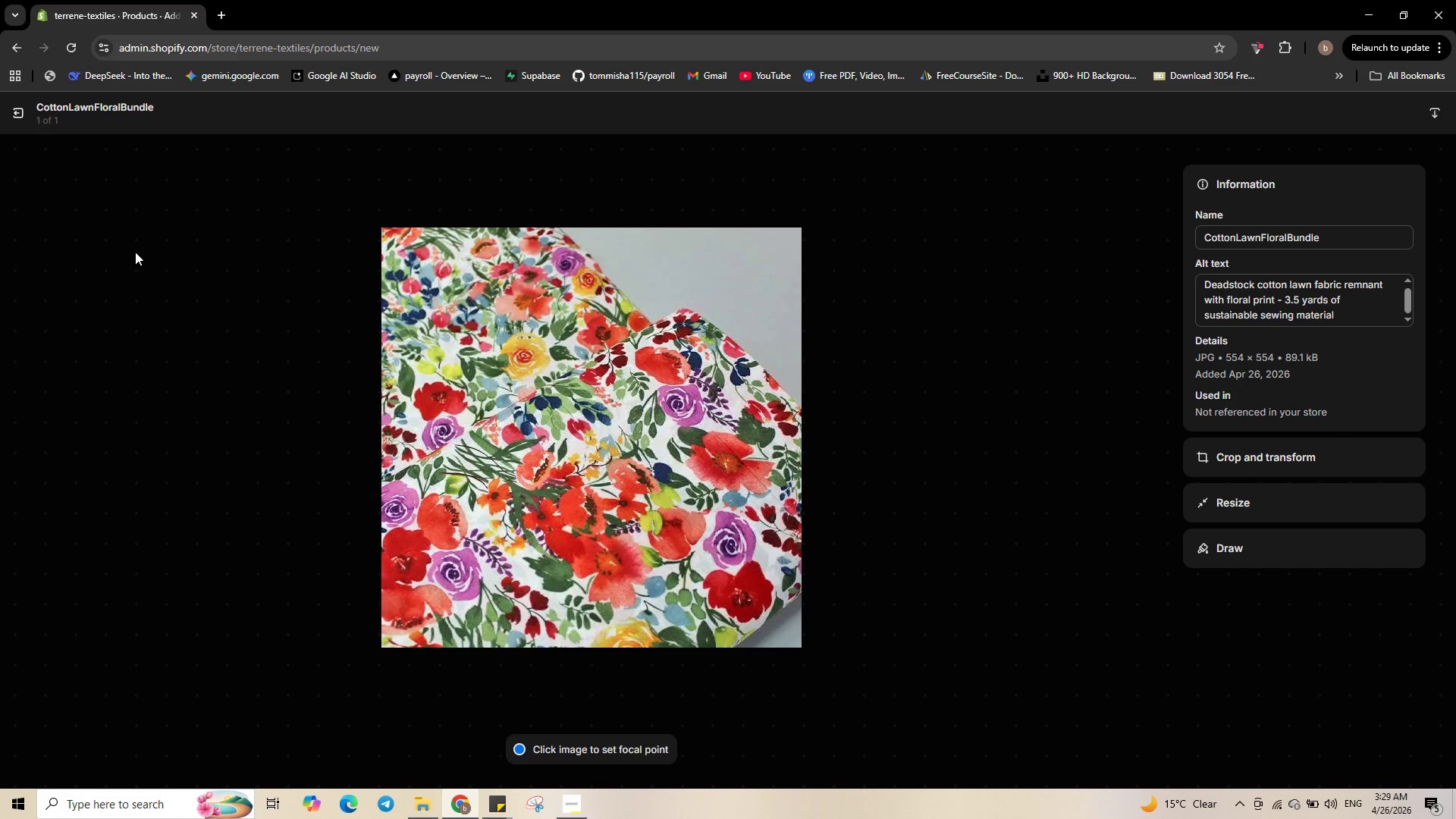 
left_click([26, 117])
 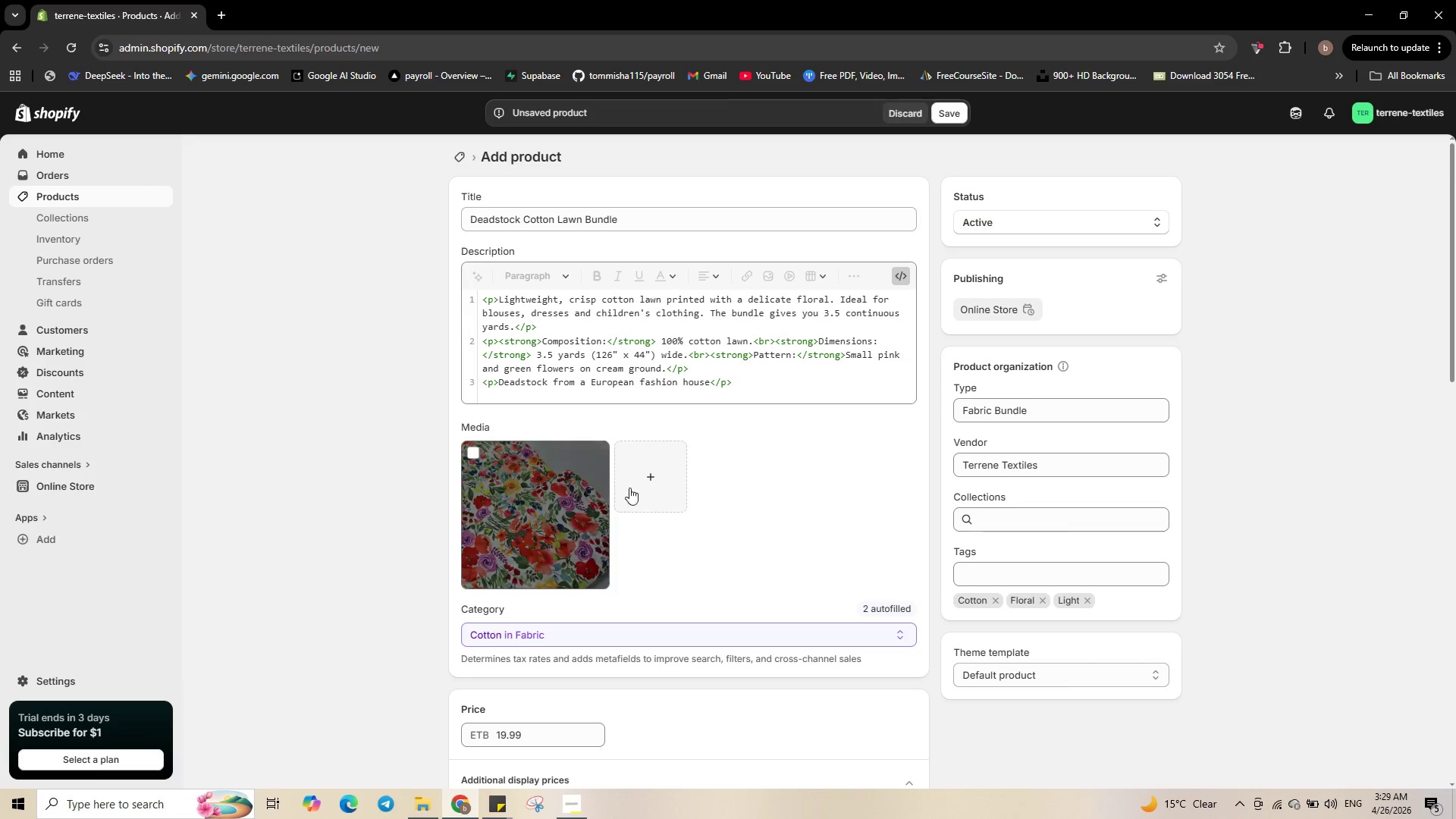 
scroll: coordinate [753, 567], scroll_direction: down, amount: 22.0
 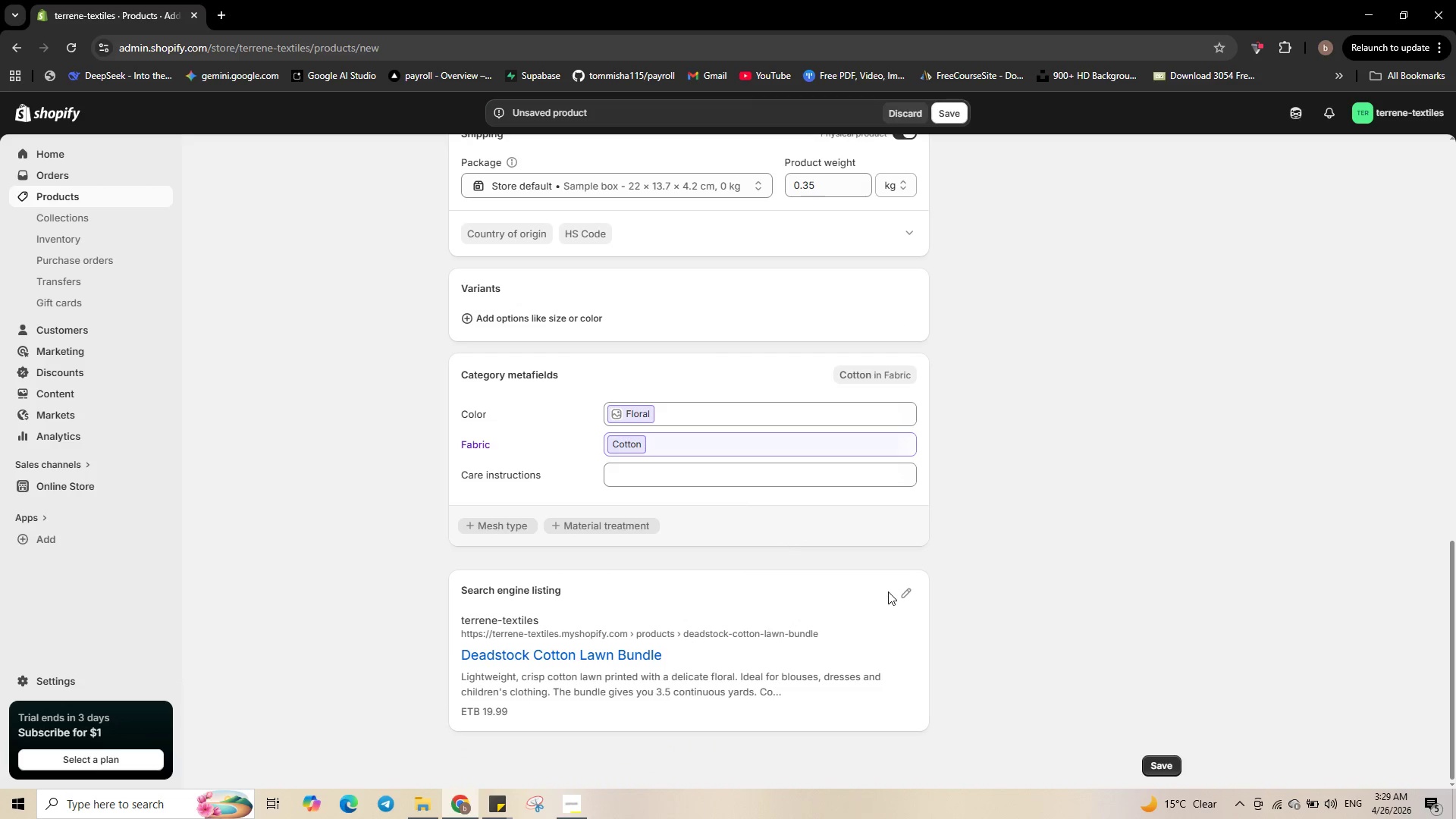 
left_click([904, 592])
 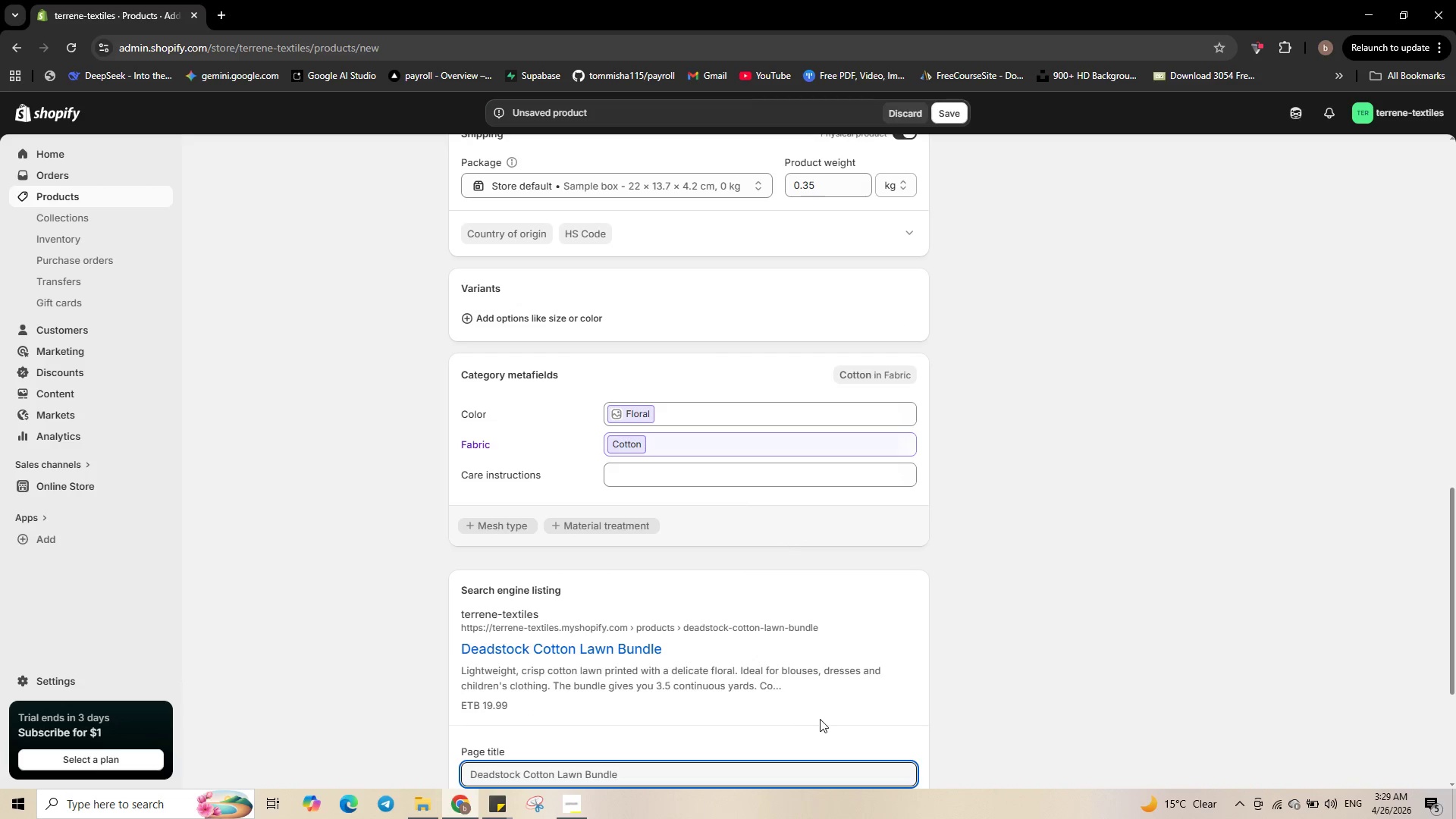 
scroll: coordinate [812, 718], scroll_direction: down, amount: 4.0
 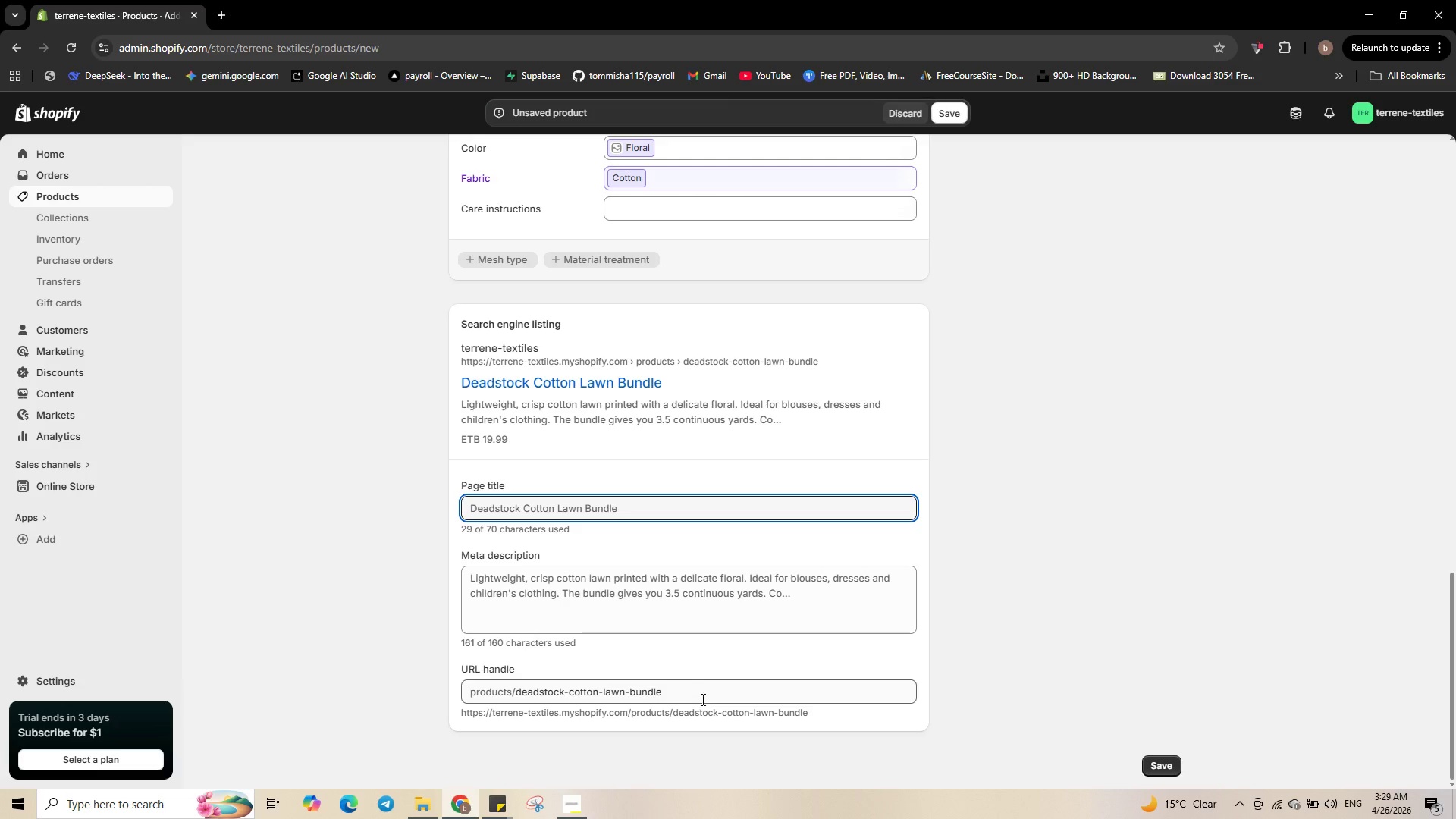 
wait(5.59)
 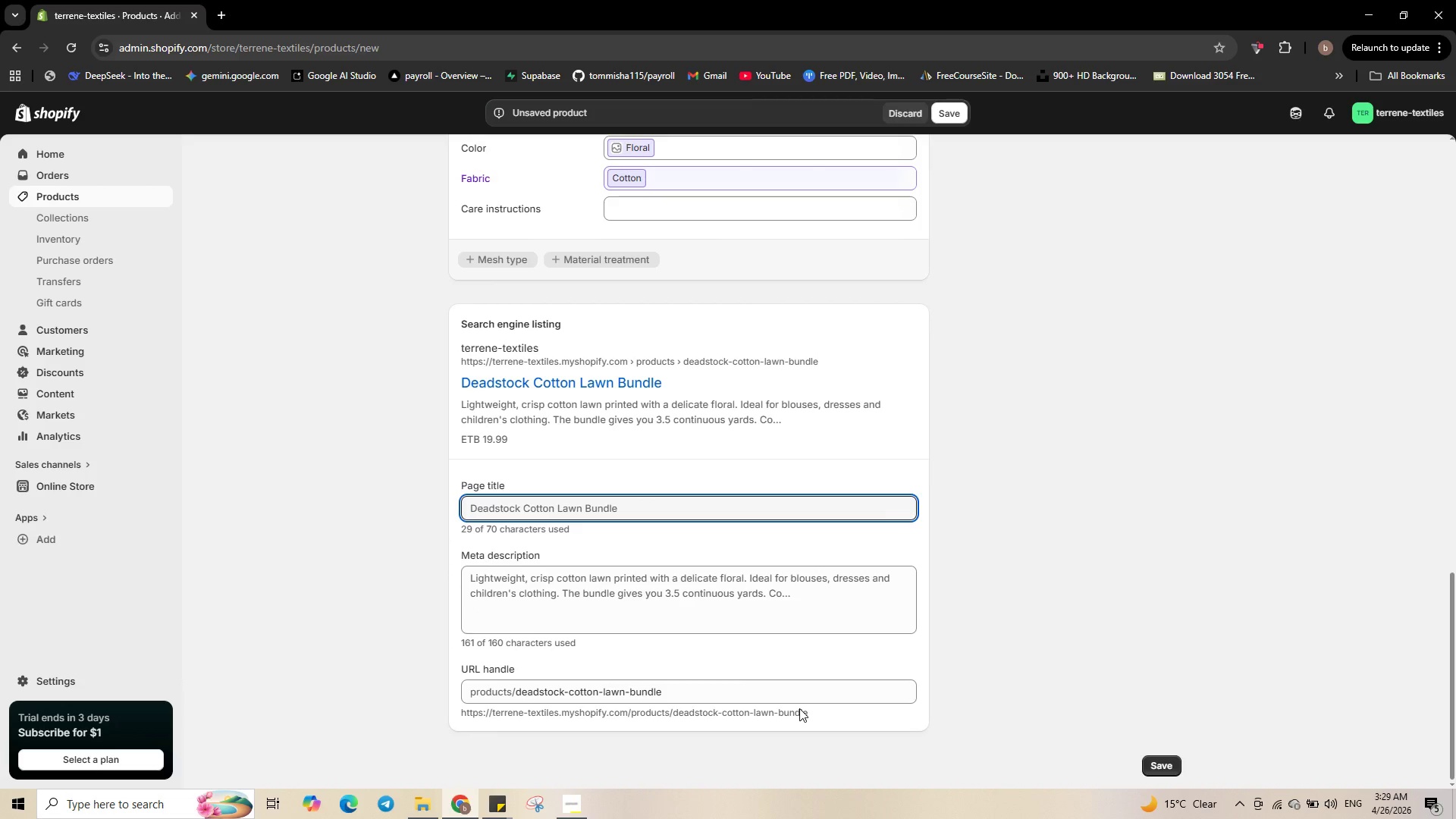 
left_click([648, 512])
 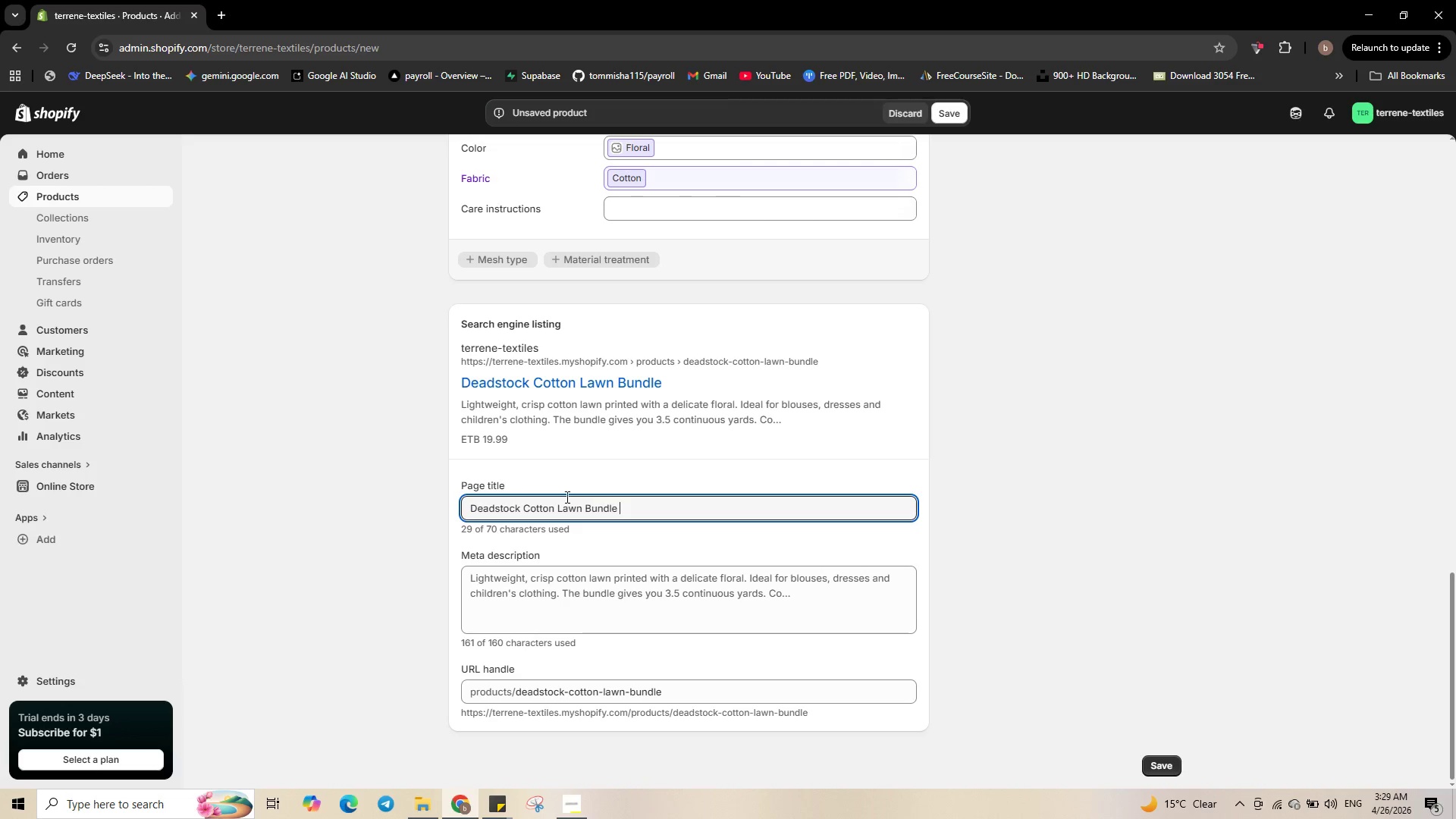 
left_click([579, 510])
 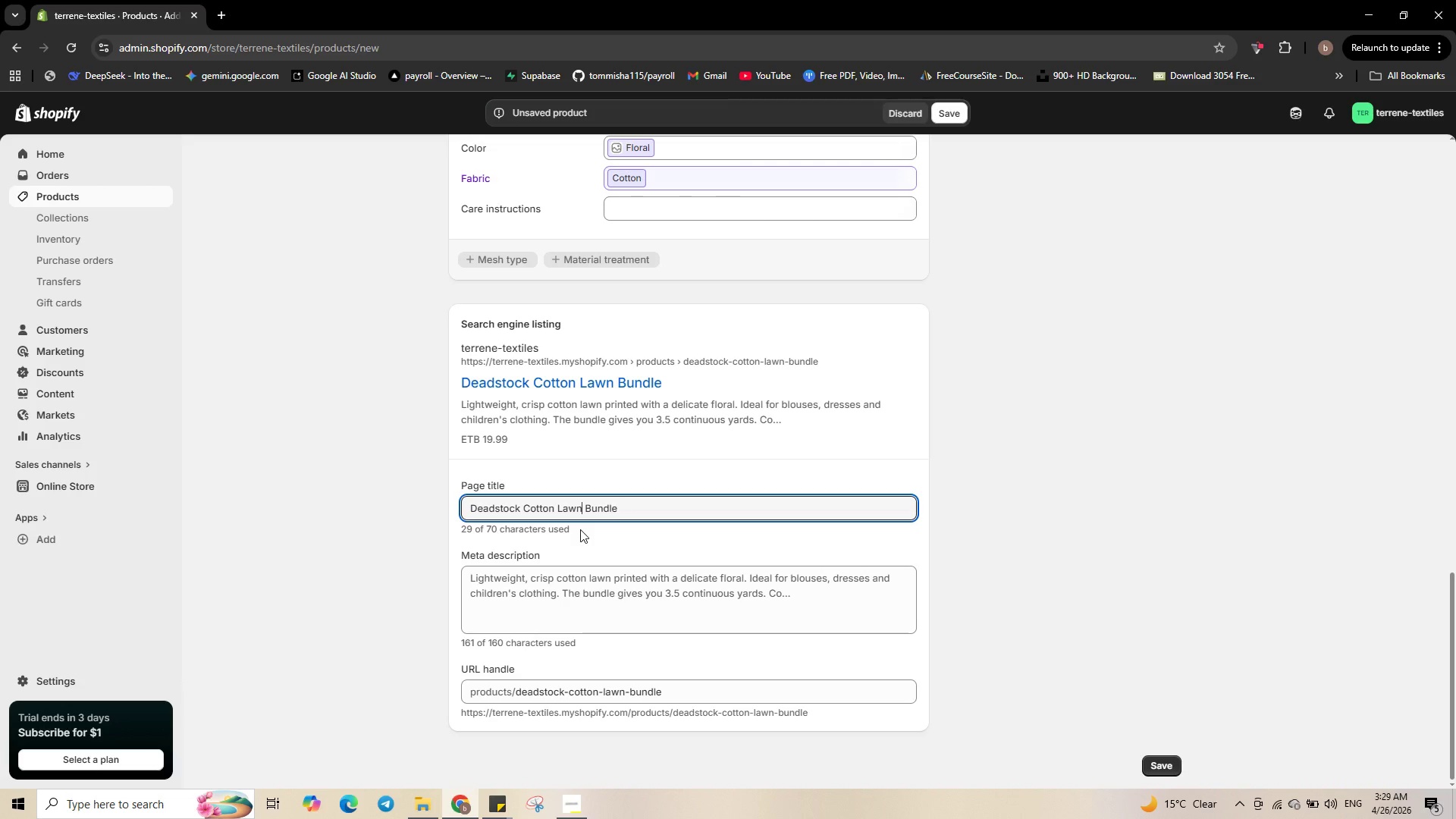 
type( Flo)
 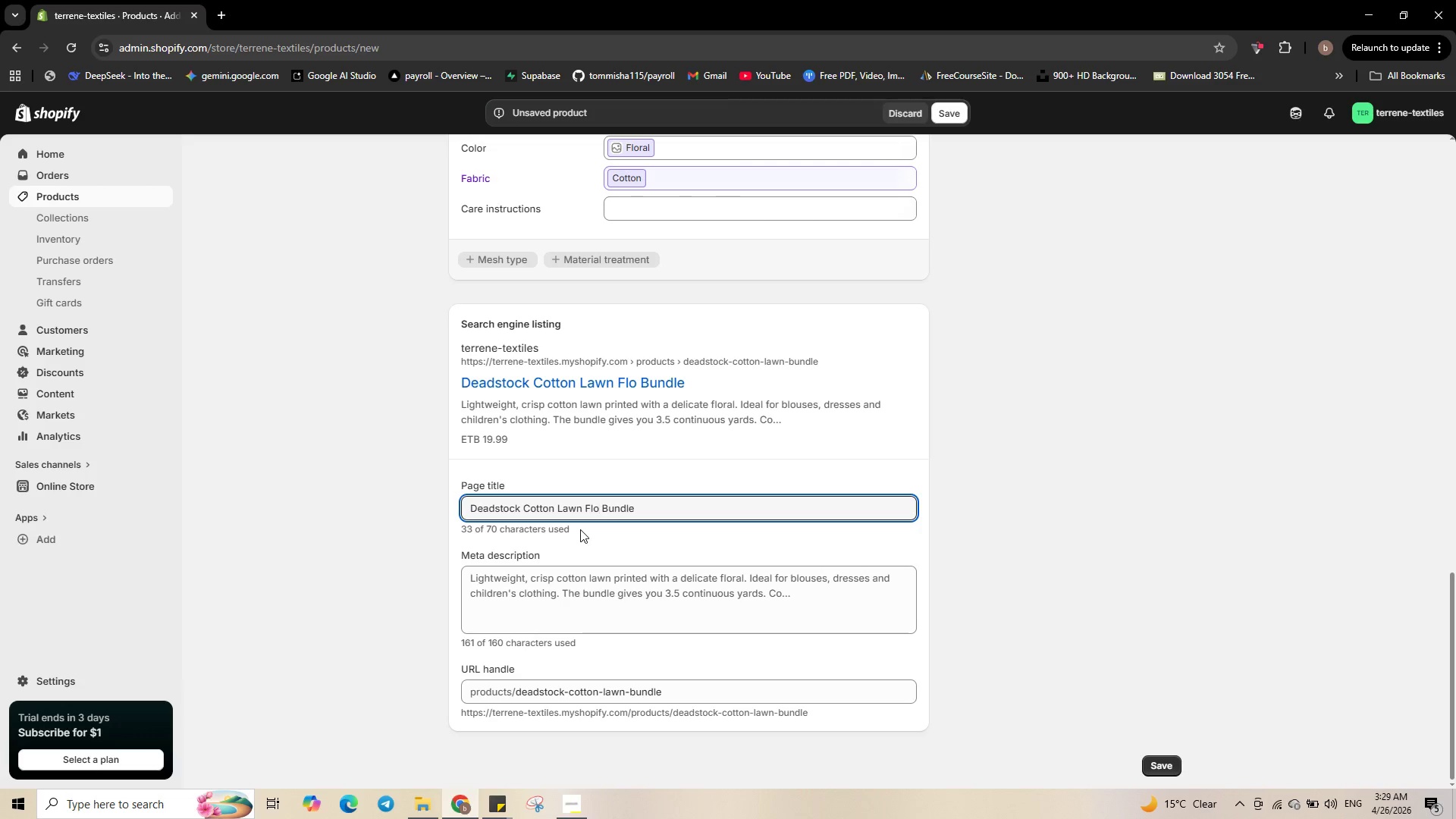 
type(eal)
 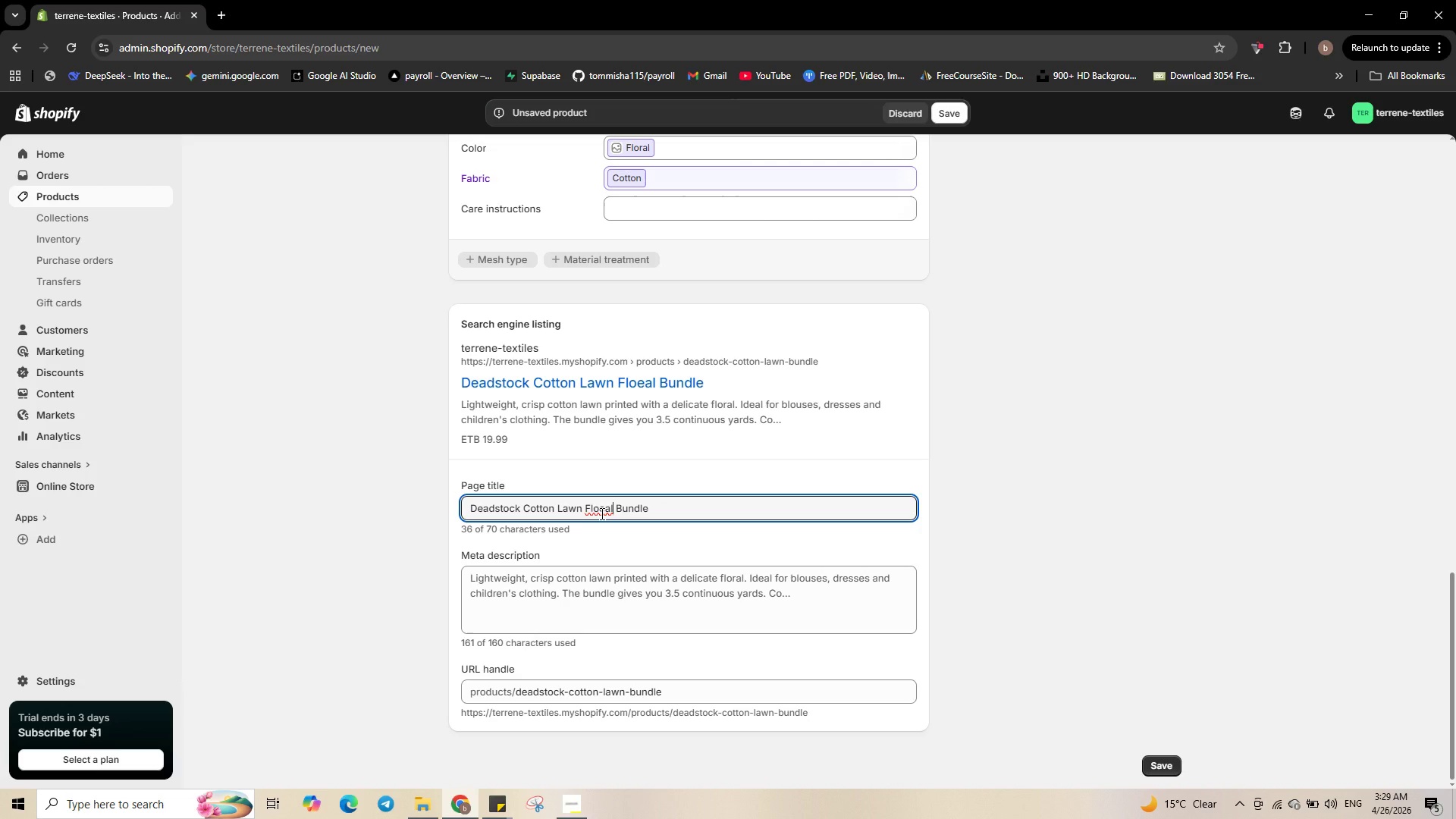 
left_click([603, 508])
 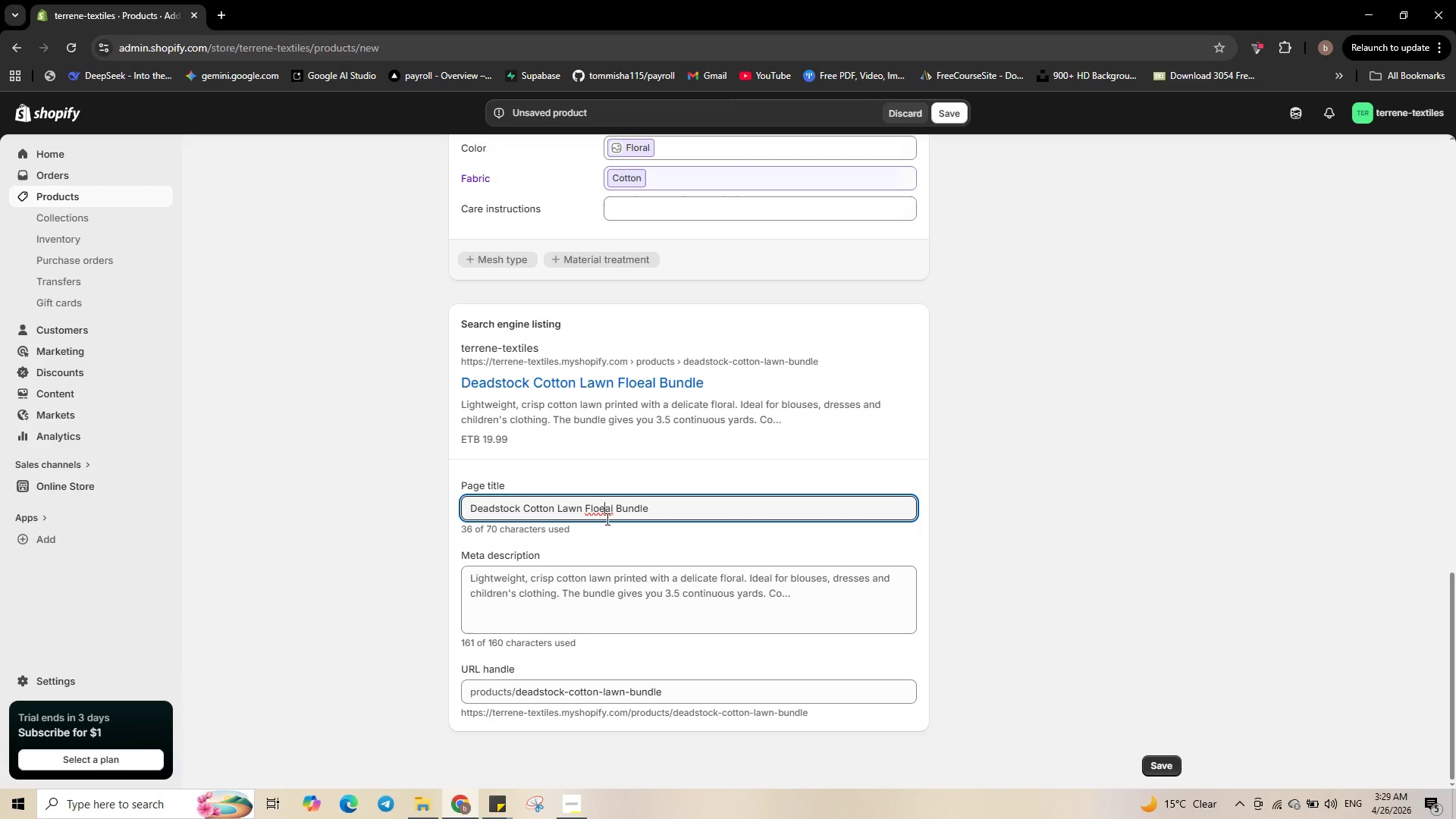 
key(Backspace)
 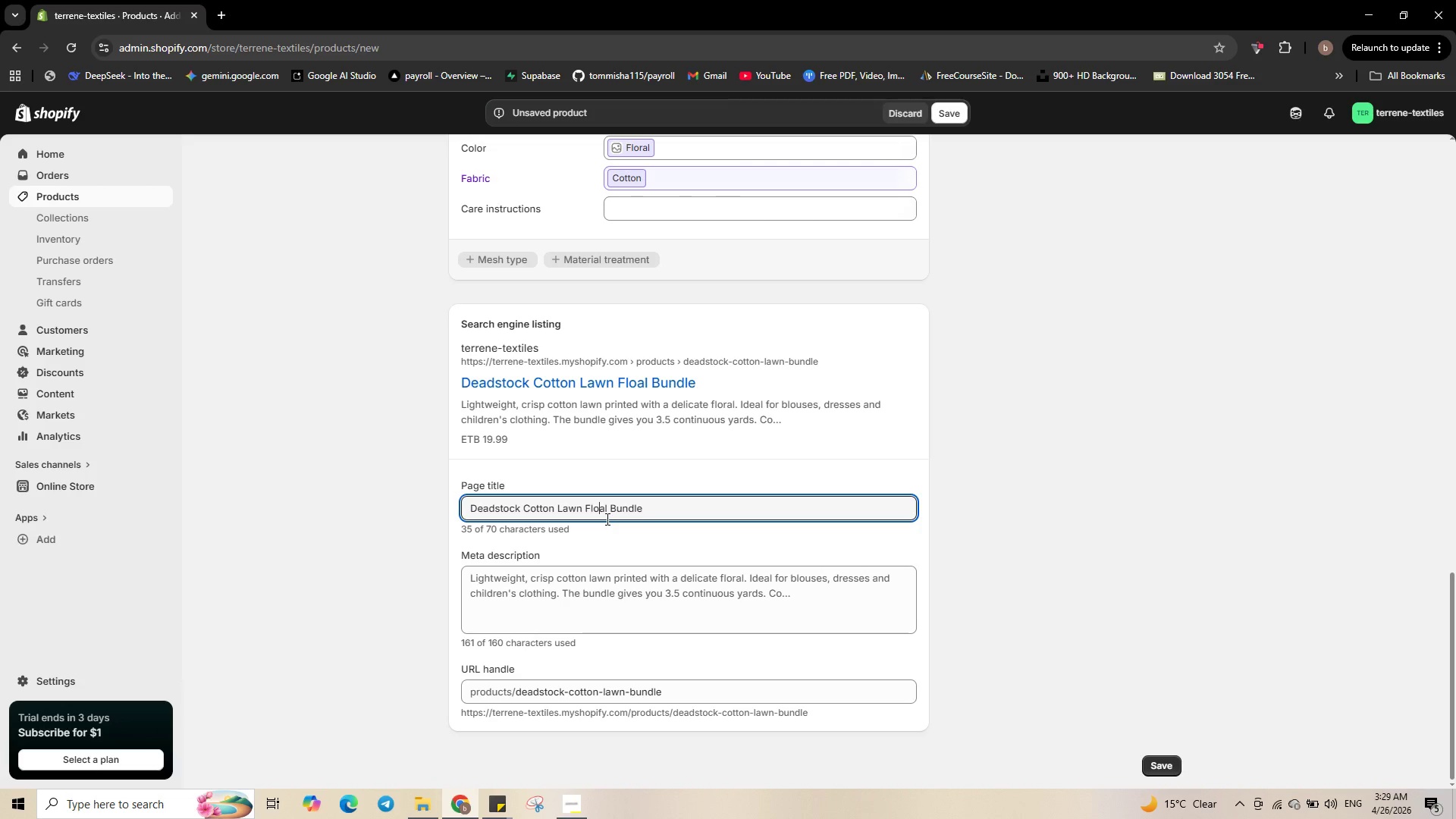 
key(R)
 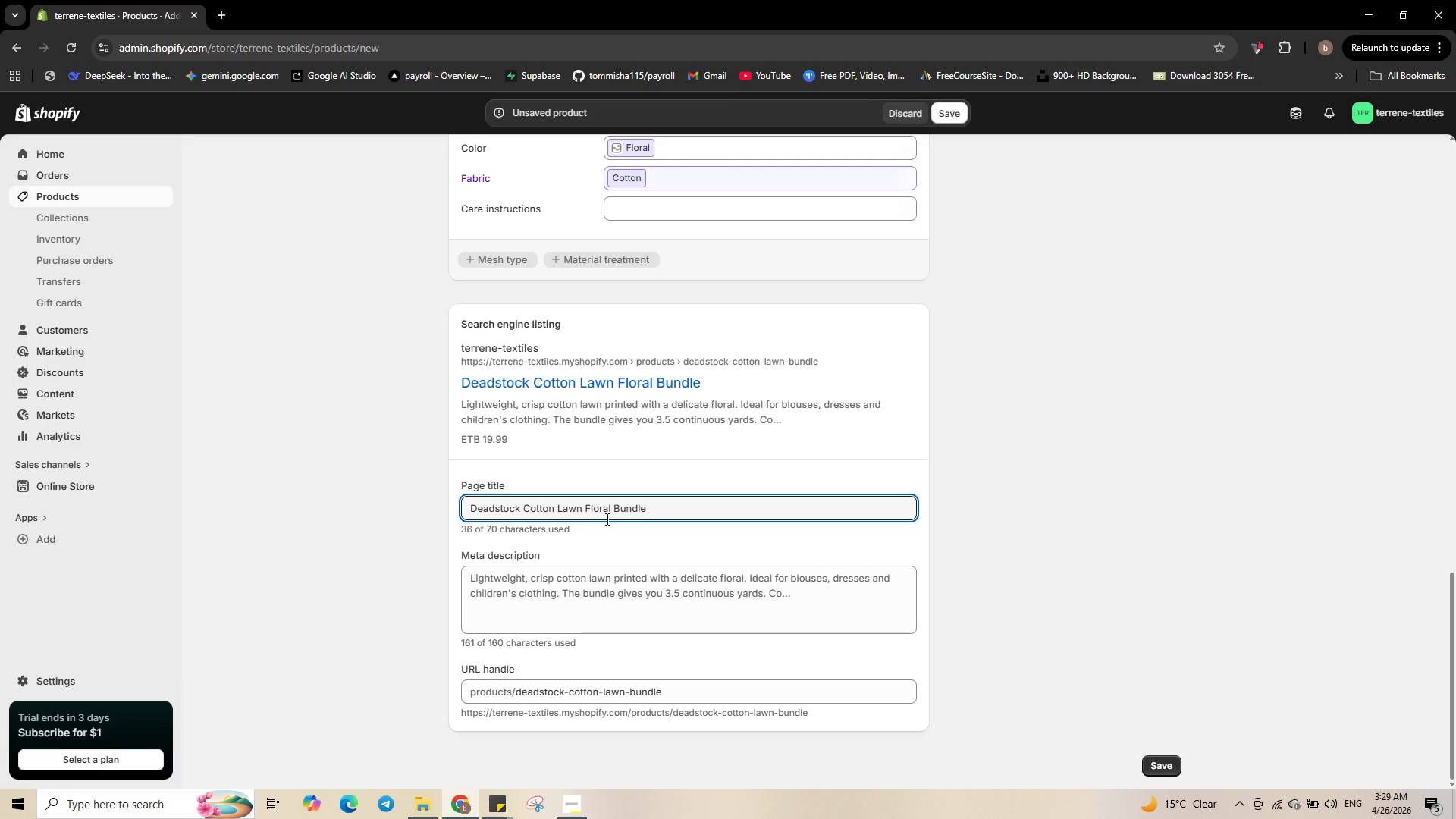 
key(Control+ArrowRight)
 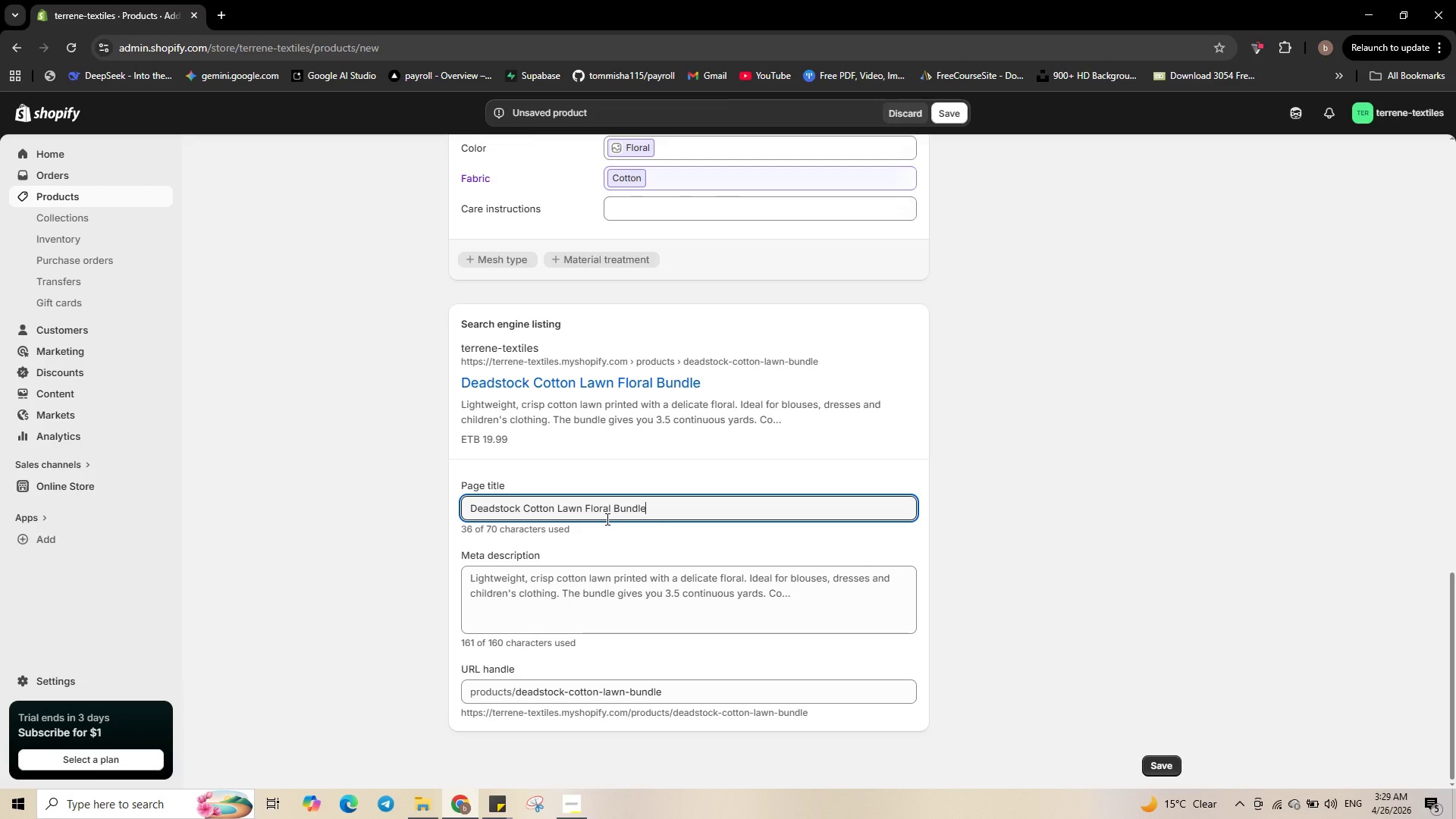 
key(Control+ArrowRight)
 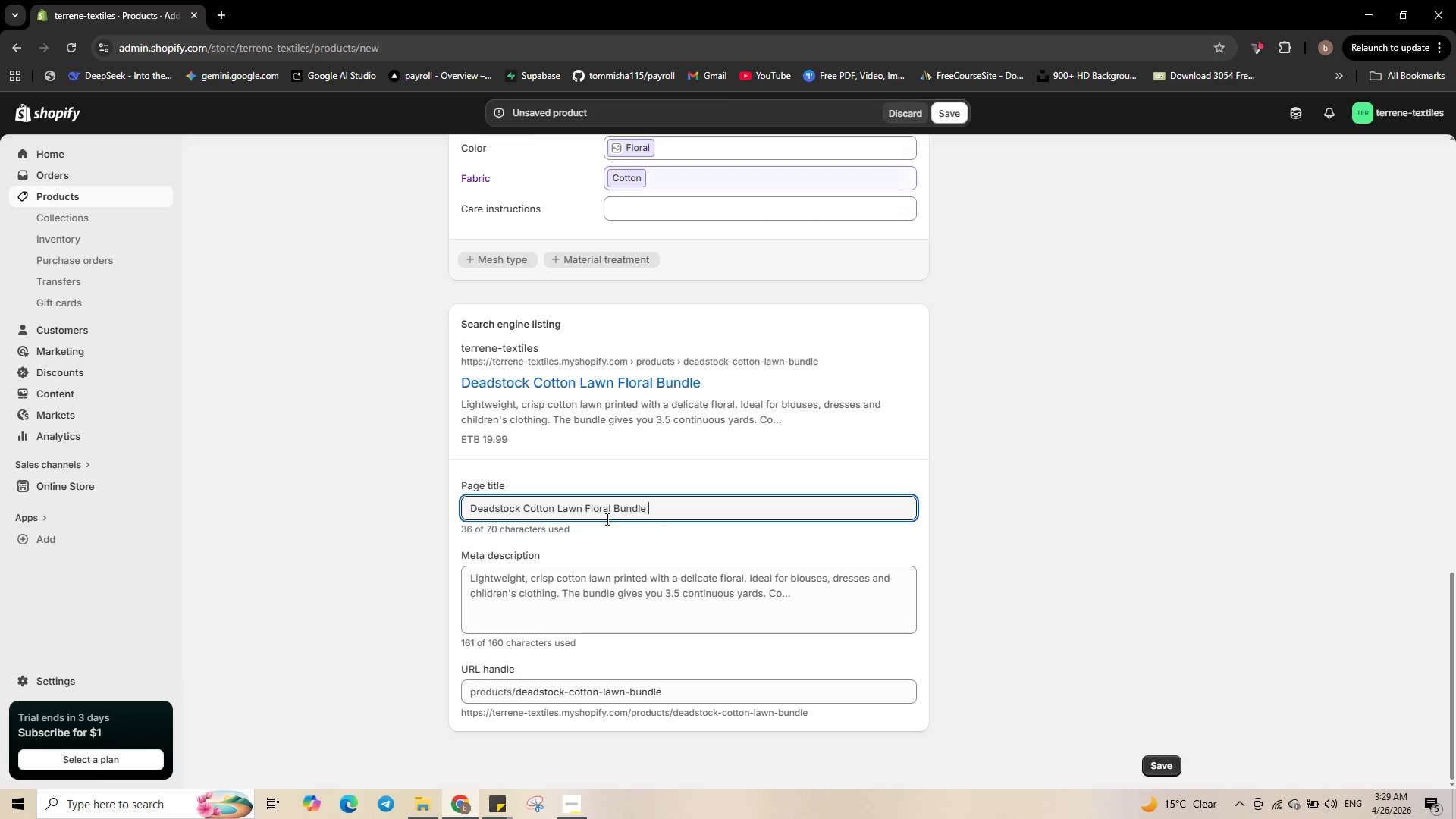 
key(Control+ArrowRight)
 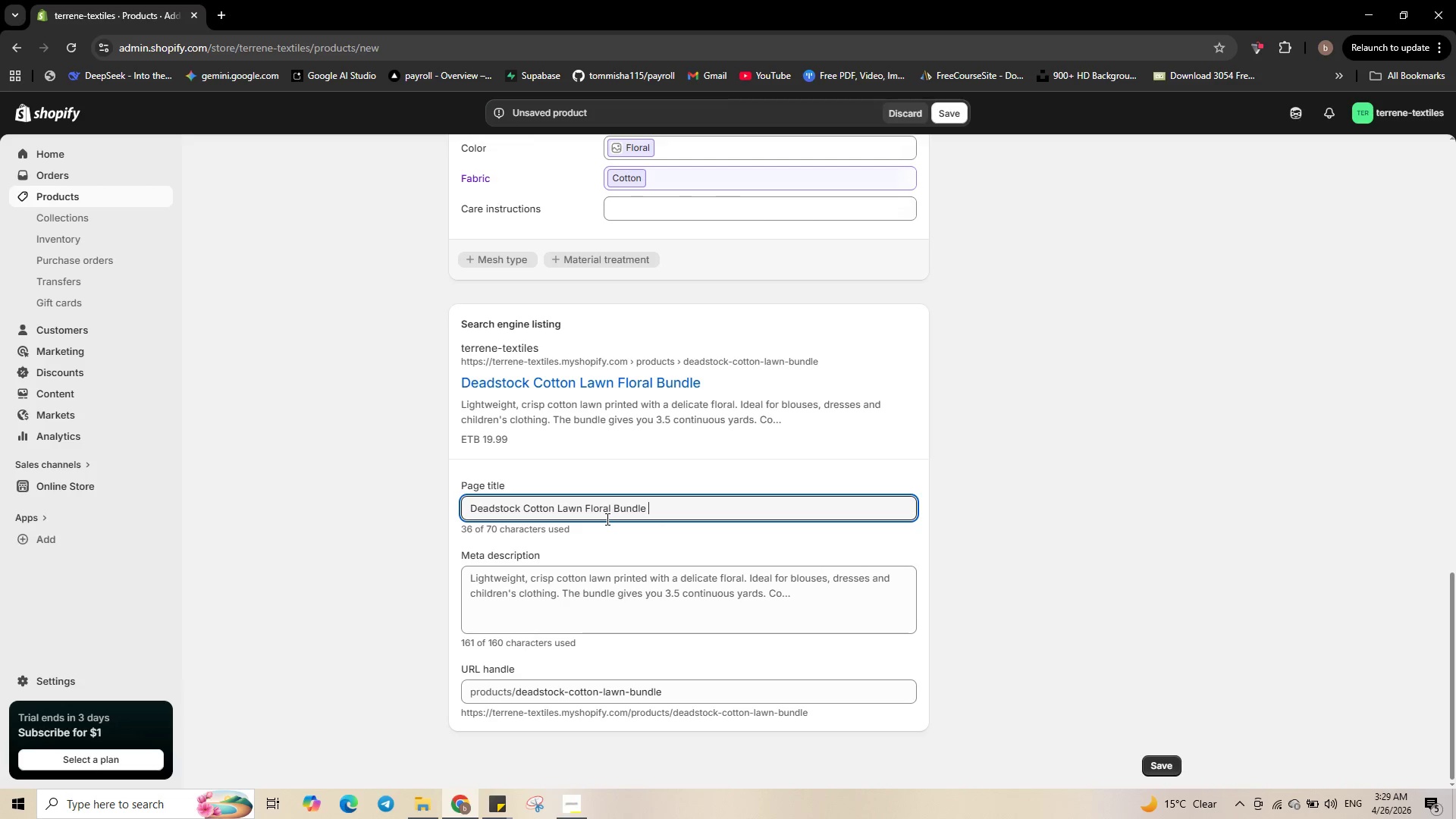 
type(- 3.5 yards)
 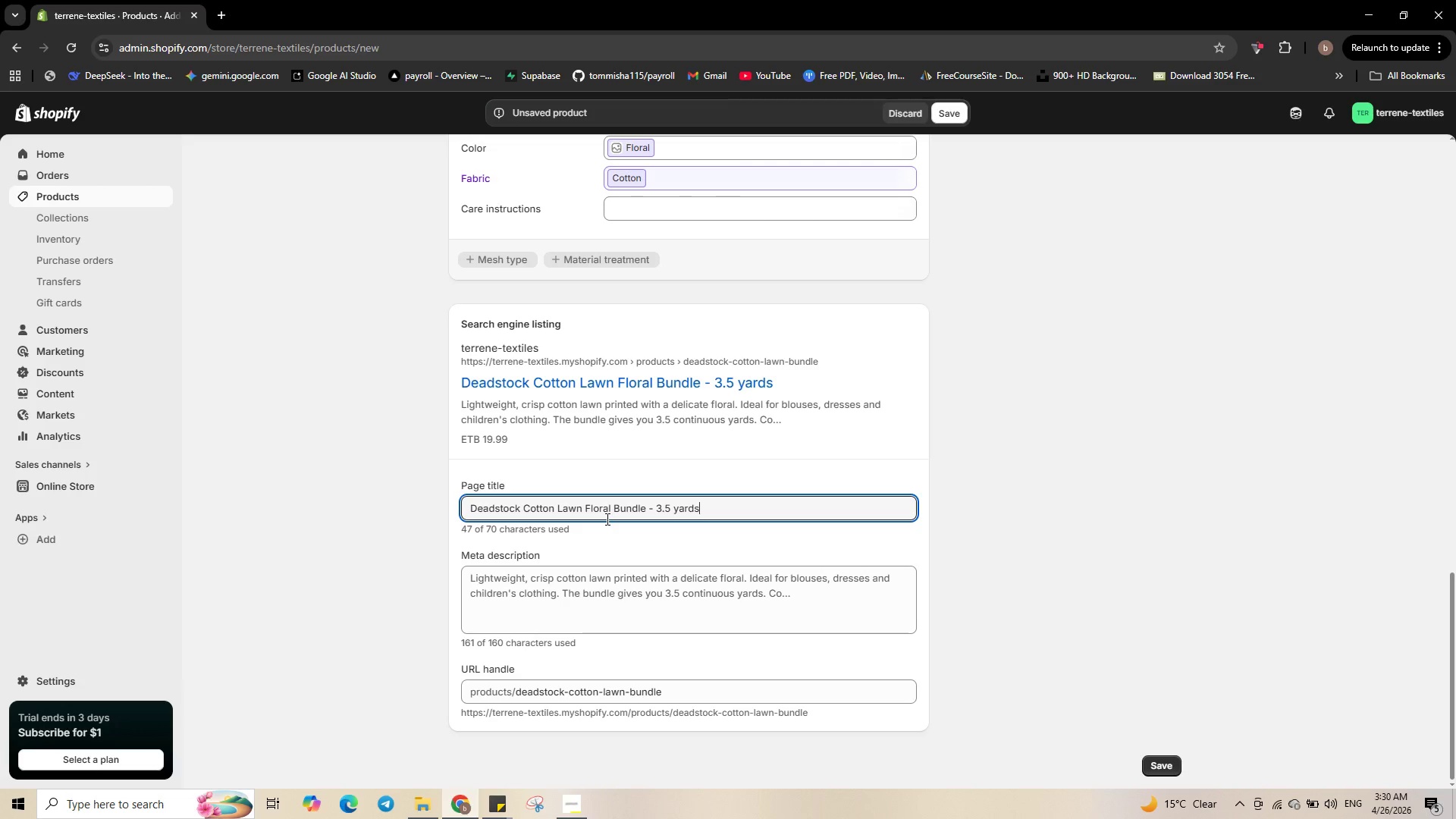 
type( - Sustainable Fabroc)
key(Backspace)
key(Backspace)
type(ic)
 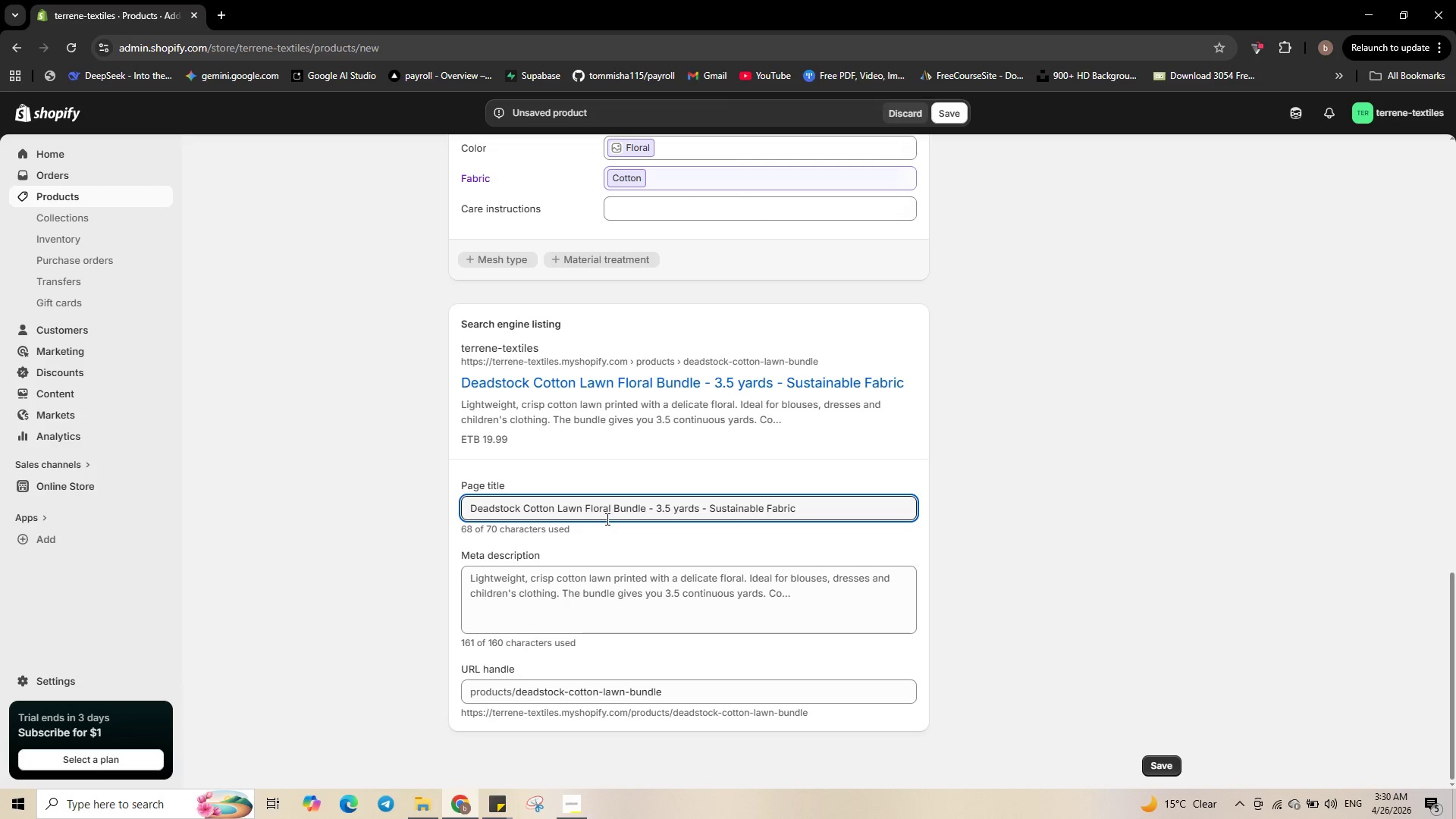 
wait(7.91)
 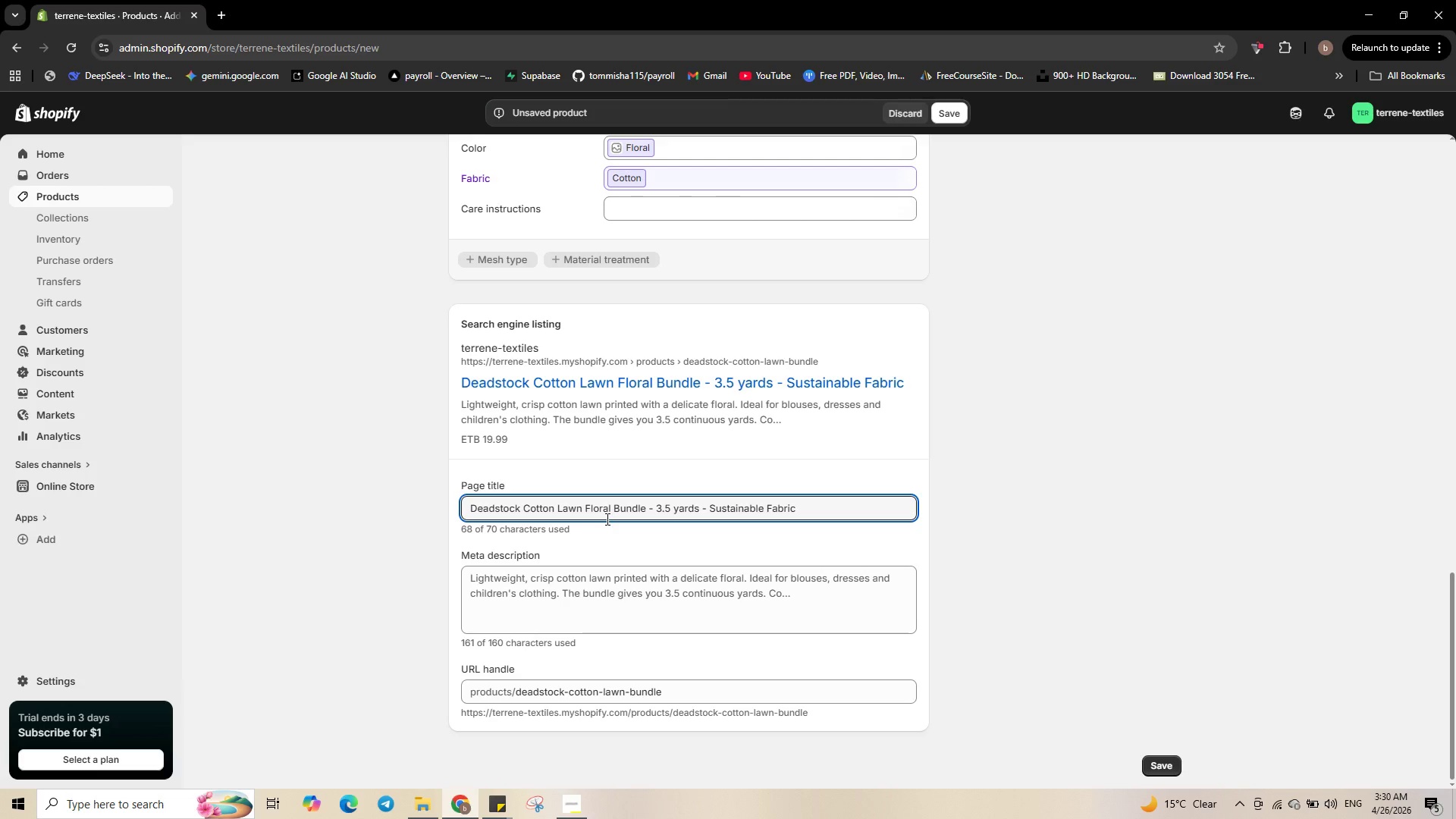 
left_click([519, 588])
 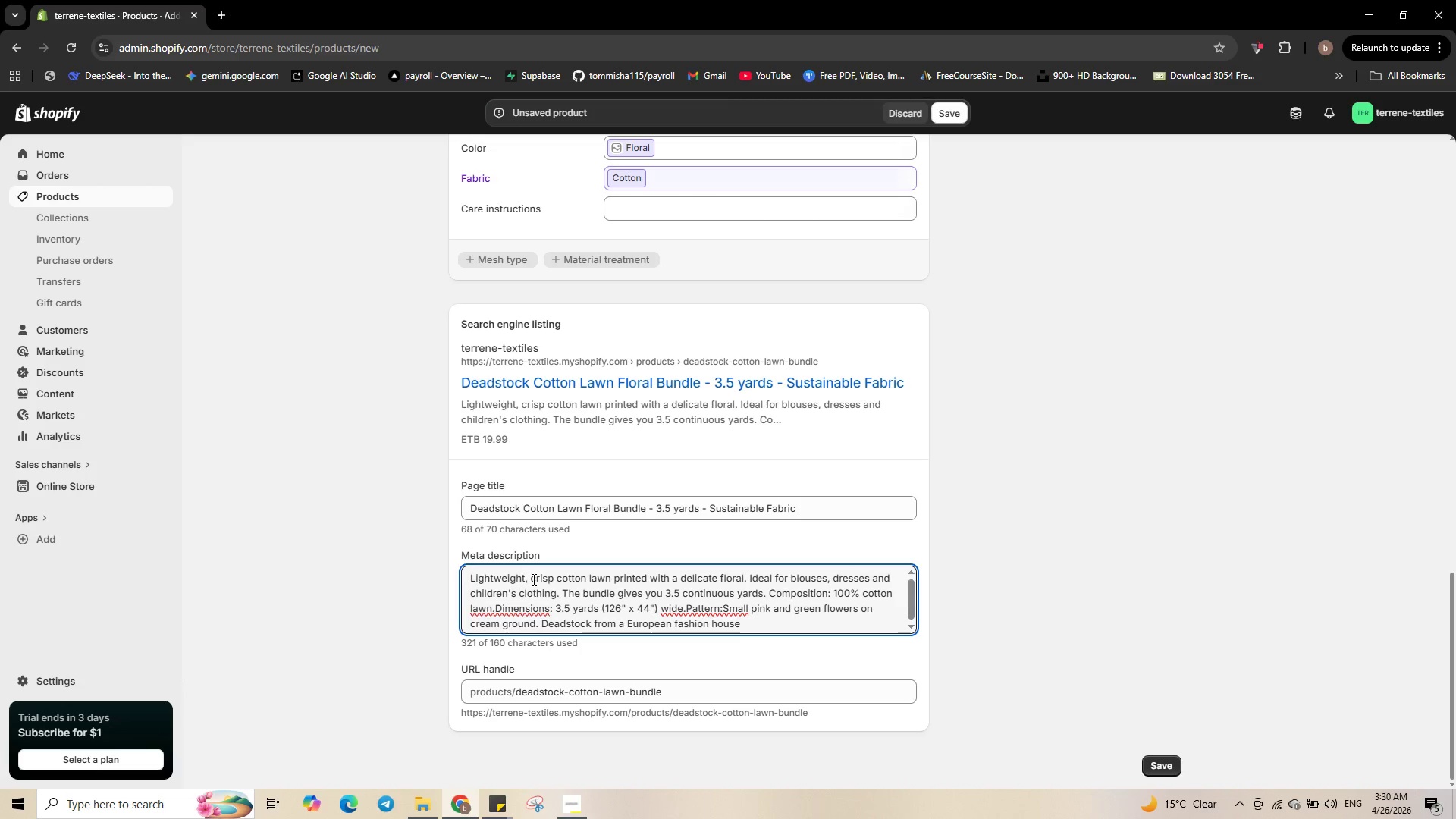 
left_click_drag(start_coordinate=[532, 577], to_coordinate=[761, 658])
 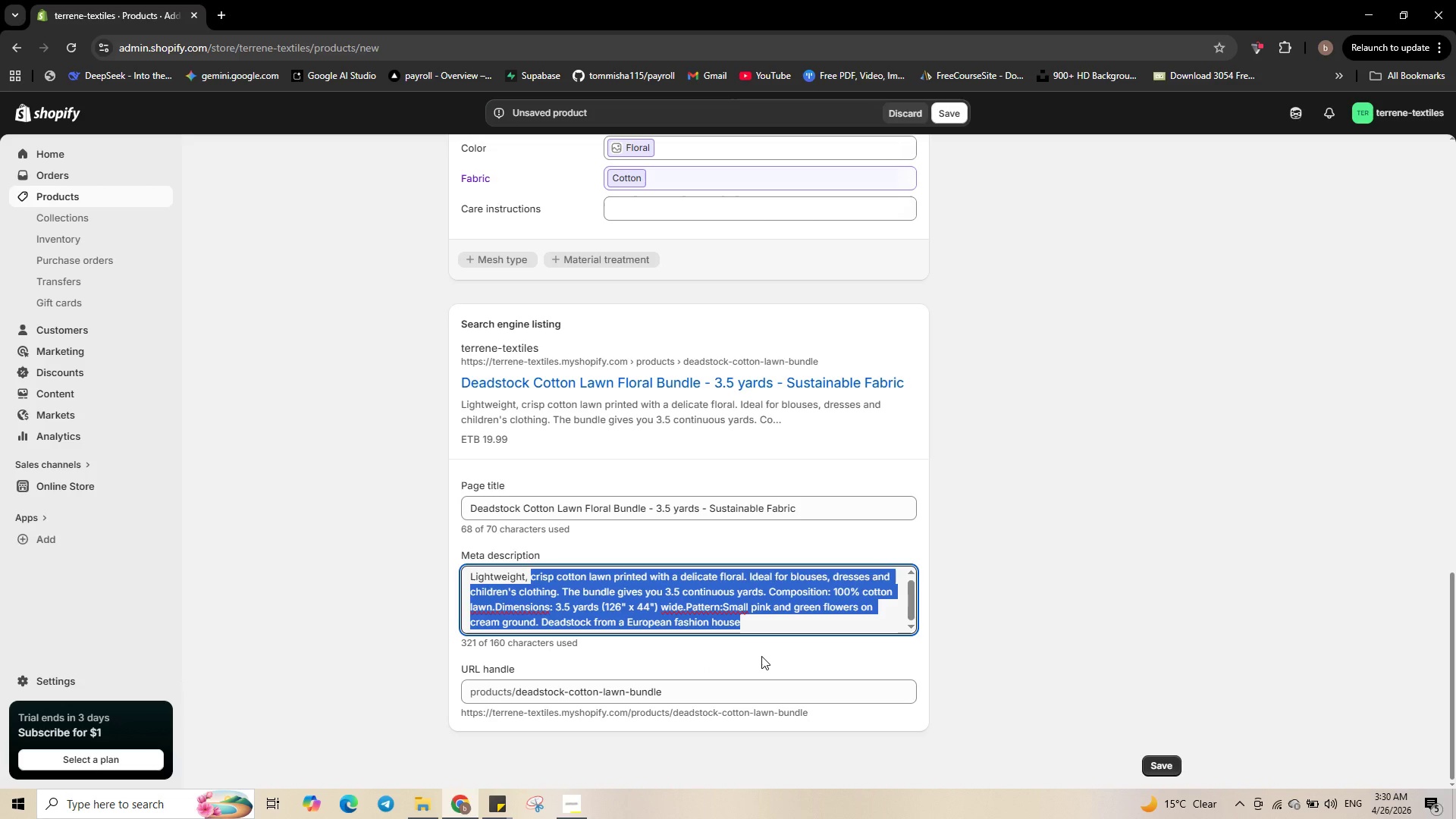 
key(Backspace)
 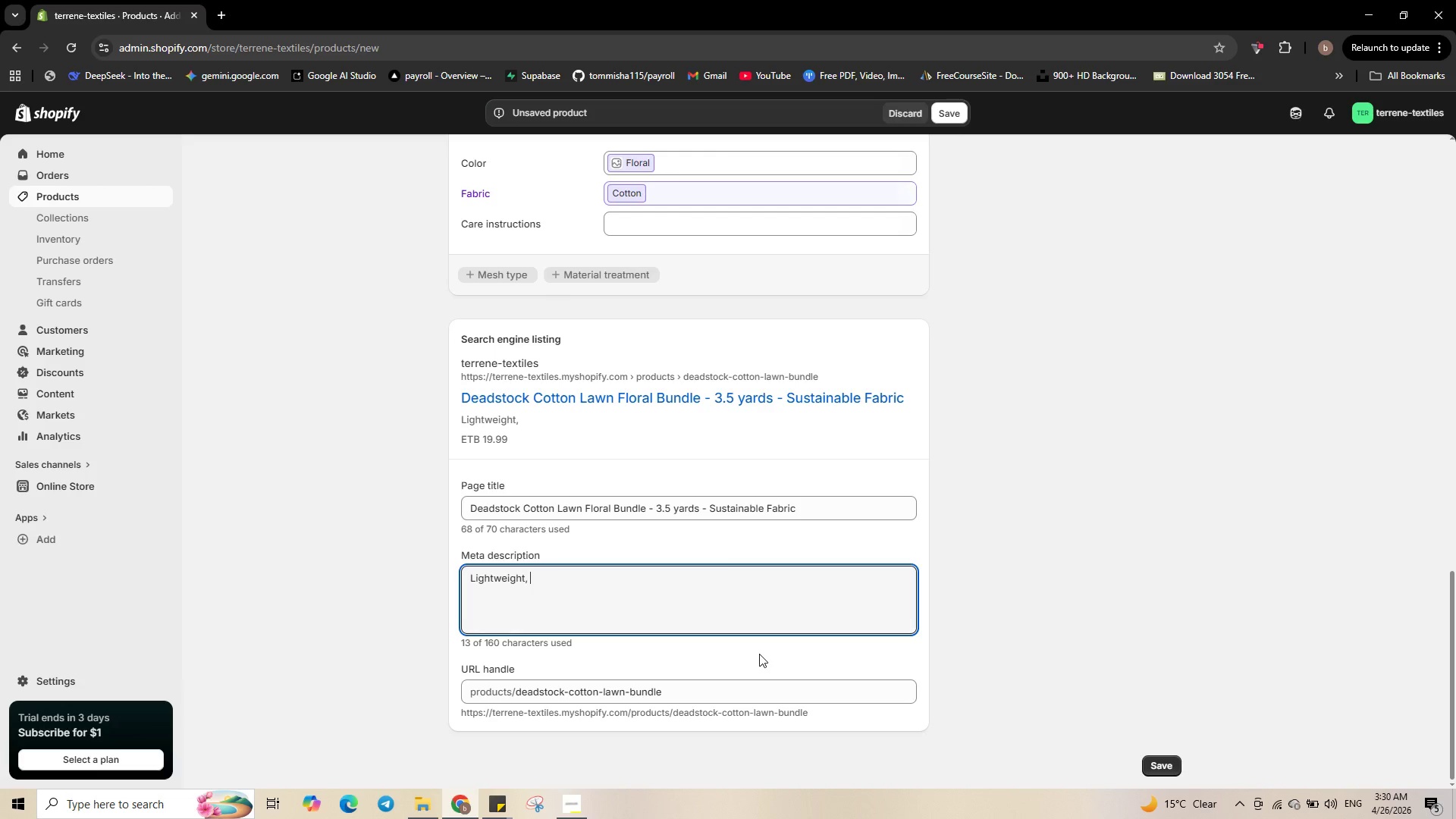 
key(Backspace)
key(Backspace)
type( deadstock )
 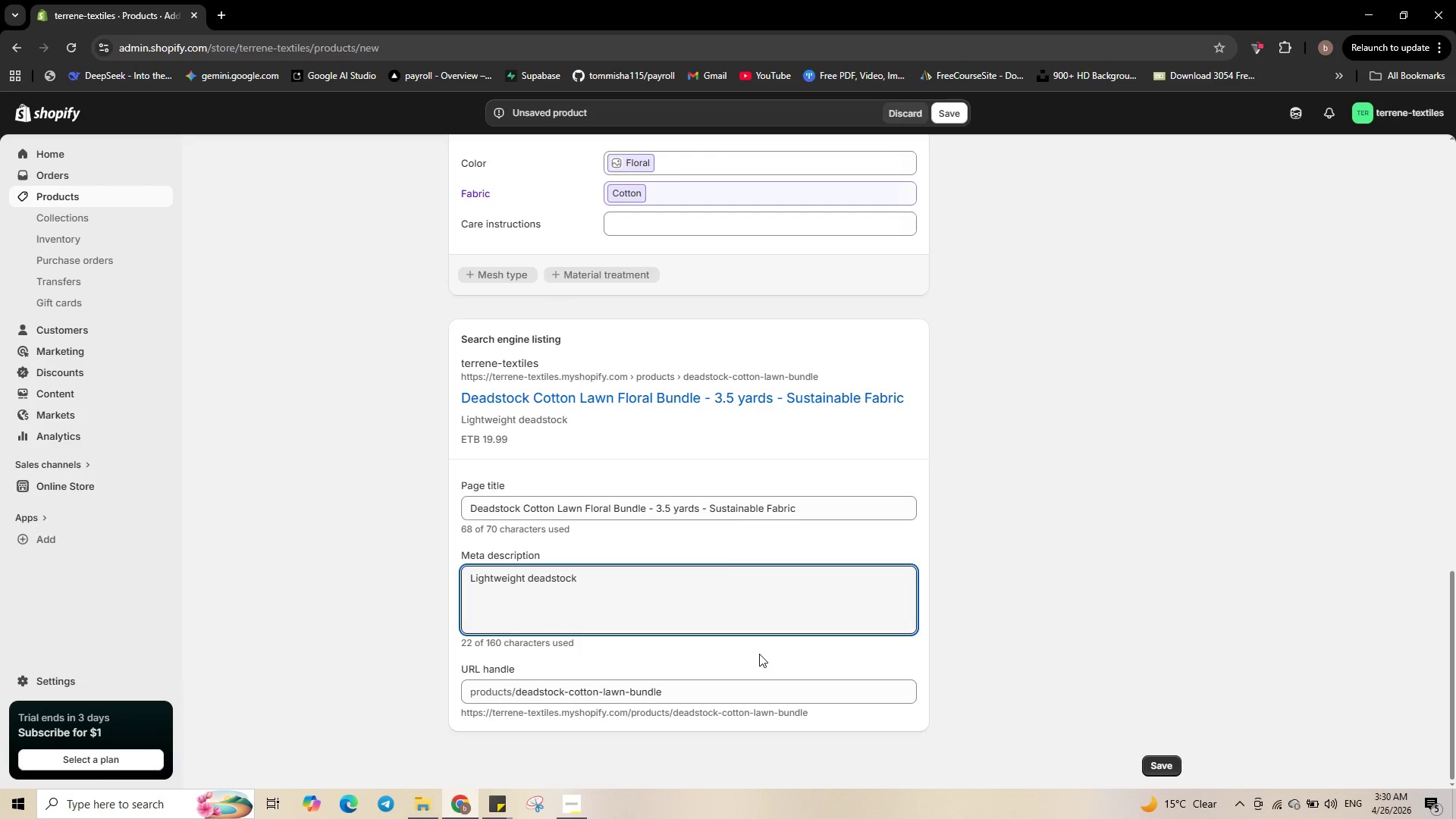 
wait(5.23)
 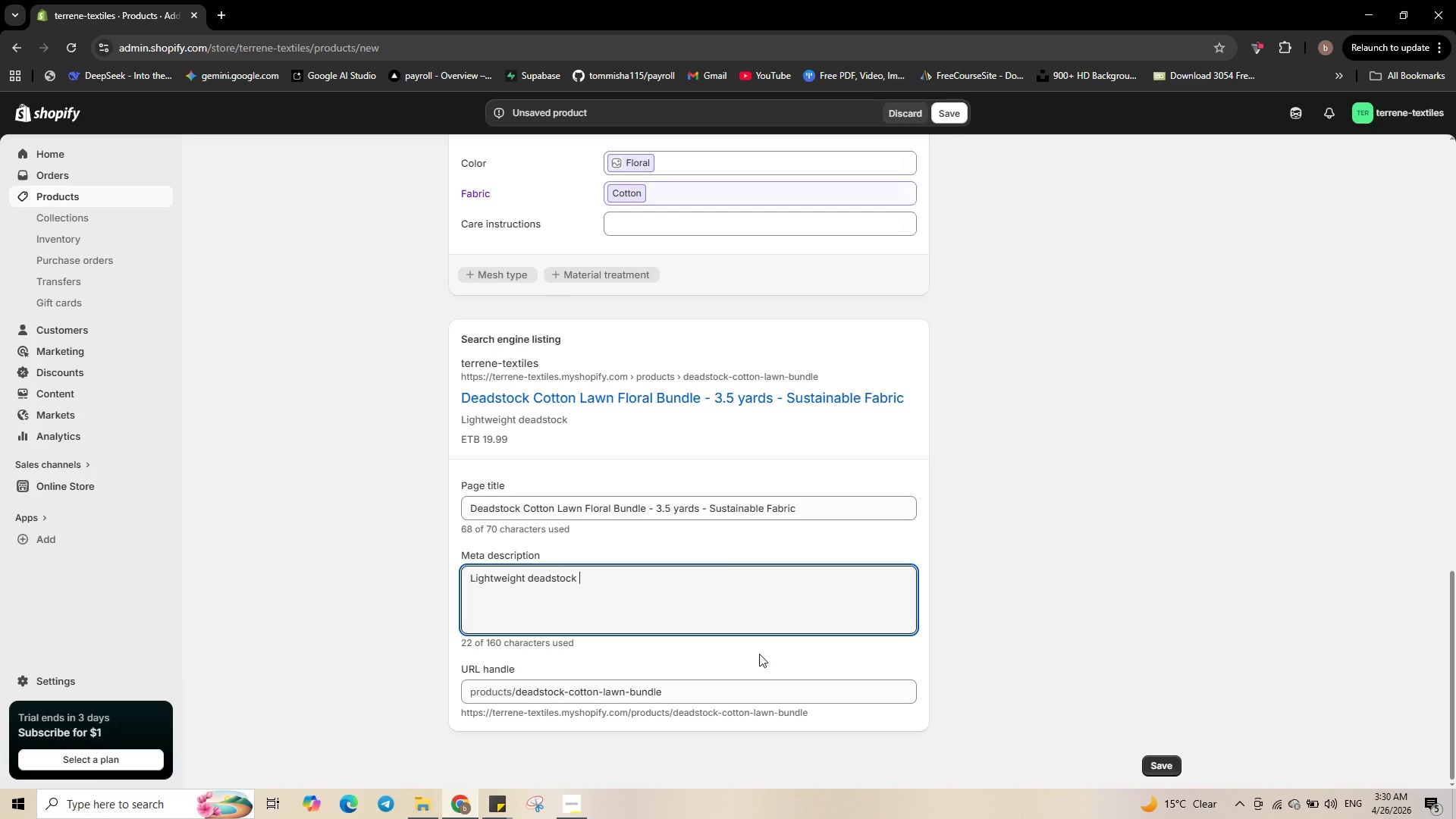 
type(cotton lawn with floral print. 3.5 yards, )
 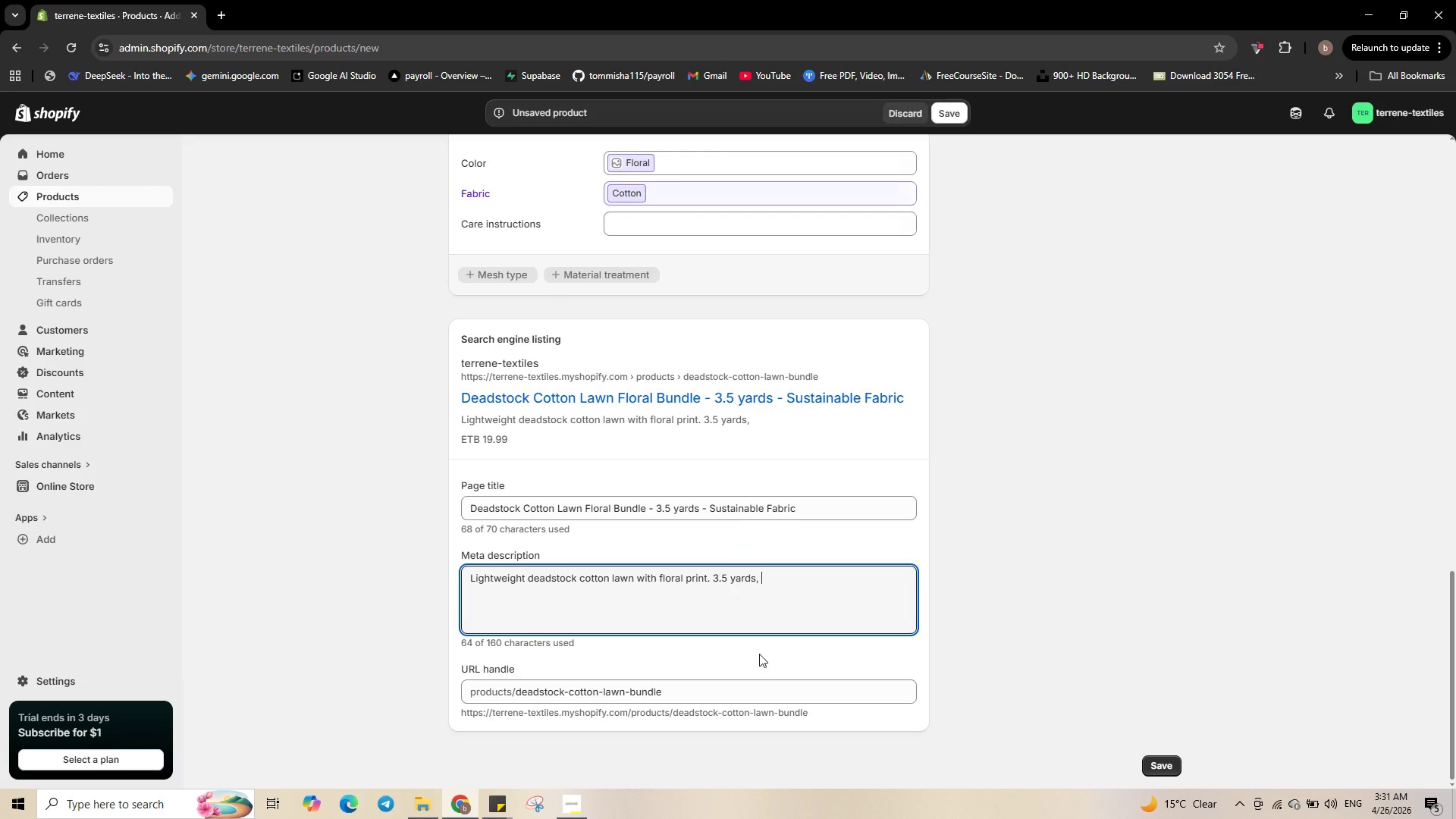 
type(breathable and soft. Perfect )
 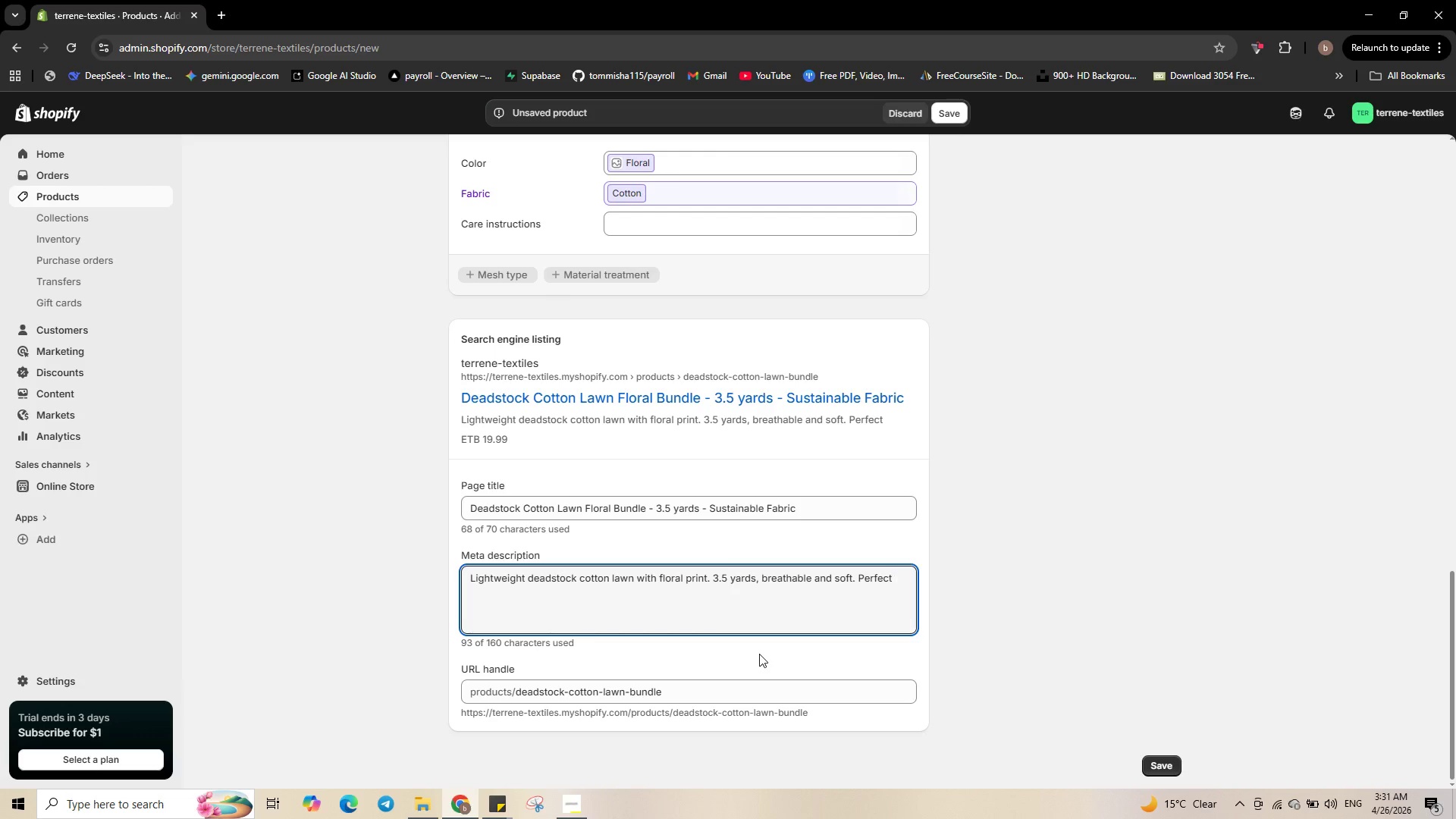 
wait(5.25)
 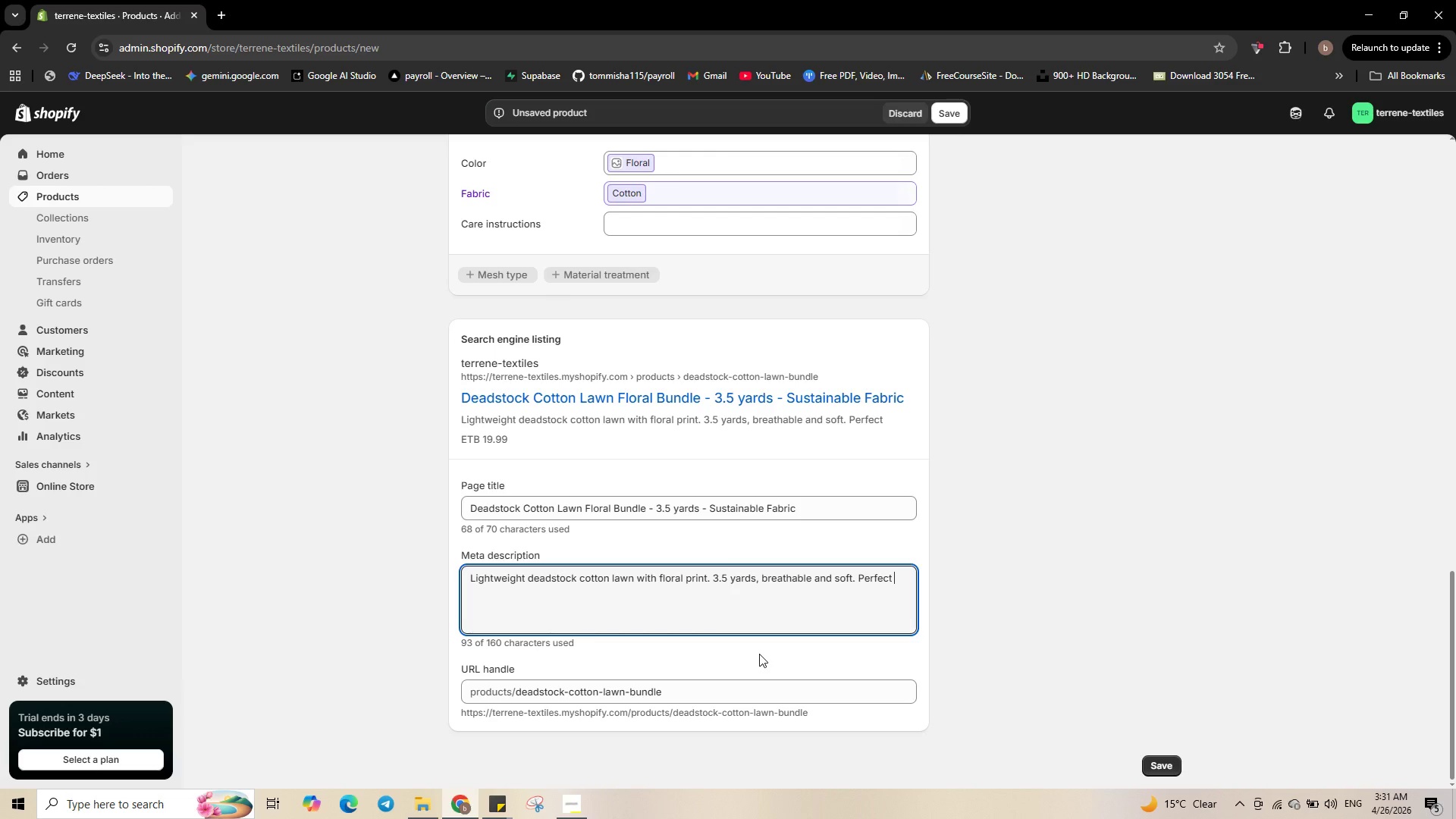 
type(for summer dresses and blouses.)
 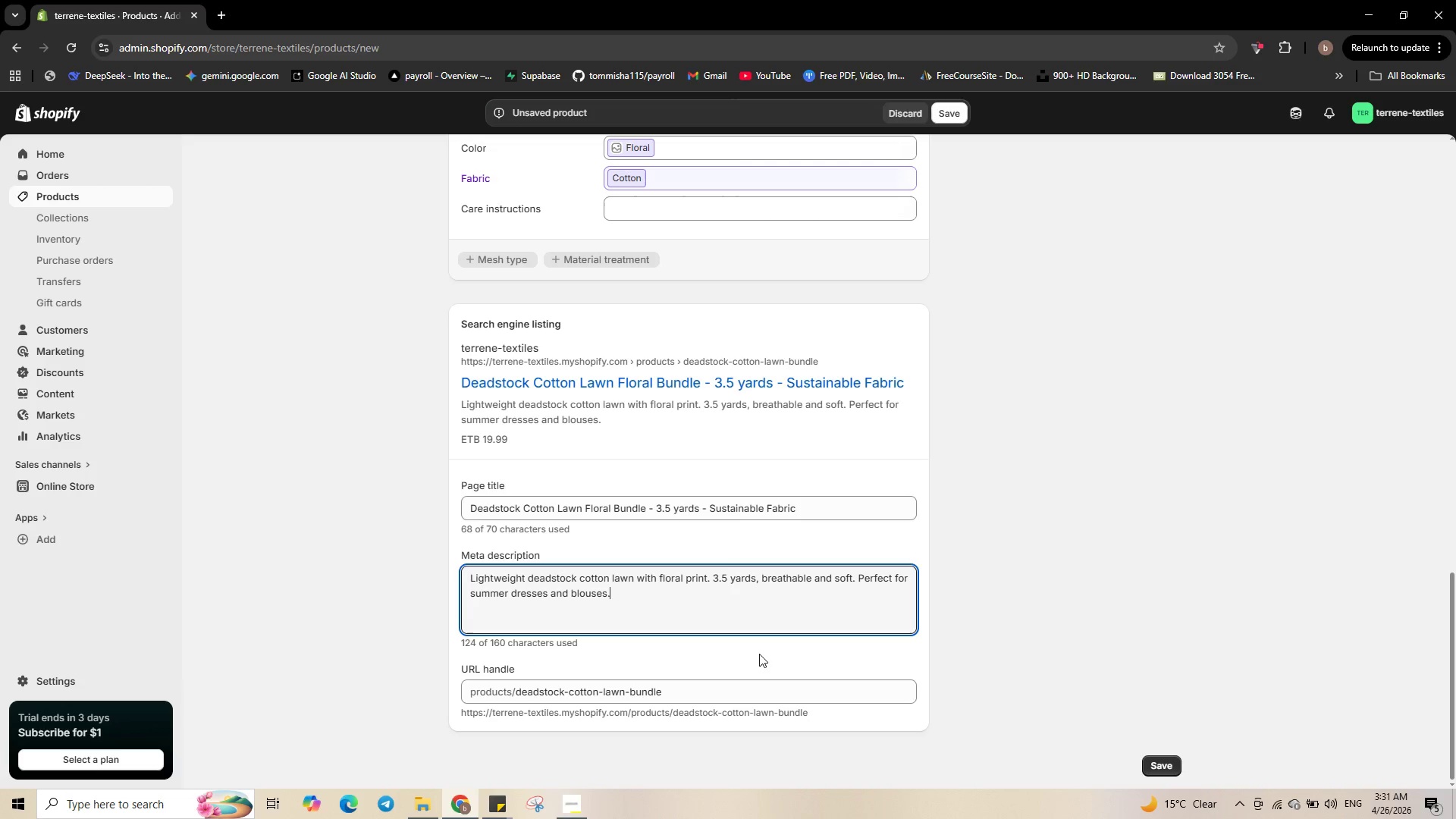 
wait(6.16)
 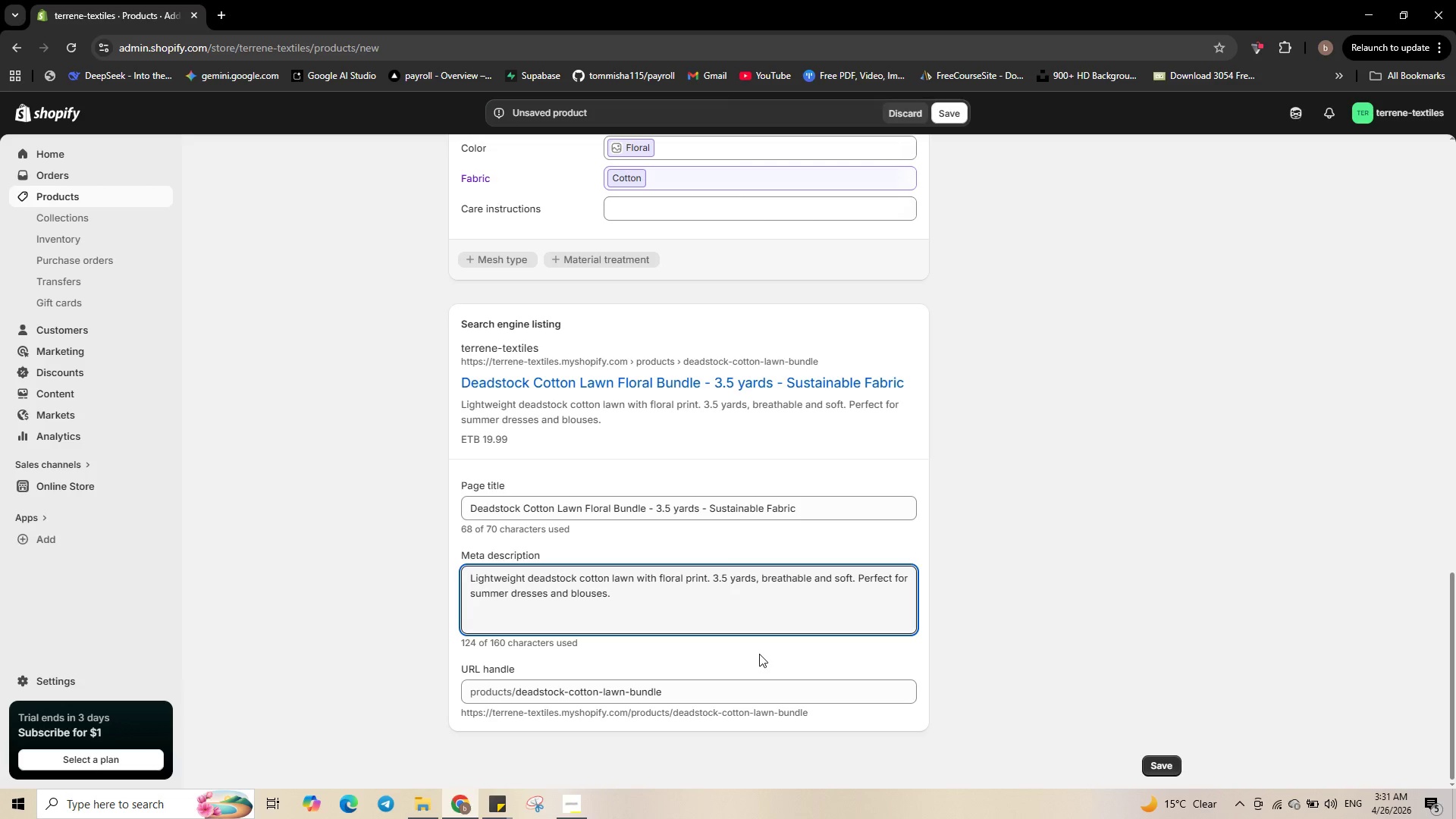 
type( Eco-friendkt)
key(Backspace)
type(y )
key(Backspace)
key(Backspace)
key(Backspace)
type(ly sewing. Shop now.)
 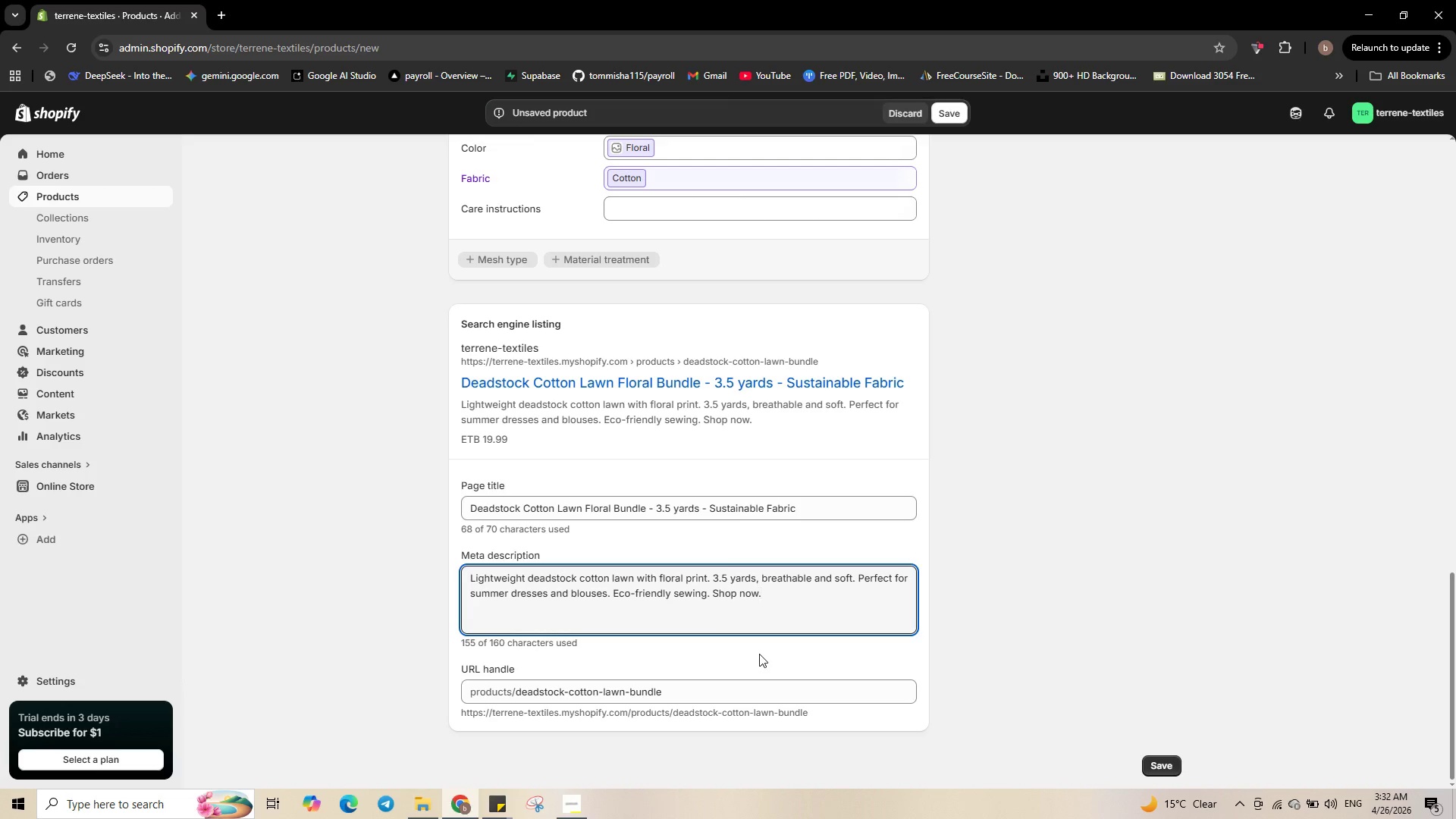 
wait(7.41)
 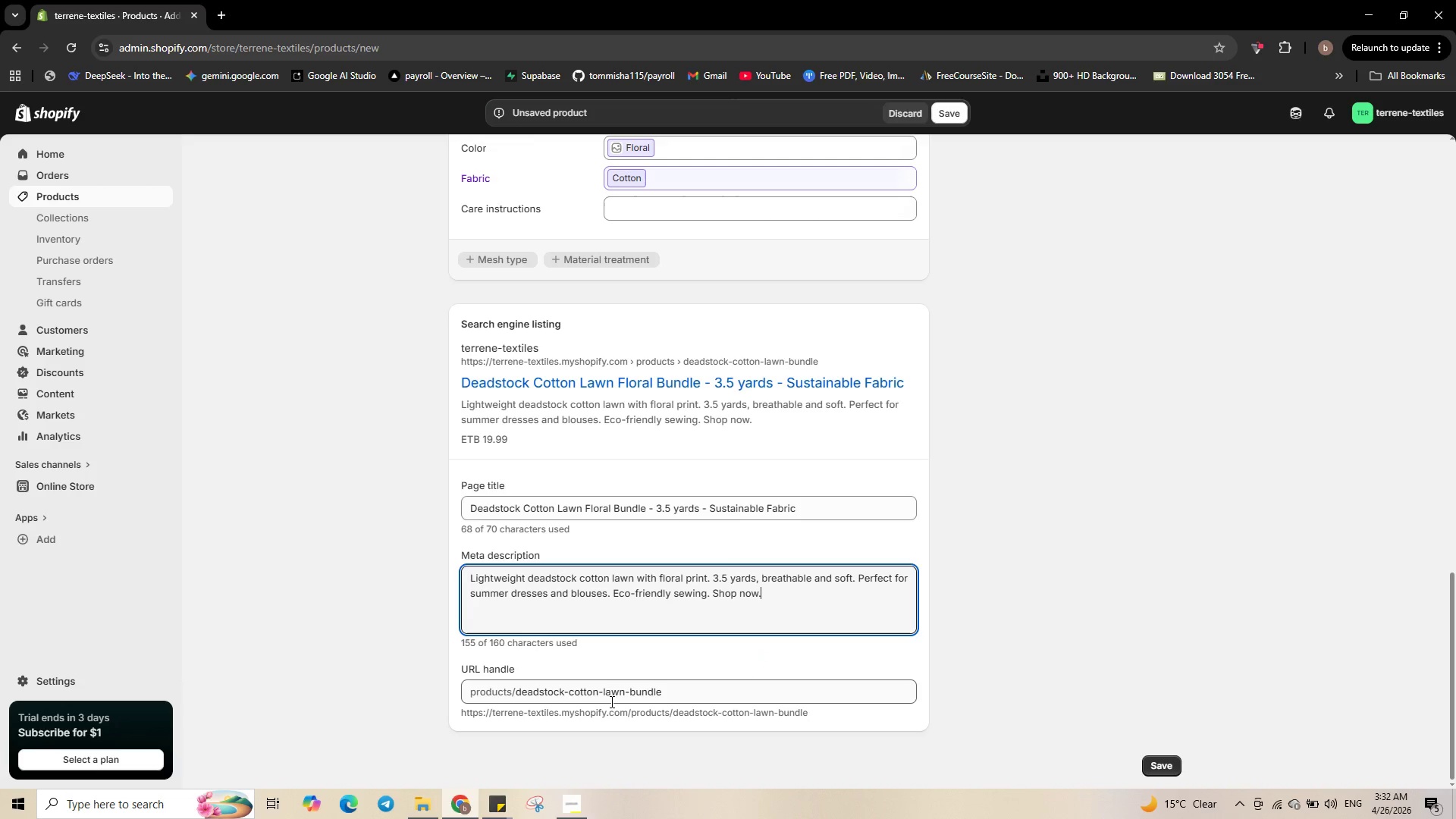 
left_click([677, 695])
 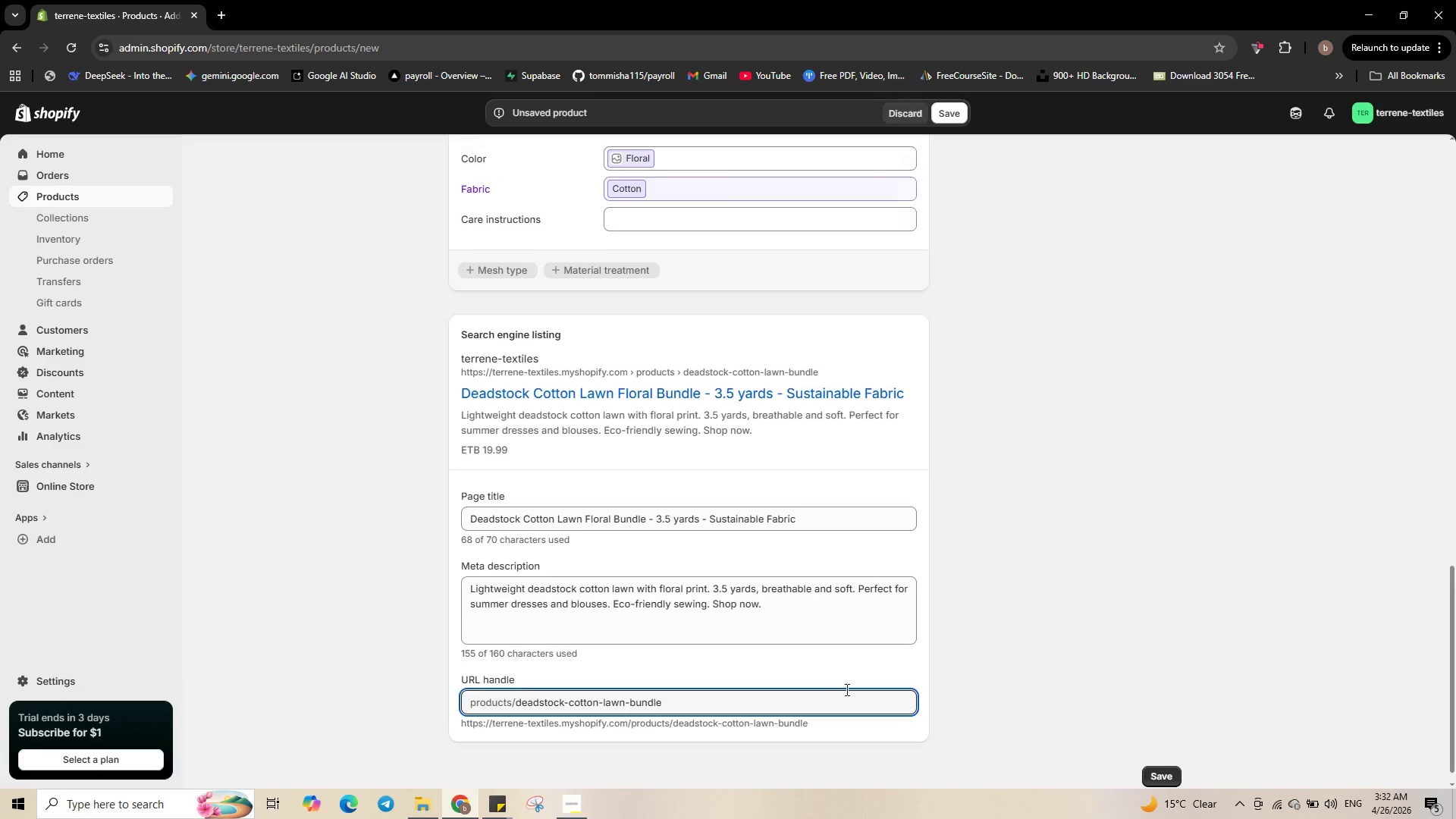 
scroll: coordinate [846, 689], scroll_direction: up, amount: 23.0
 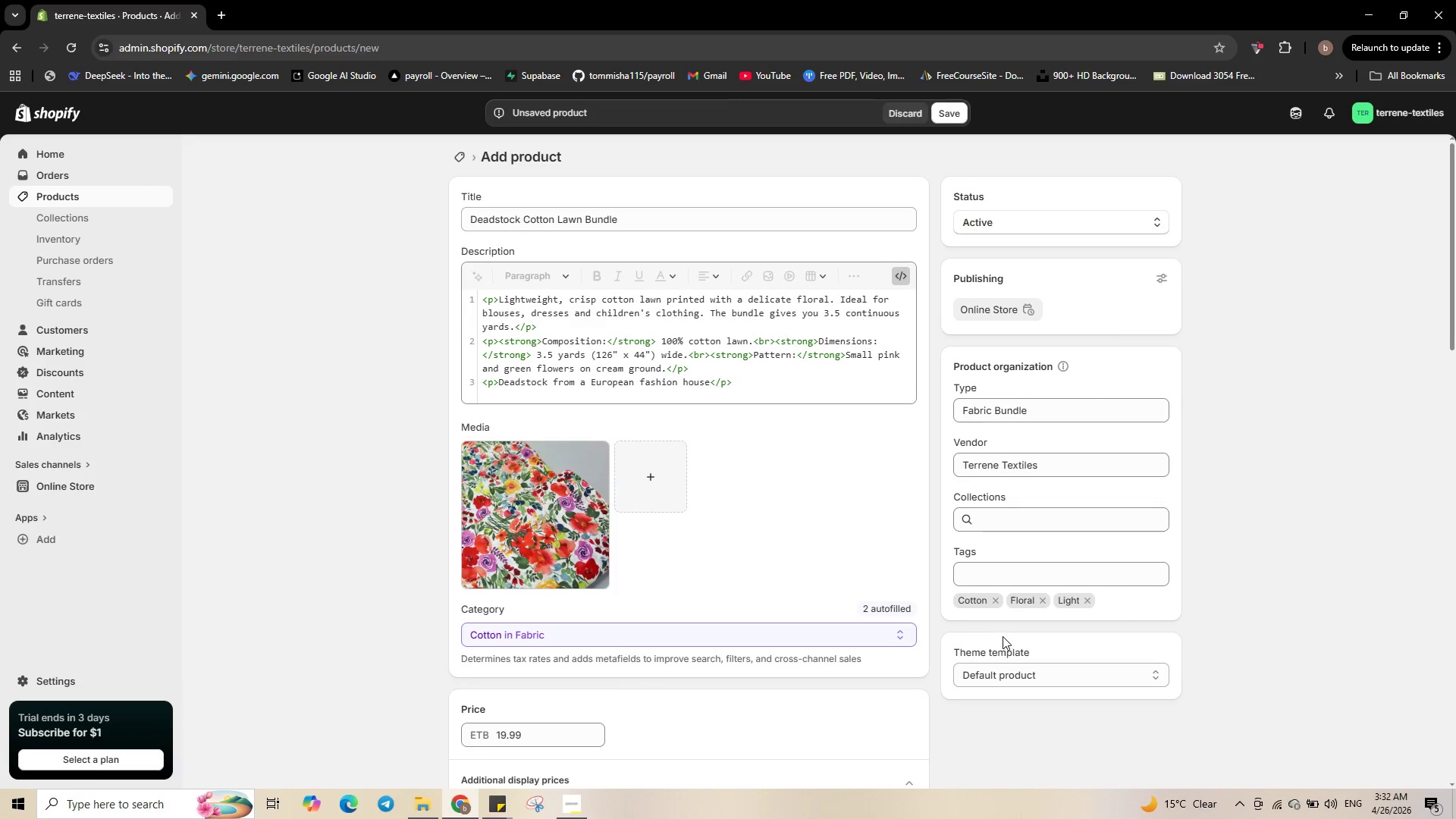 
scroll: coordinate [1020, 674], scroll_direction: down, amount: 20.0
 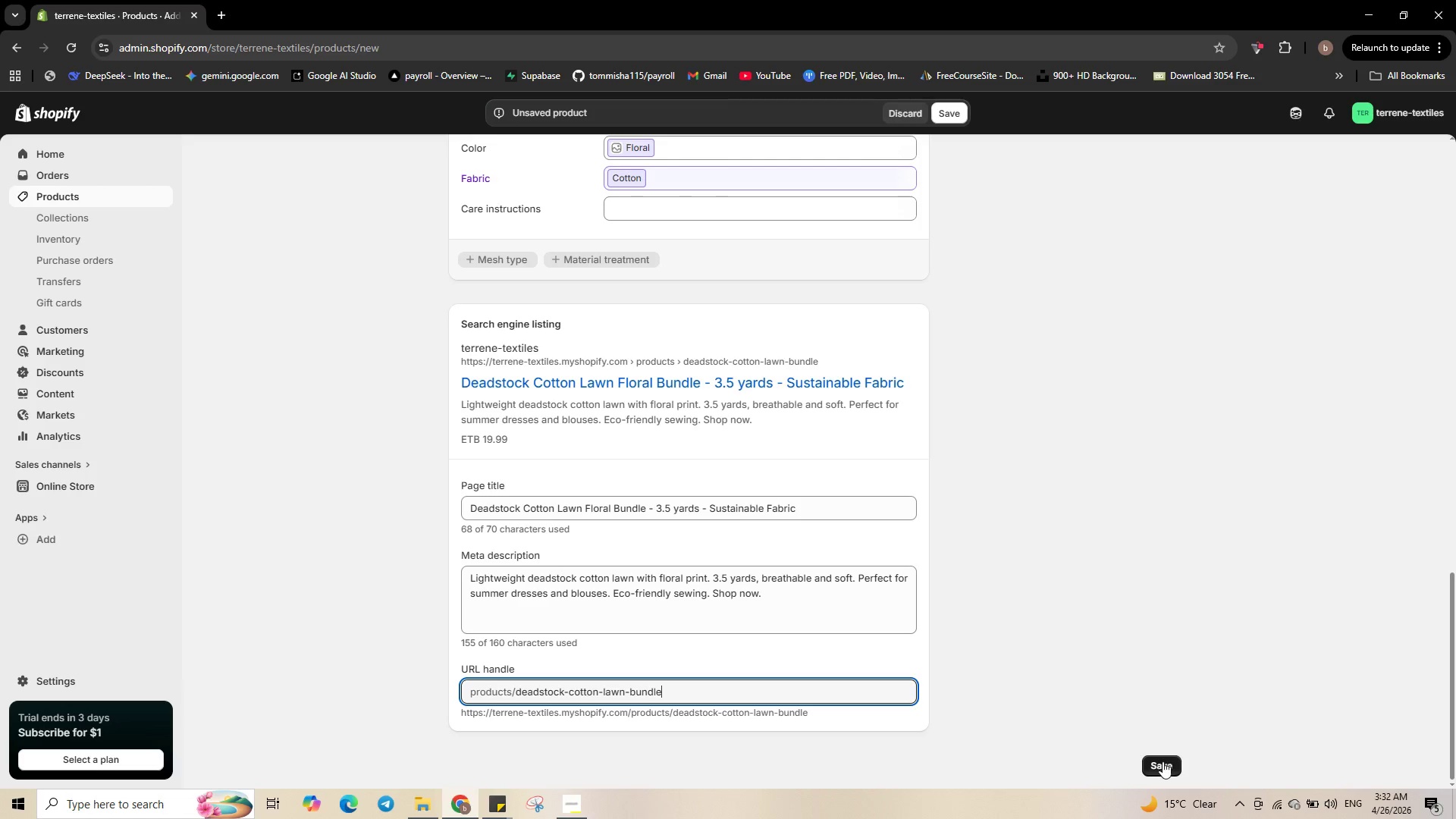 
left_click([1163, 763])
 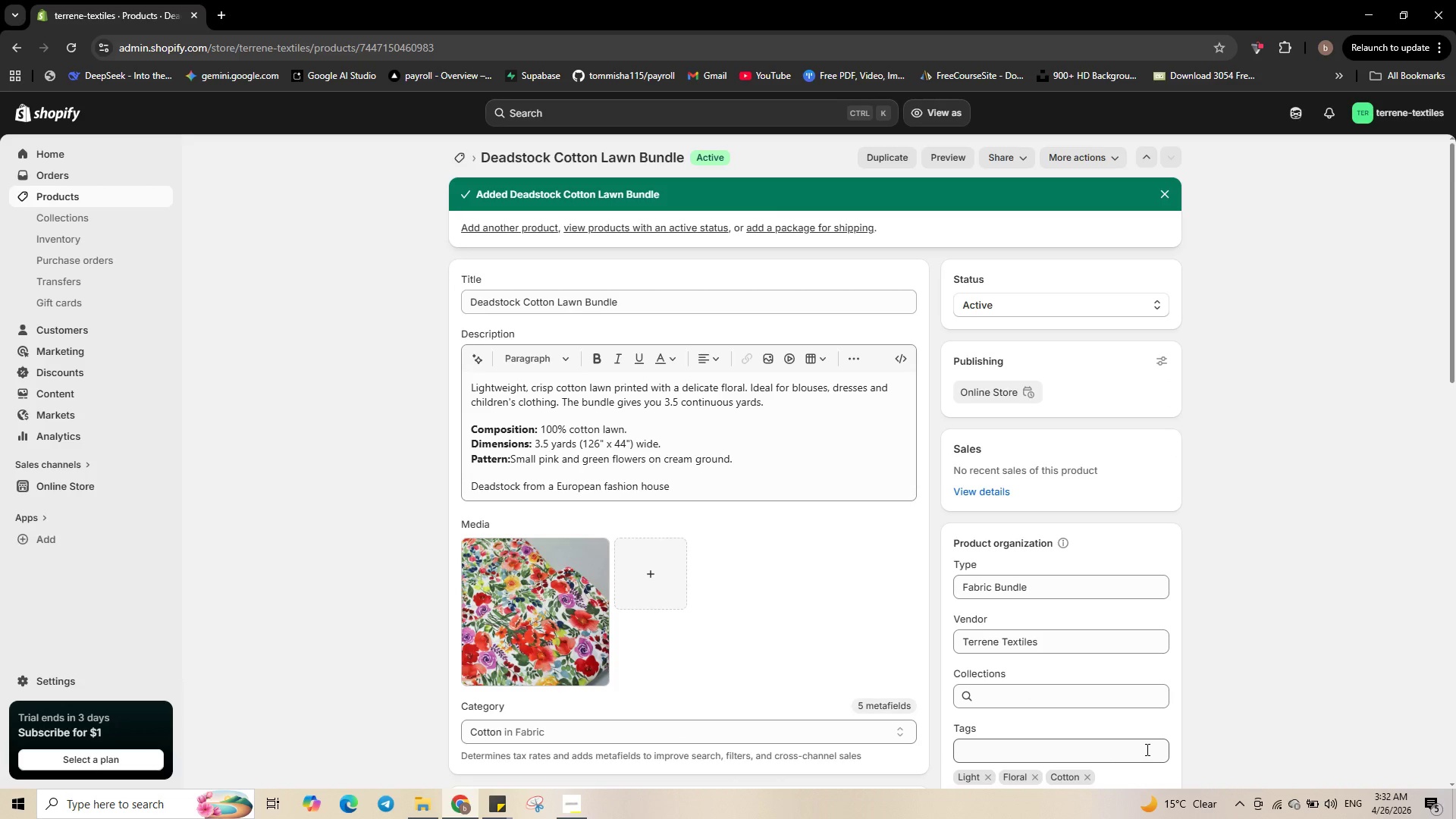 
wait(19.41)
 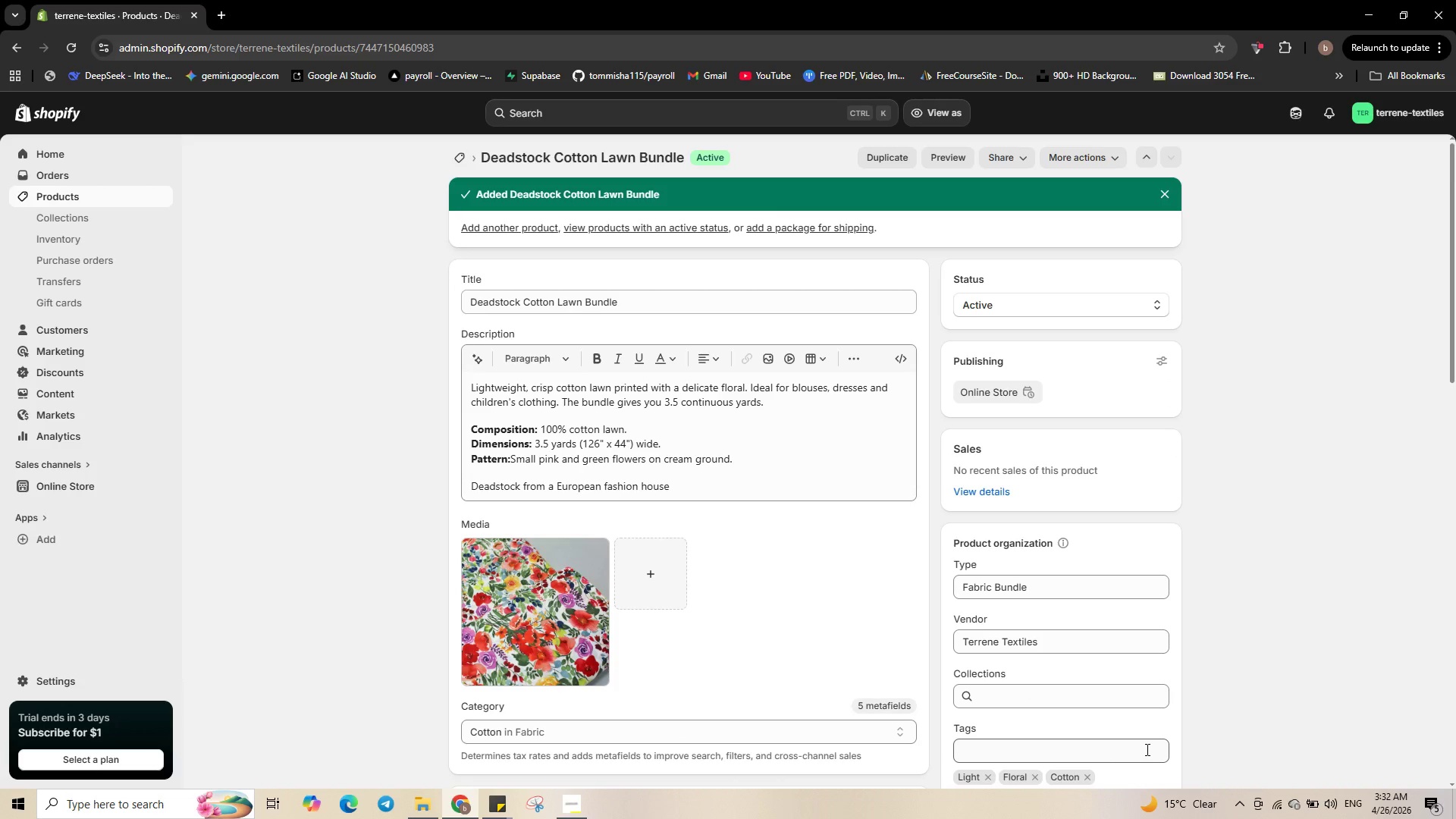 
left_click([75, 198])
 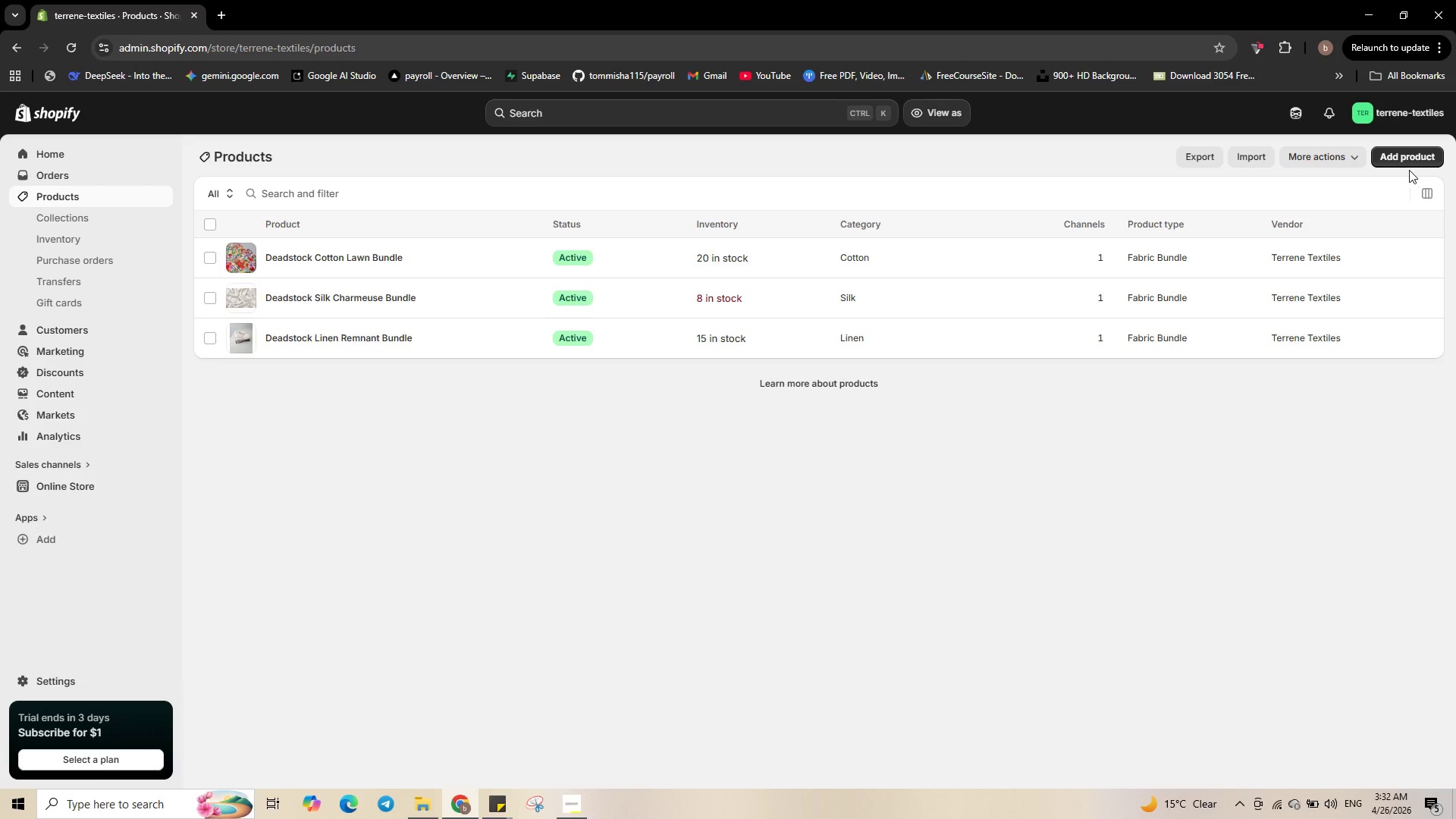 
left_click([1400, 158])
 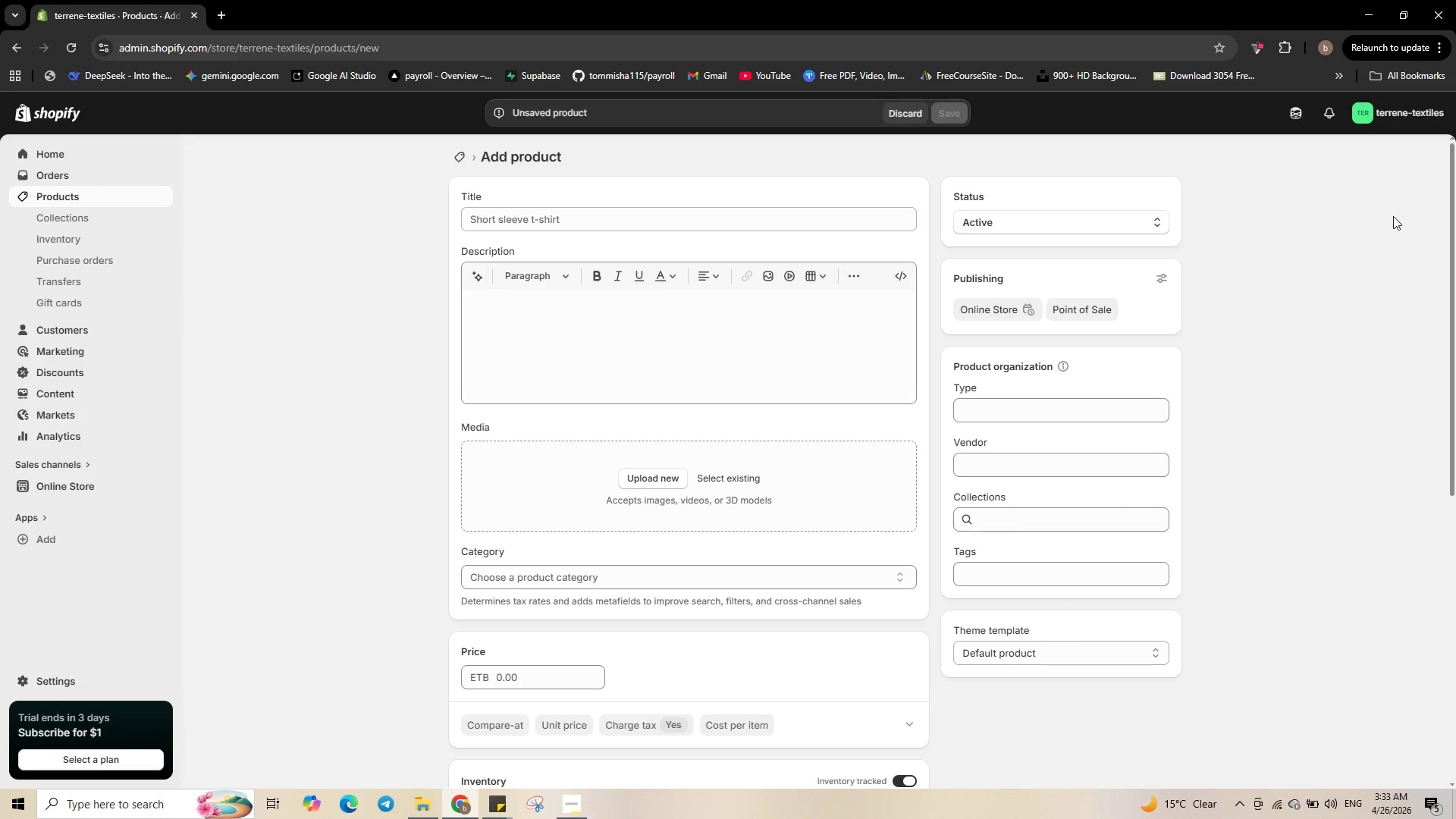 
wait(9.78)
 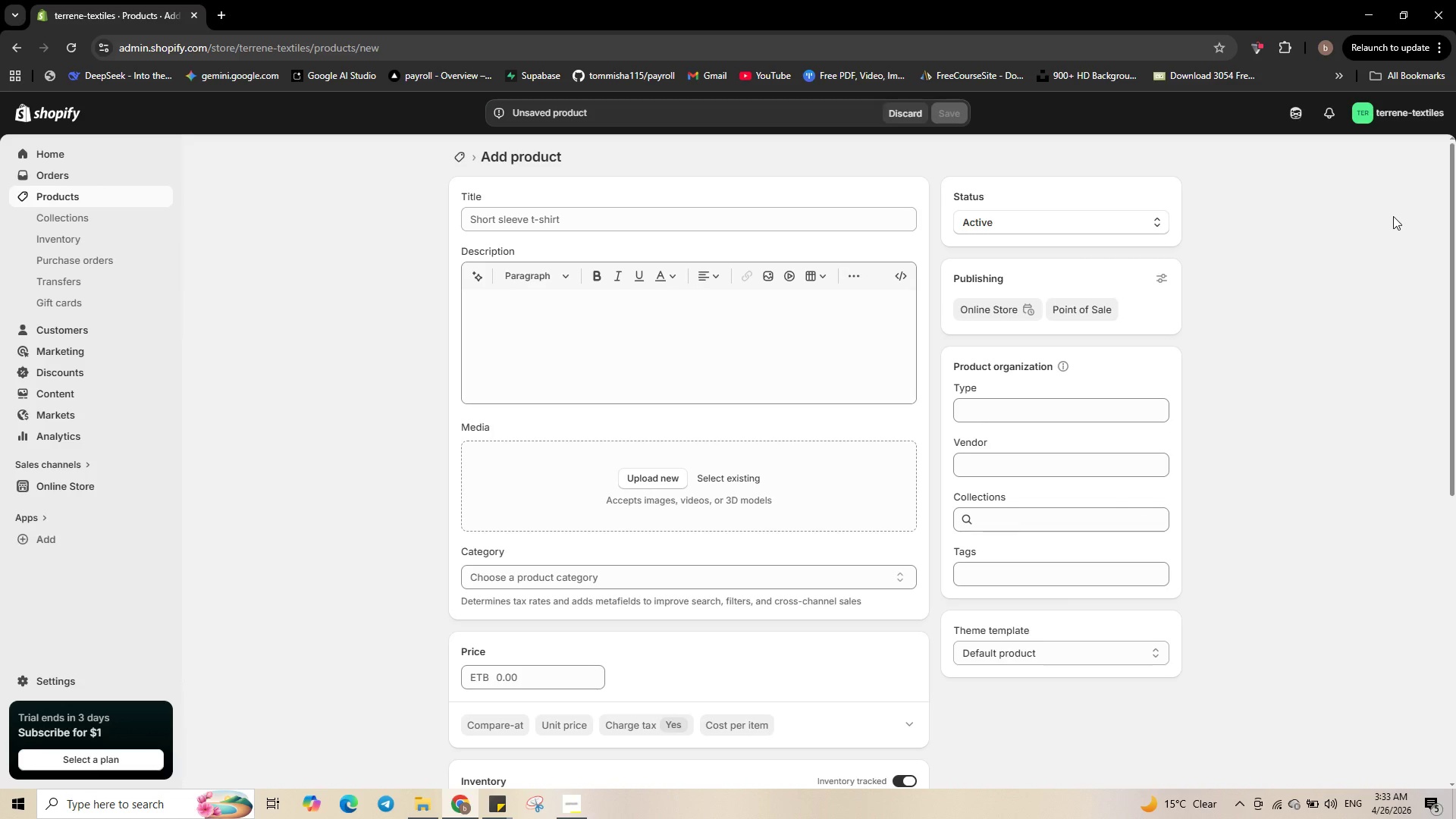 
left_click([808, 214])
 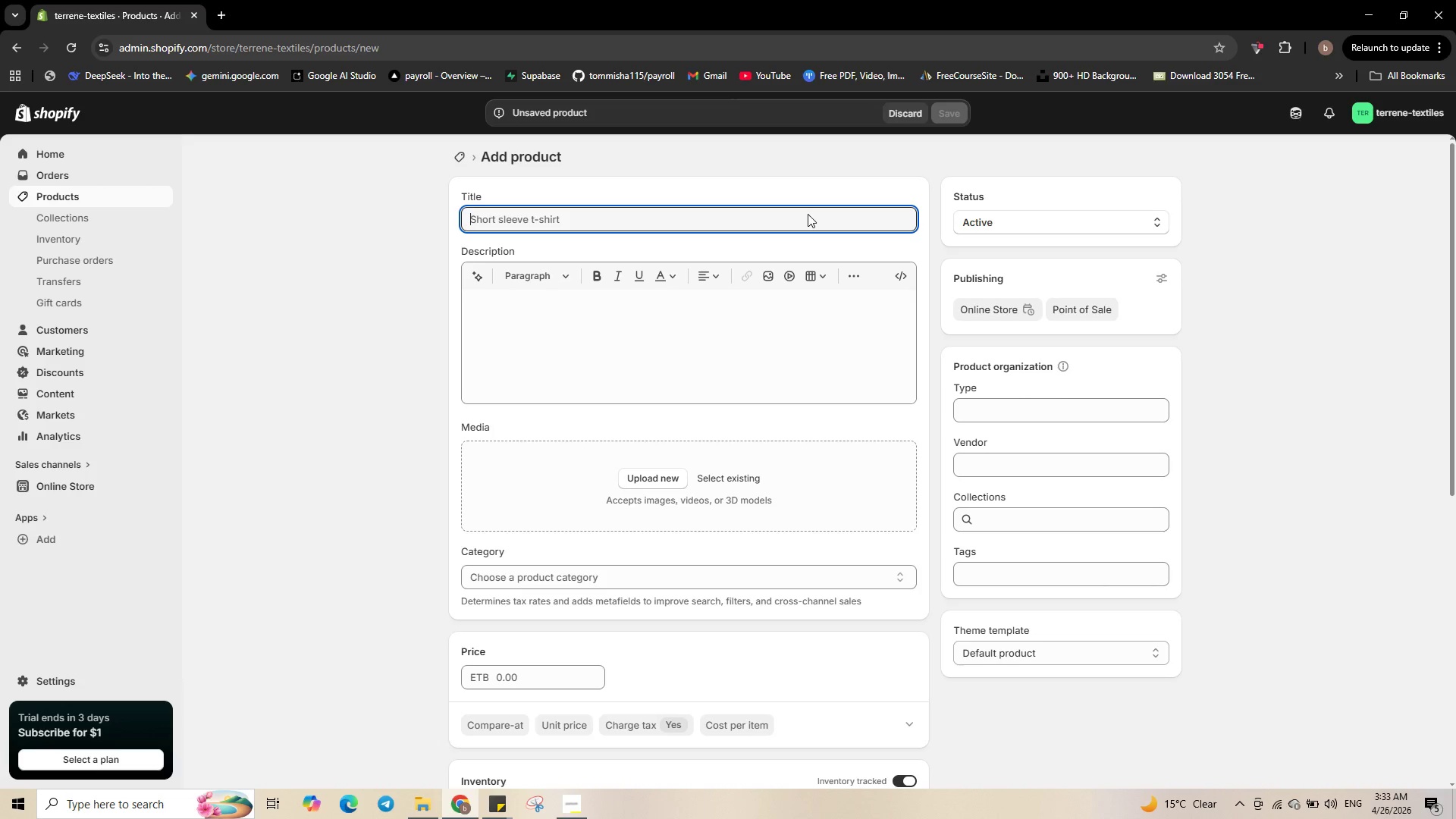 
wait(9.52)
 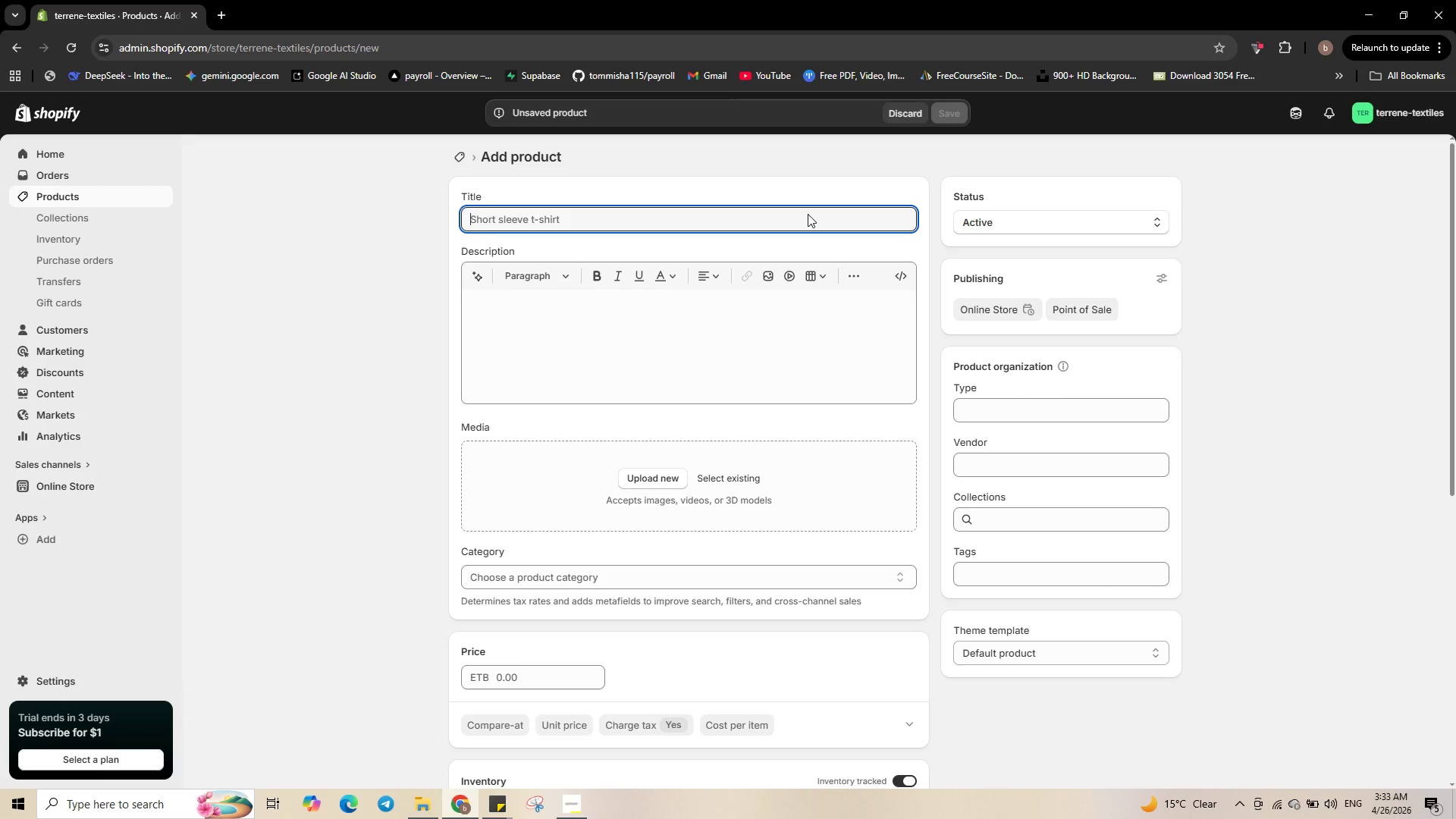 
type(Deadstock )
 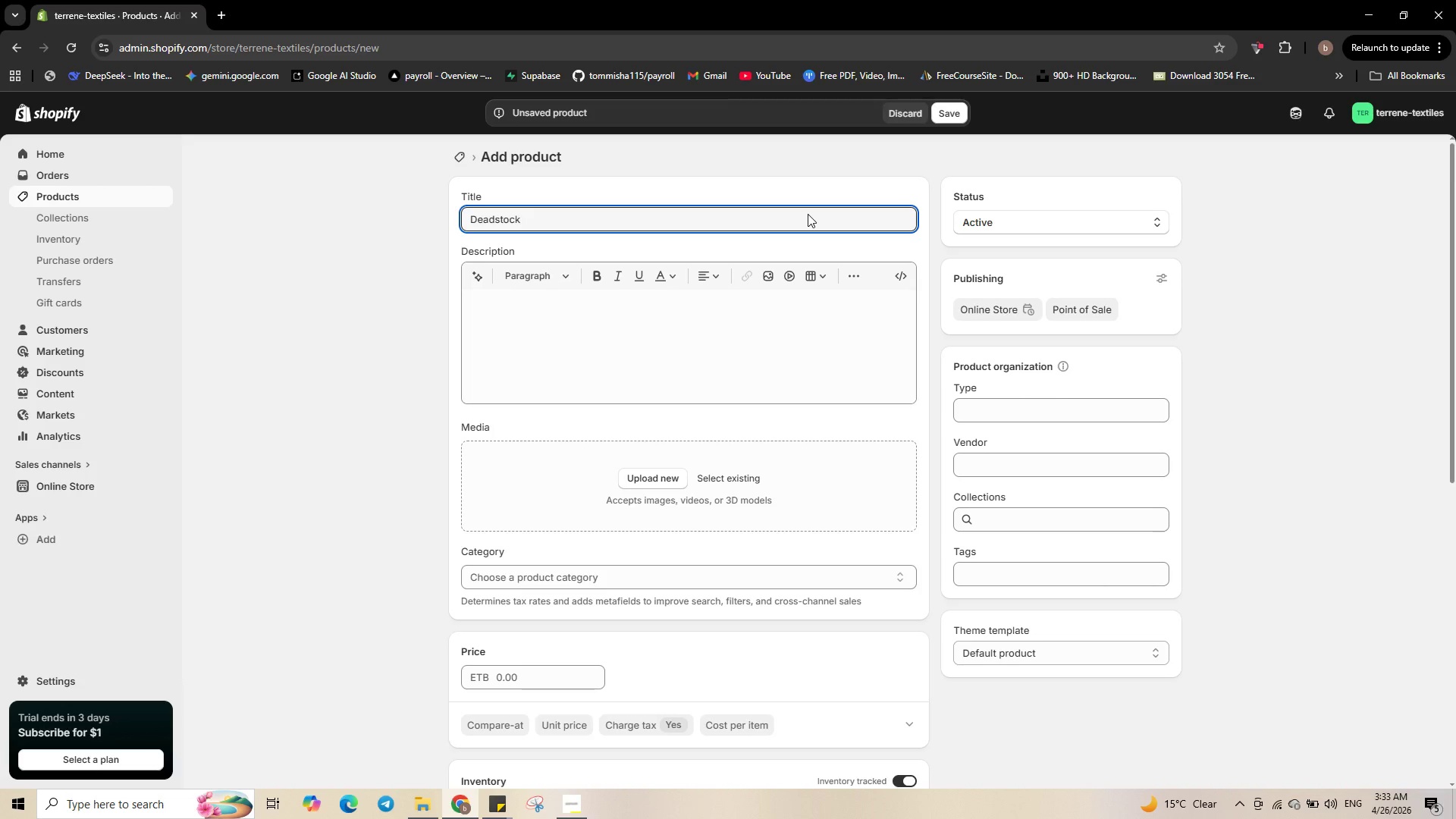 
type(Heavy )
 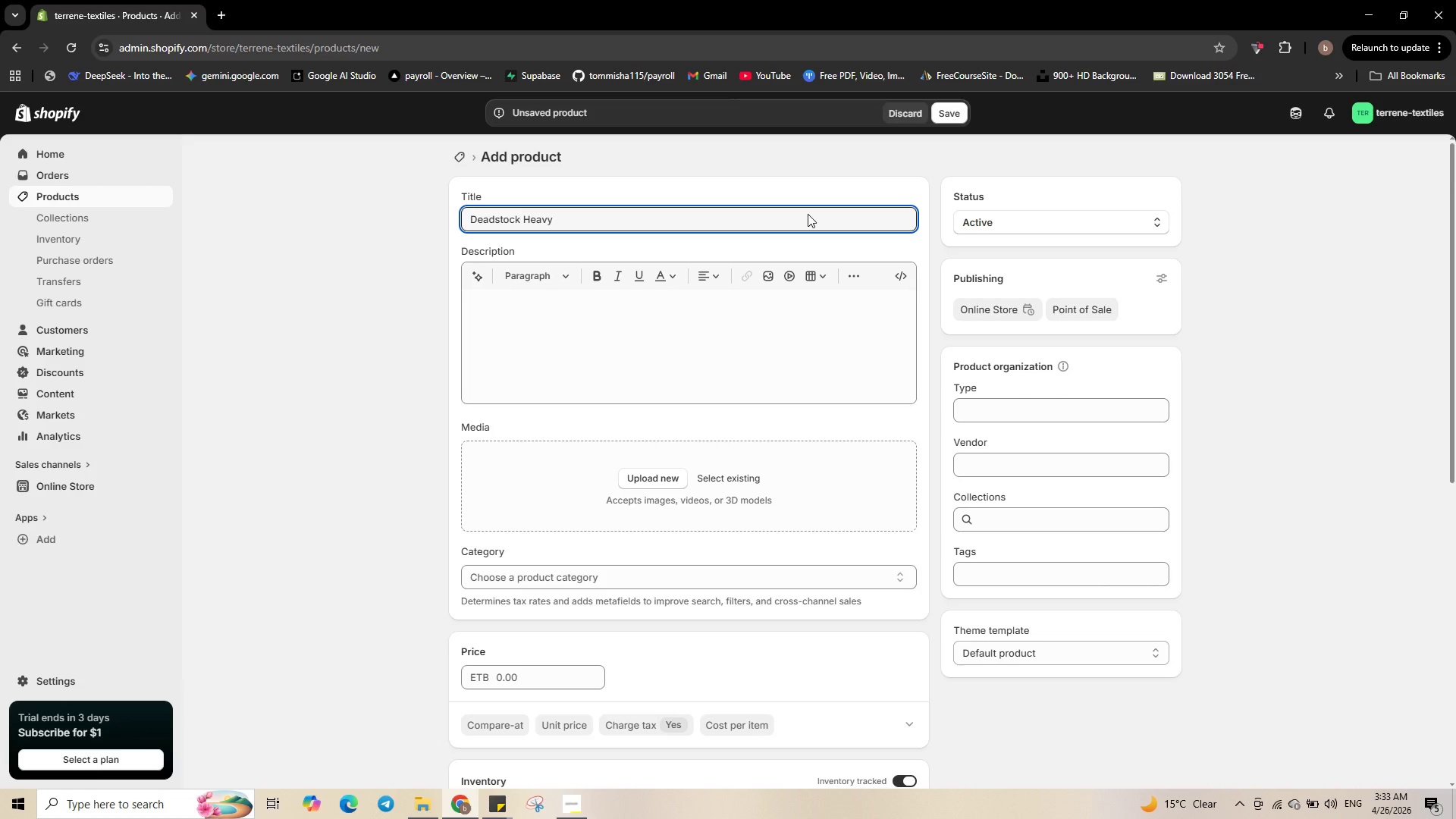 
type(Linen Bundle )
 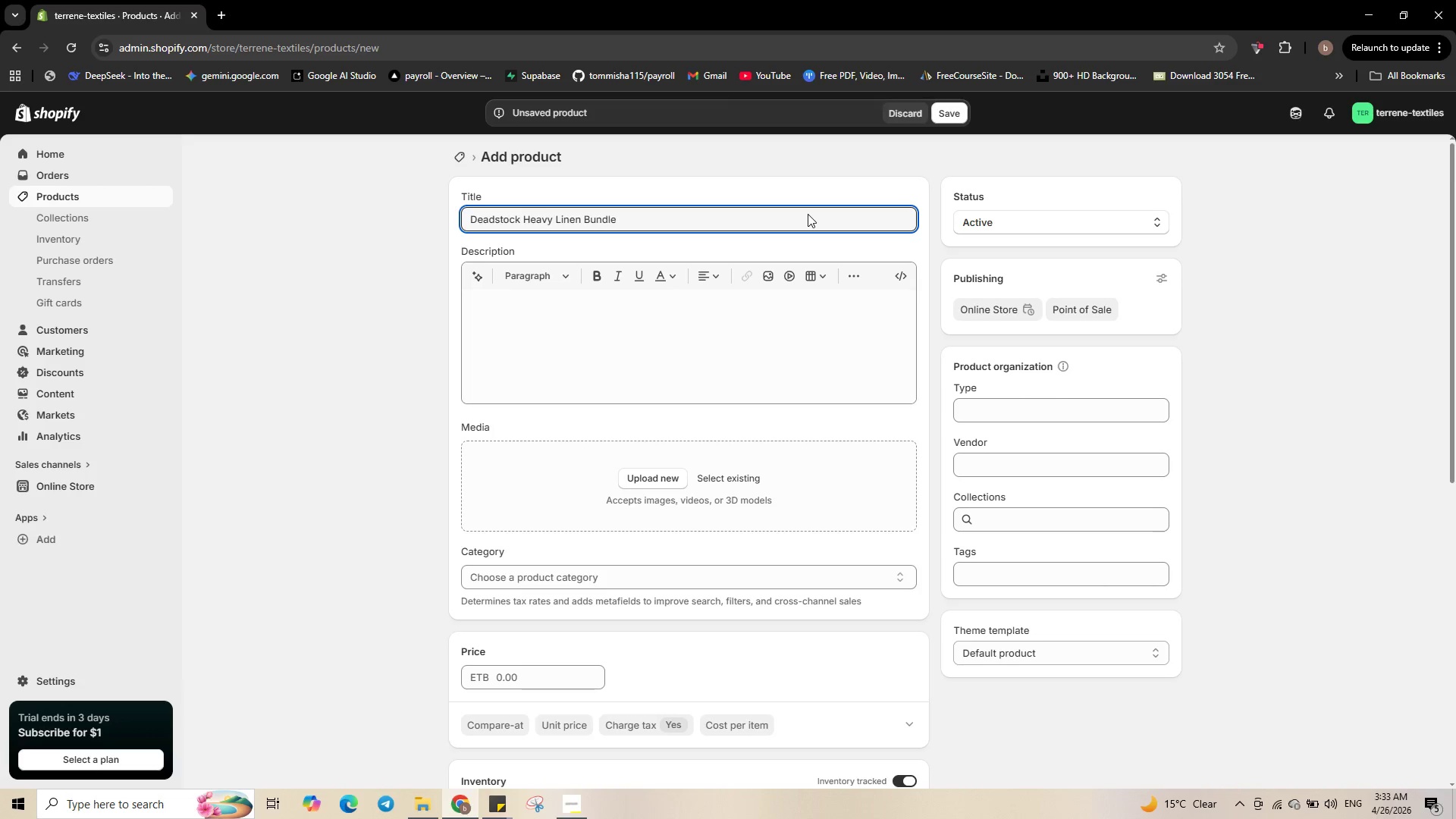 
left_click([767, 321])
 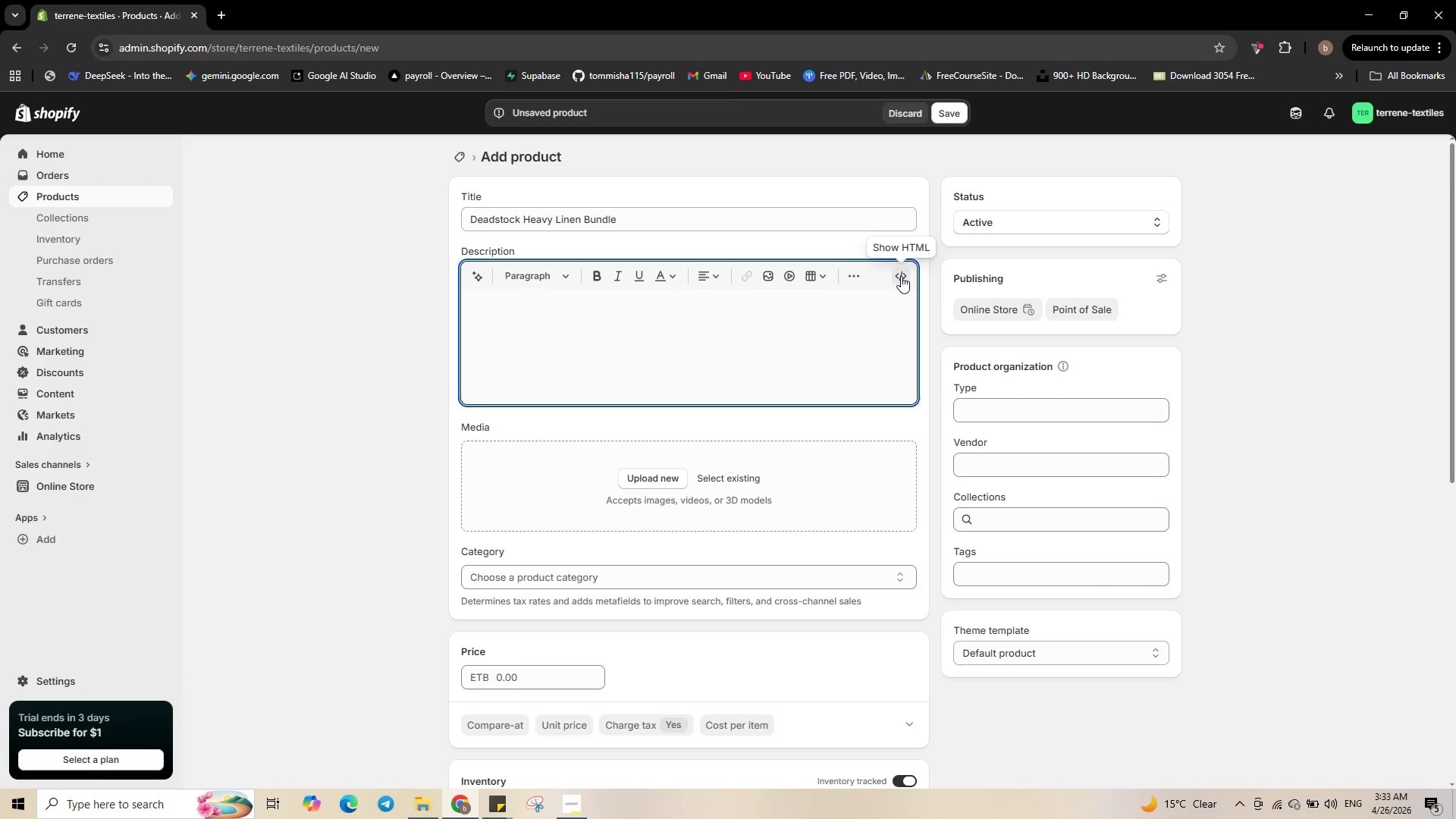 
left_click([901, 277])
 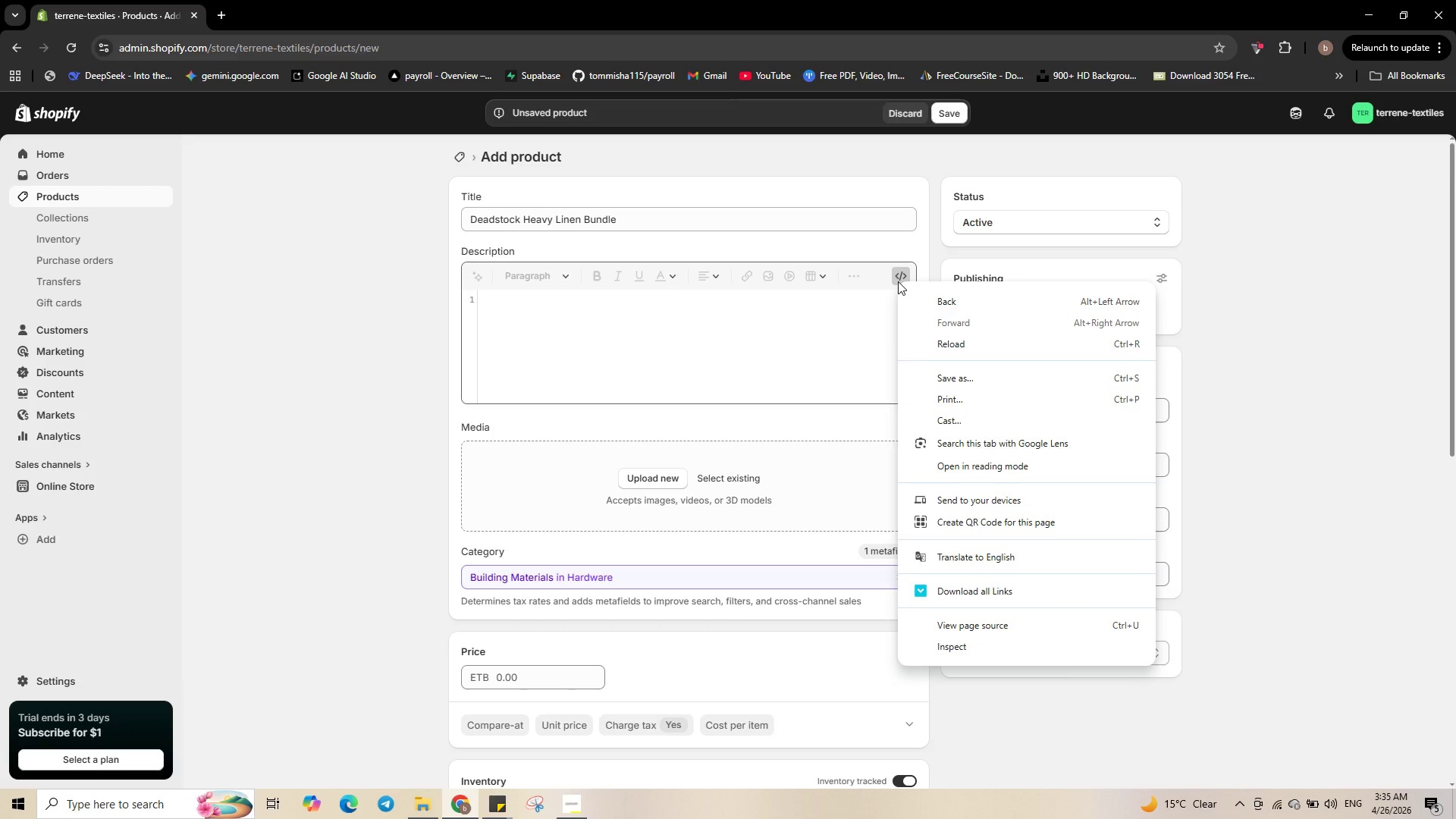 
wait(97.64)
 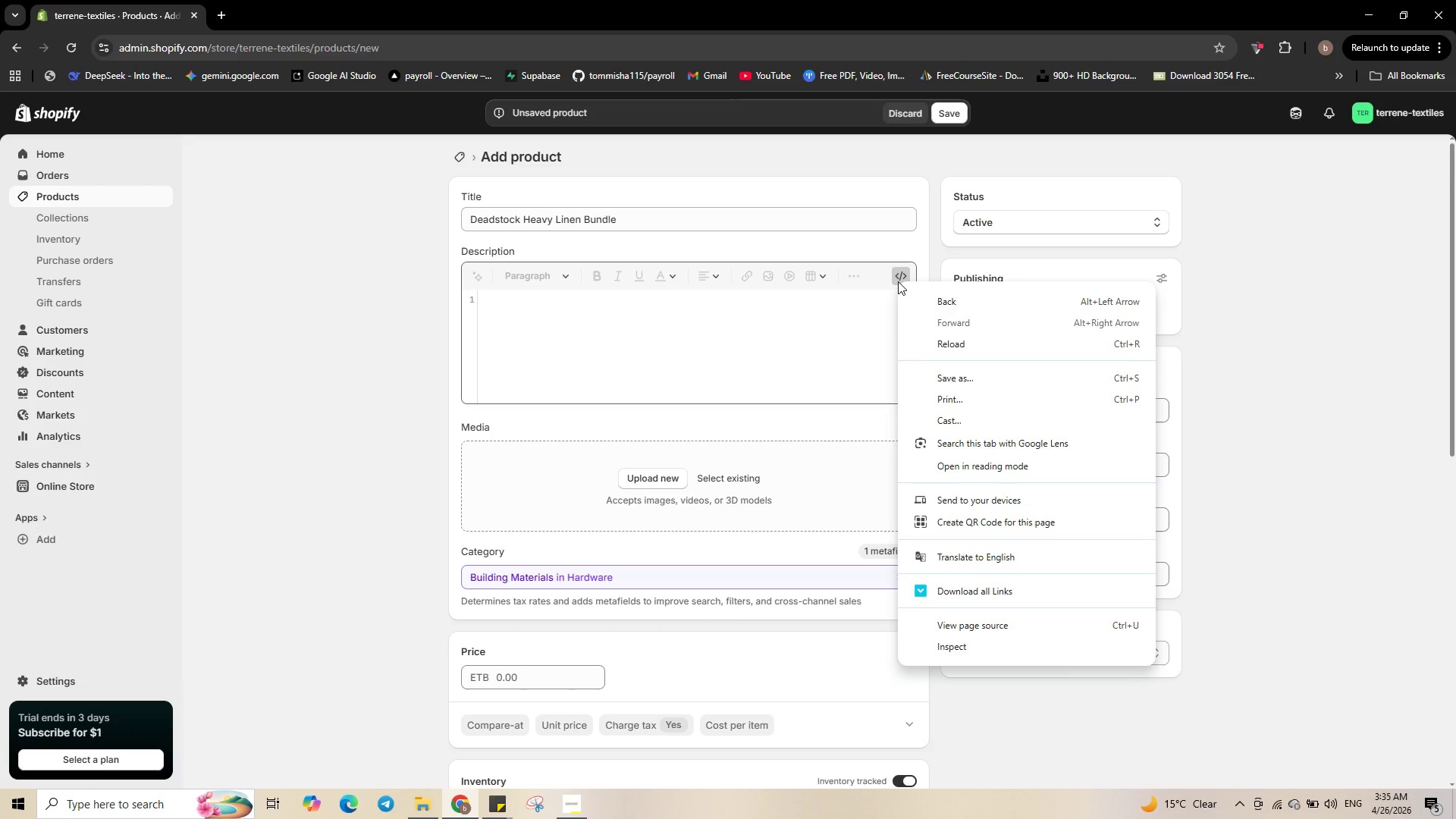 
left_click([589, 341])
 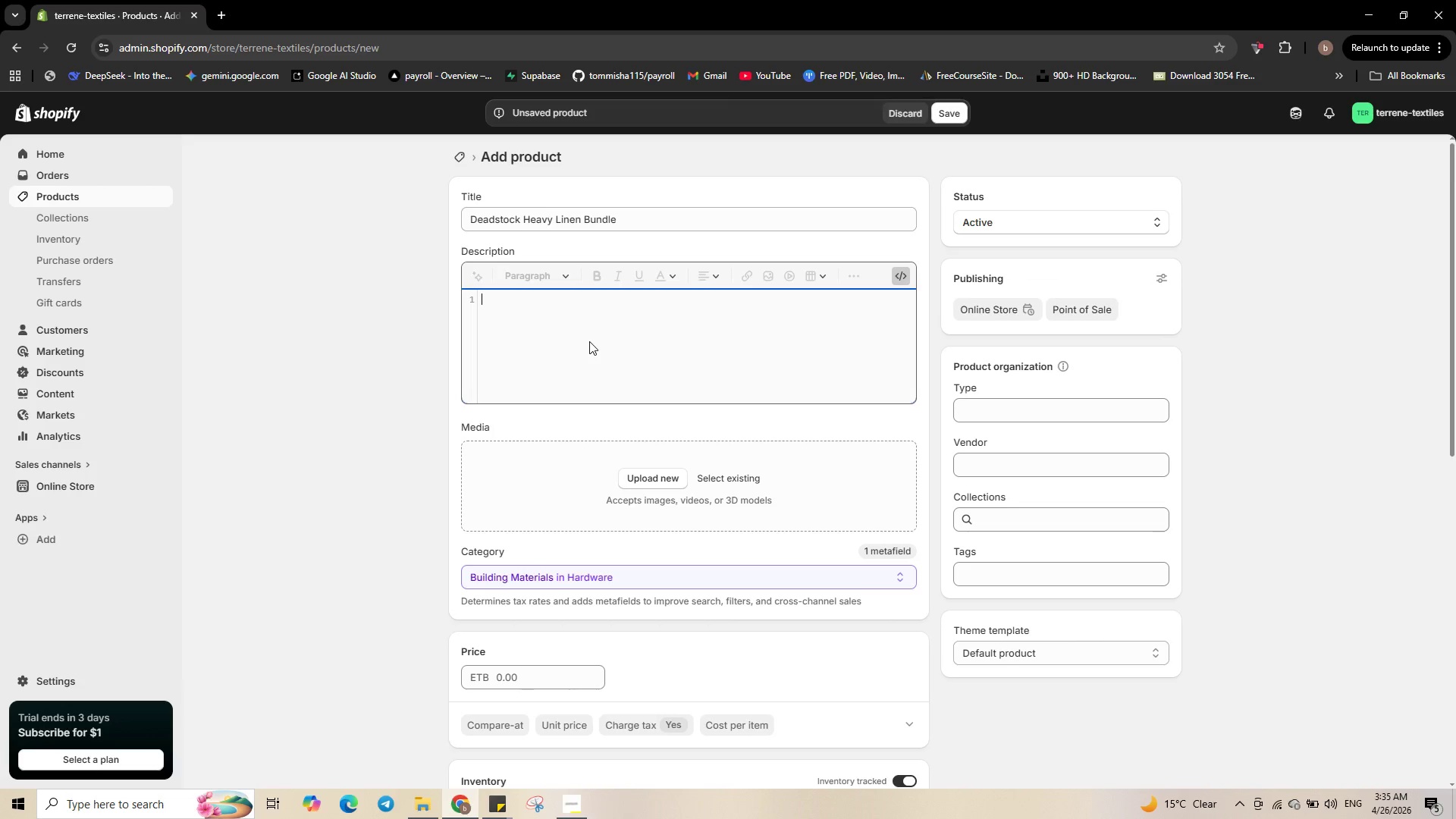 
type(<p>Subs)
 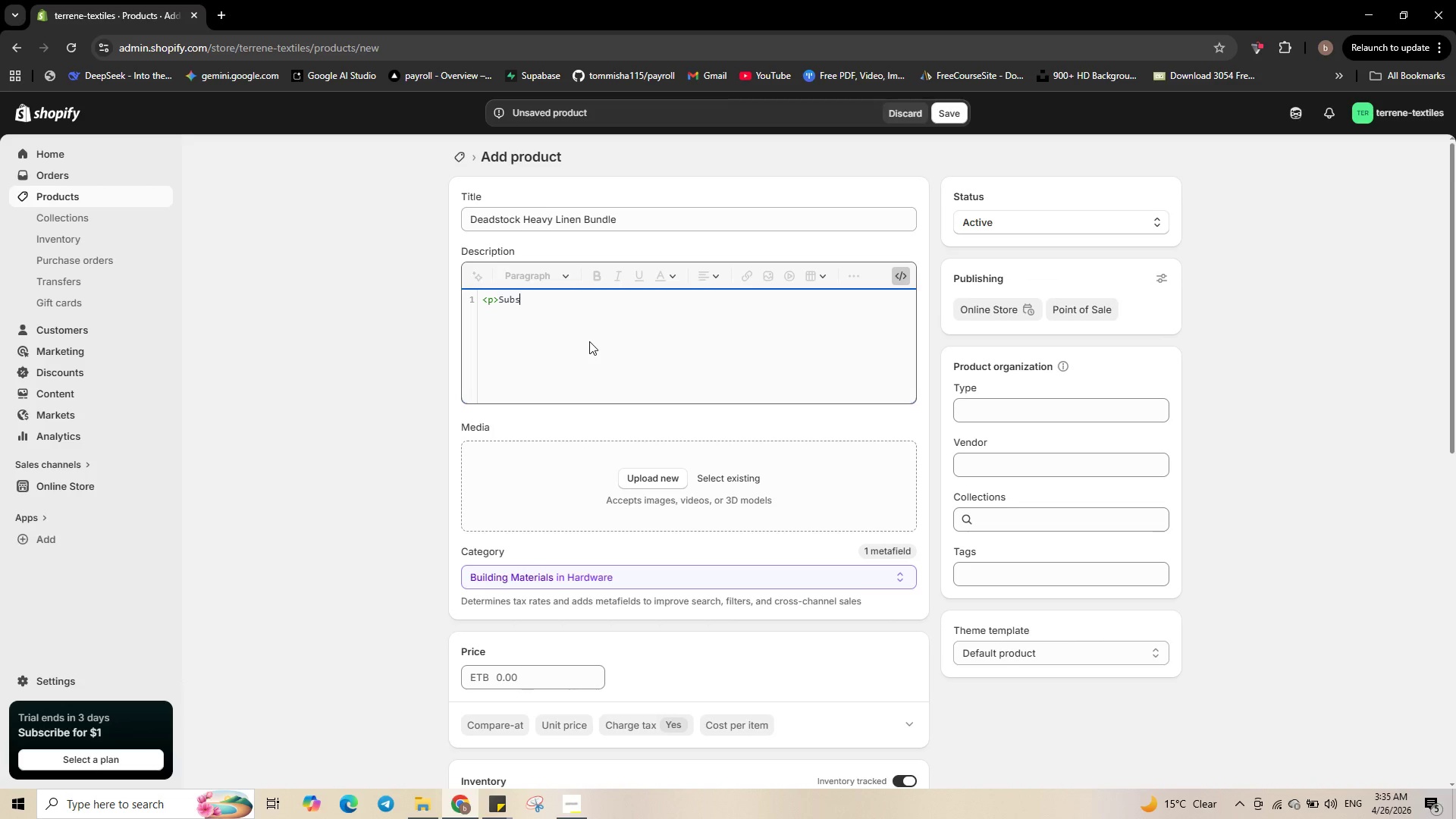 
type(ta)
 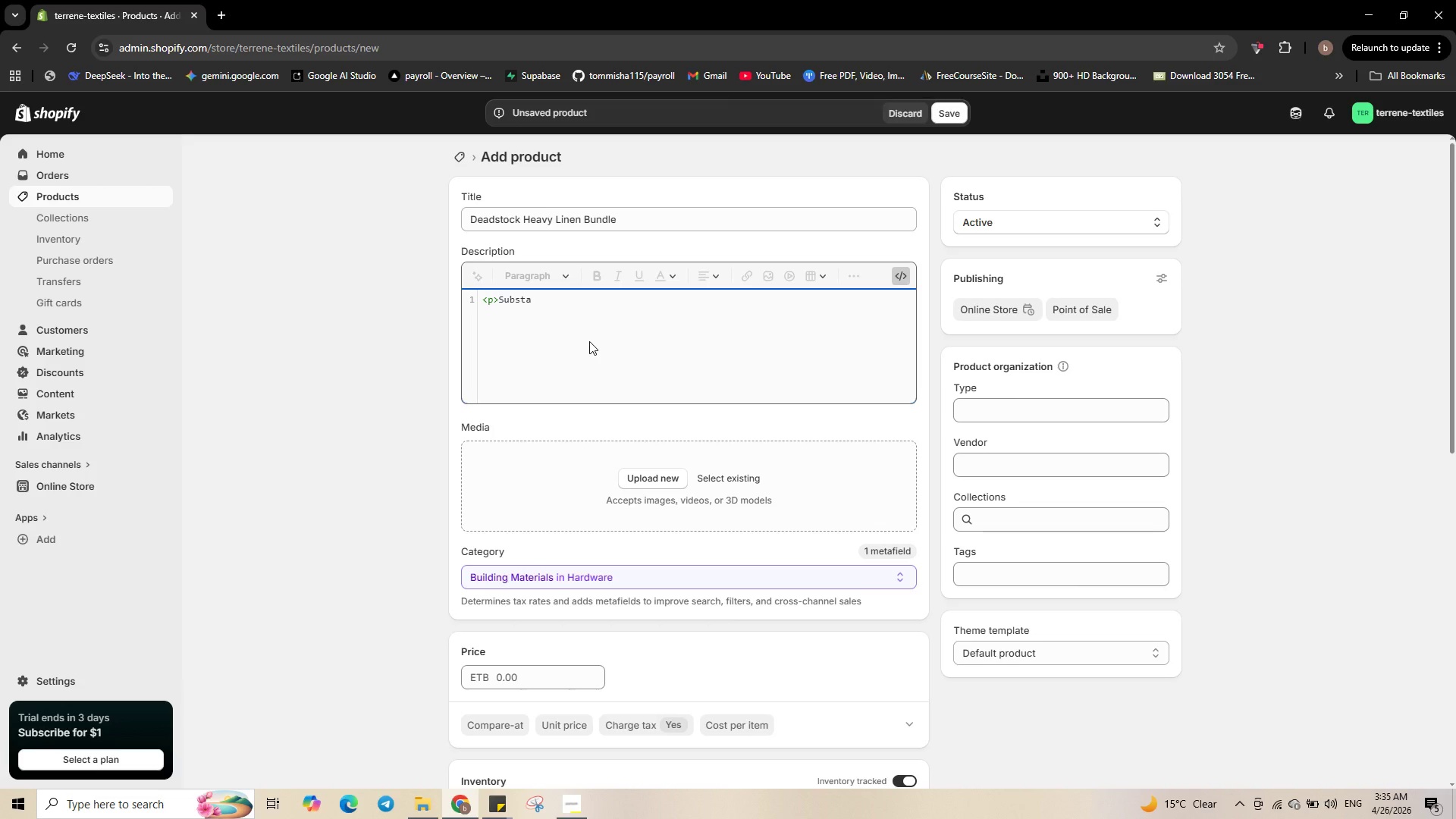 
wait(5.42)
 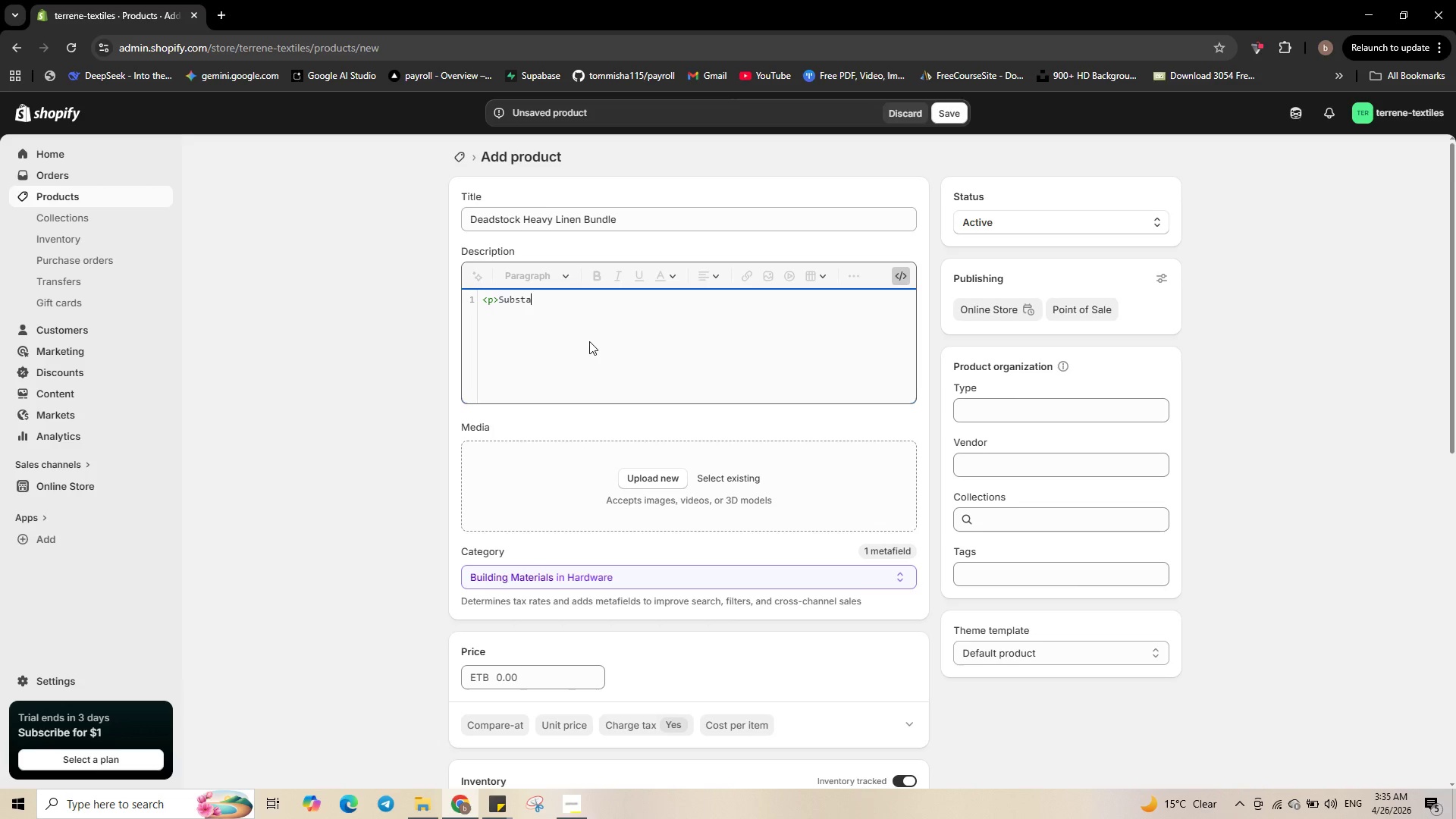 
type(ntial deadstov)
key(Backspace)
type(ck )
 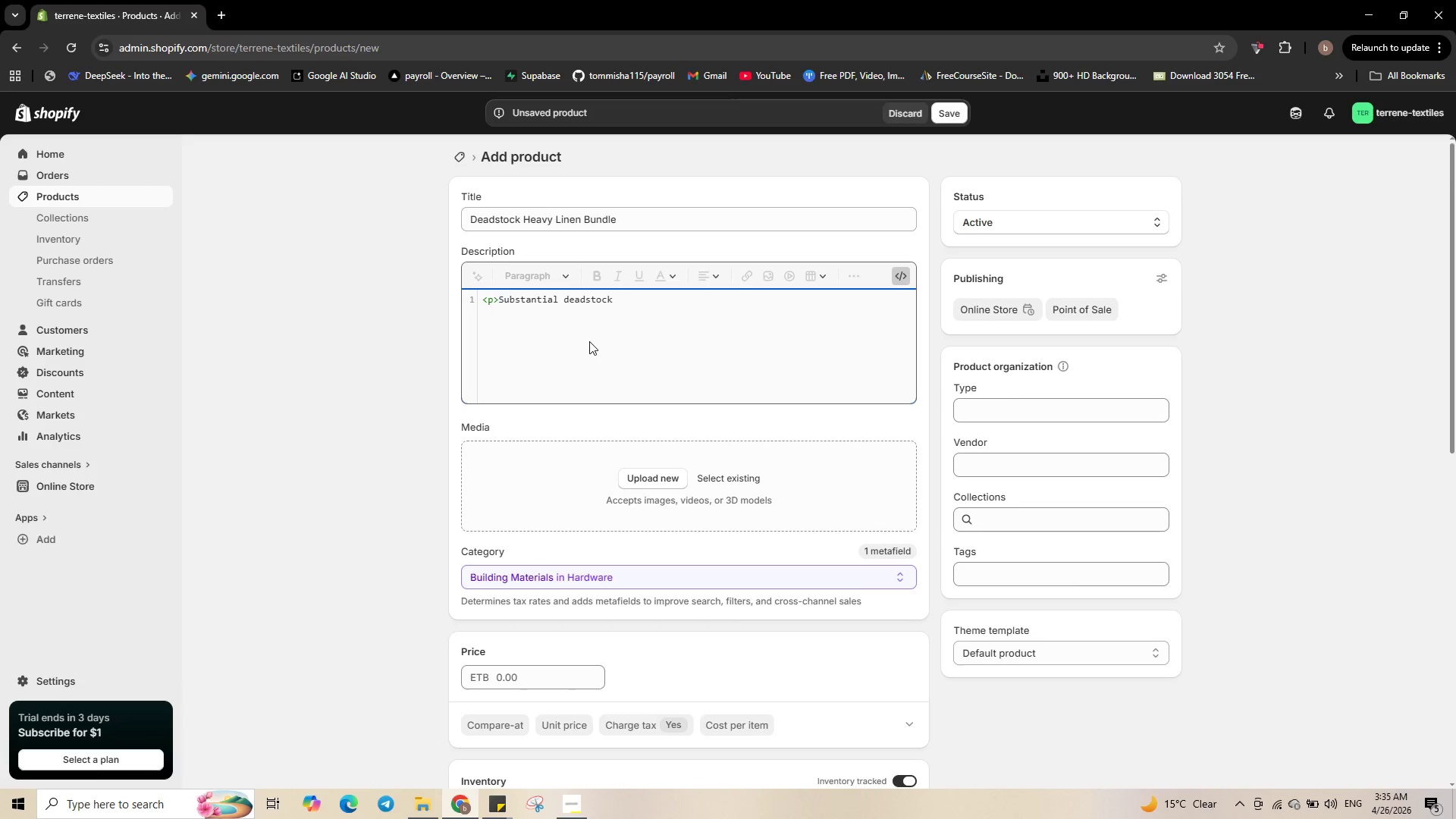 
type(linen with a bold)
 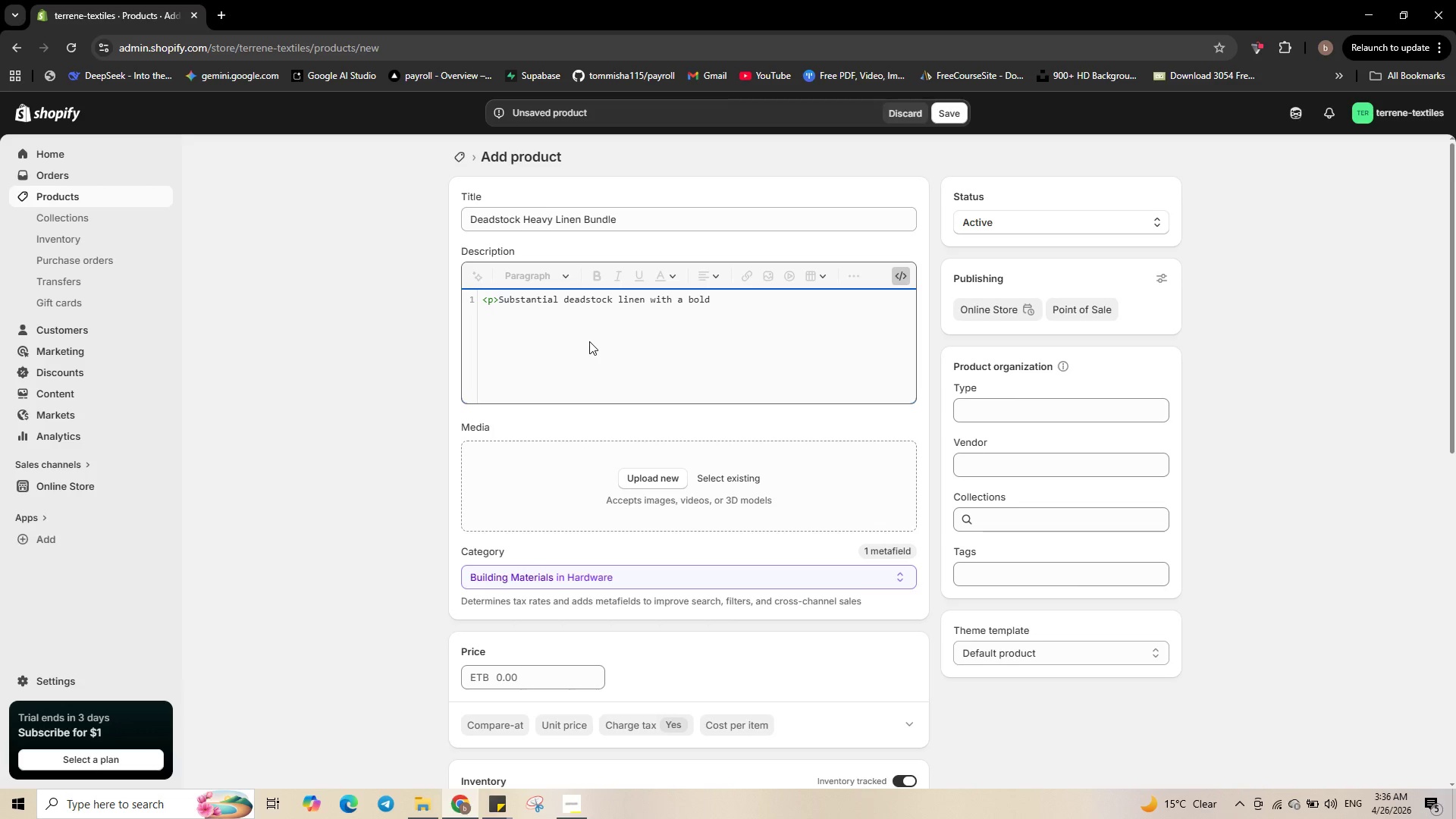 
type( geo)
 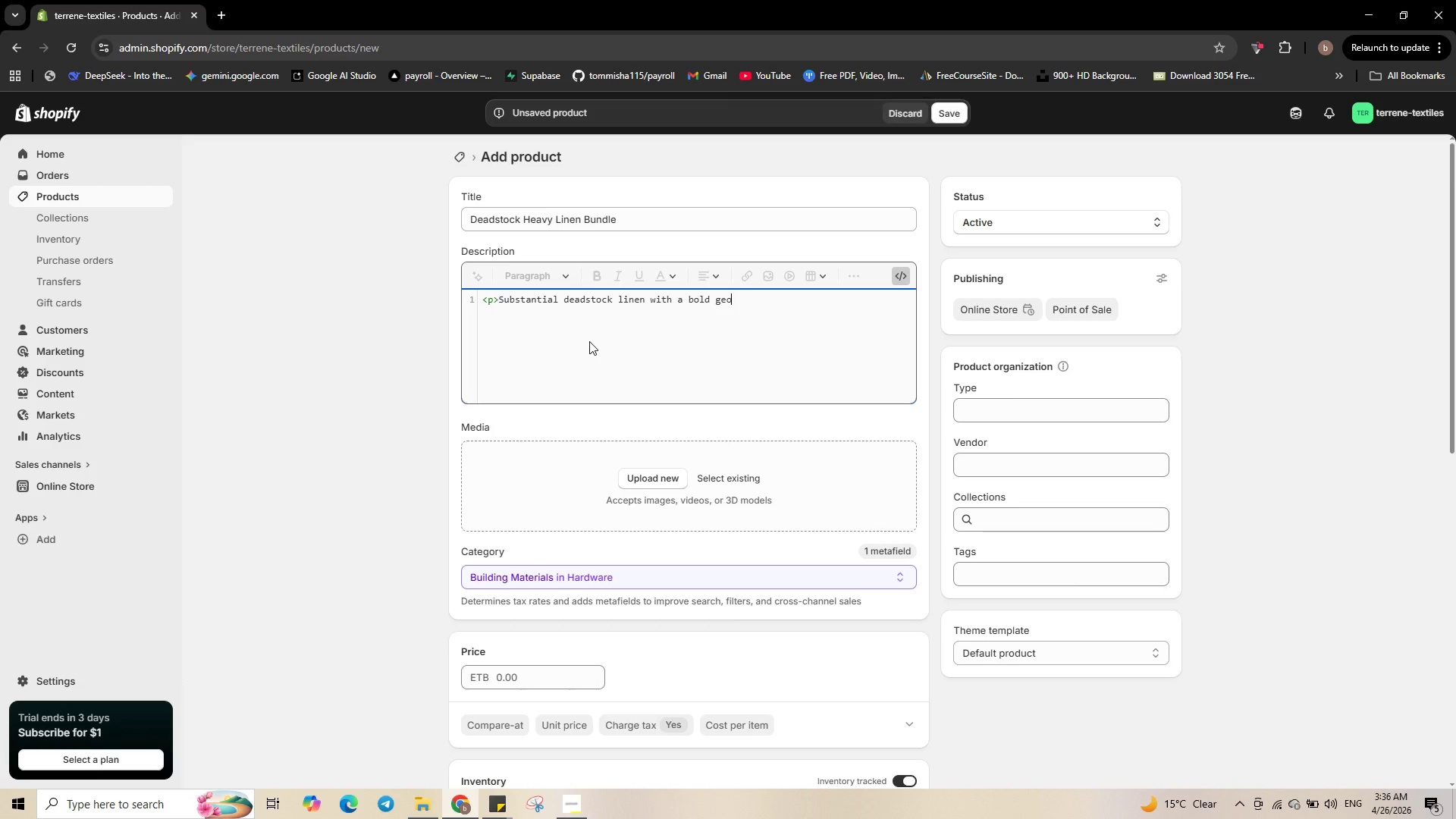 
type(metric )
 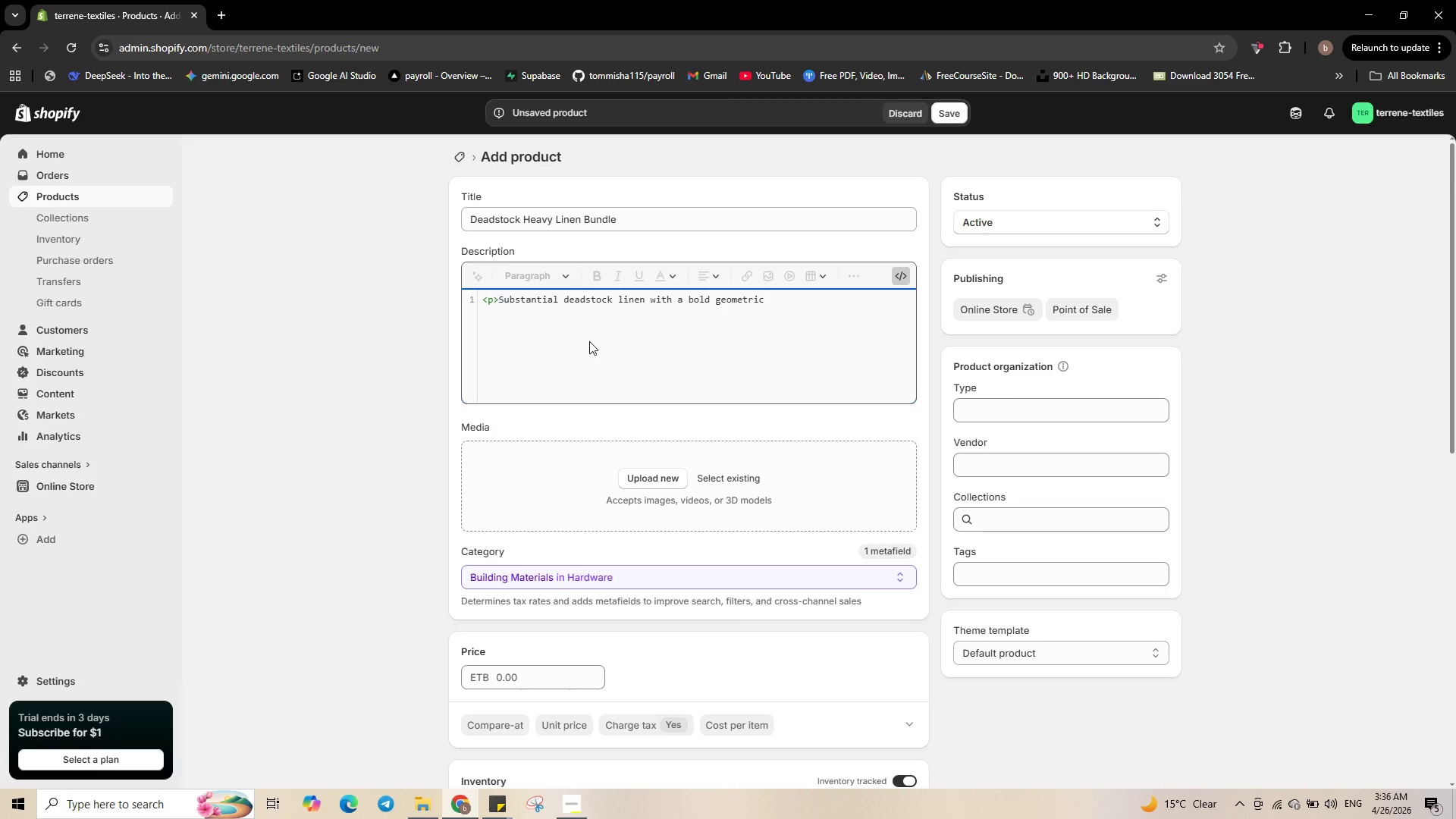 
type(patterb)
key(Backspace)
type(n. Great for )
 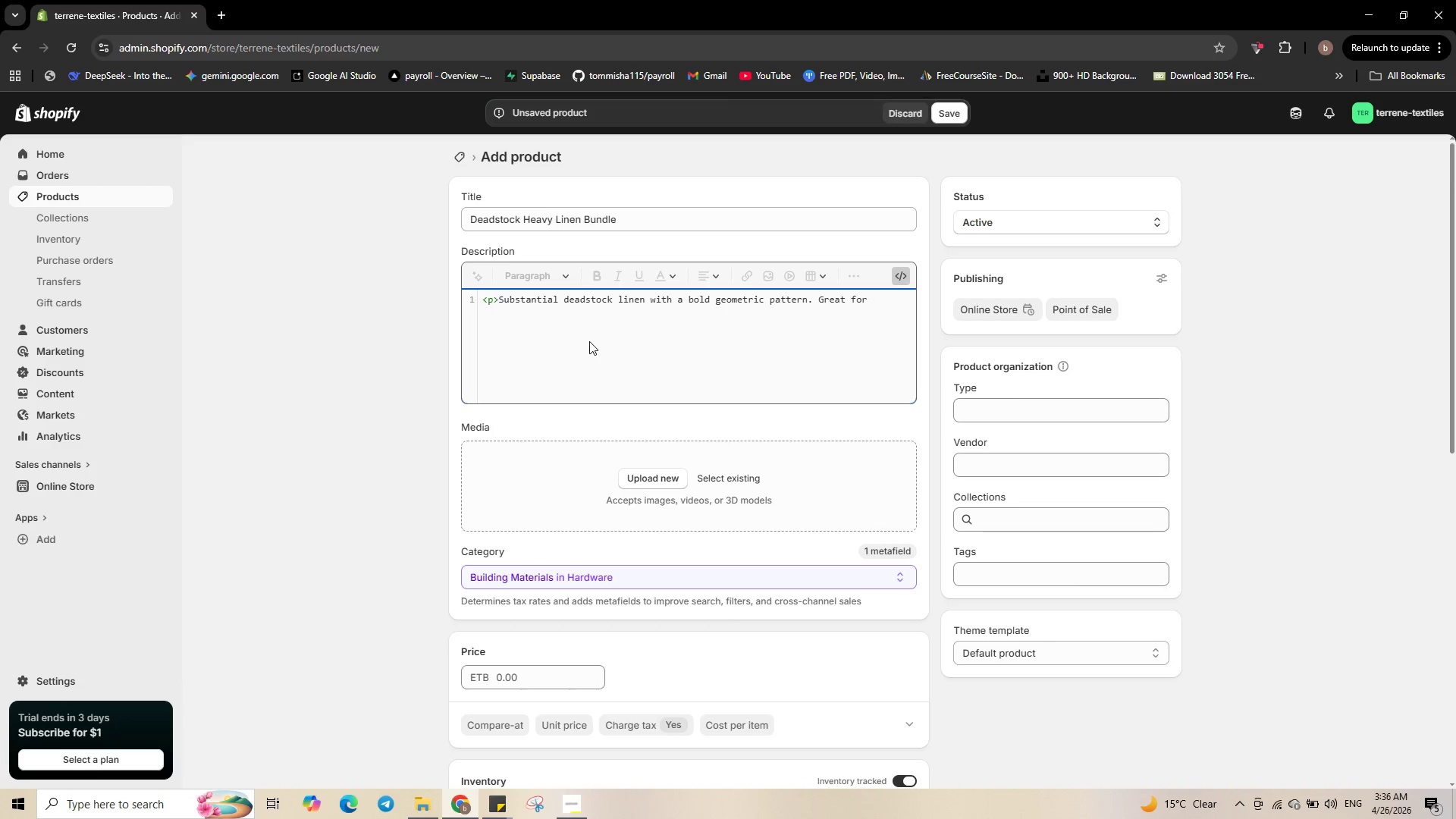 
key(T)
 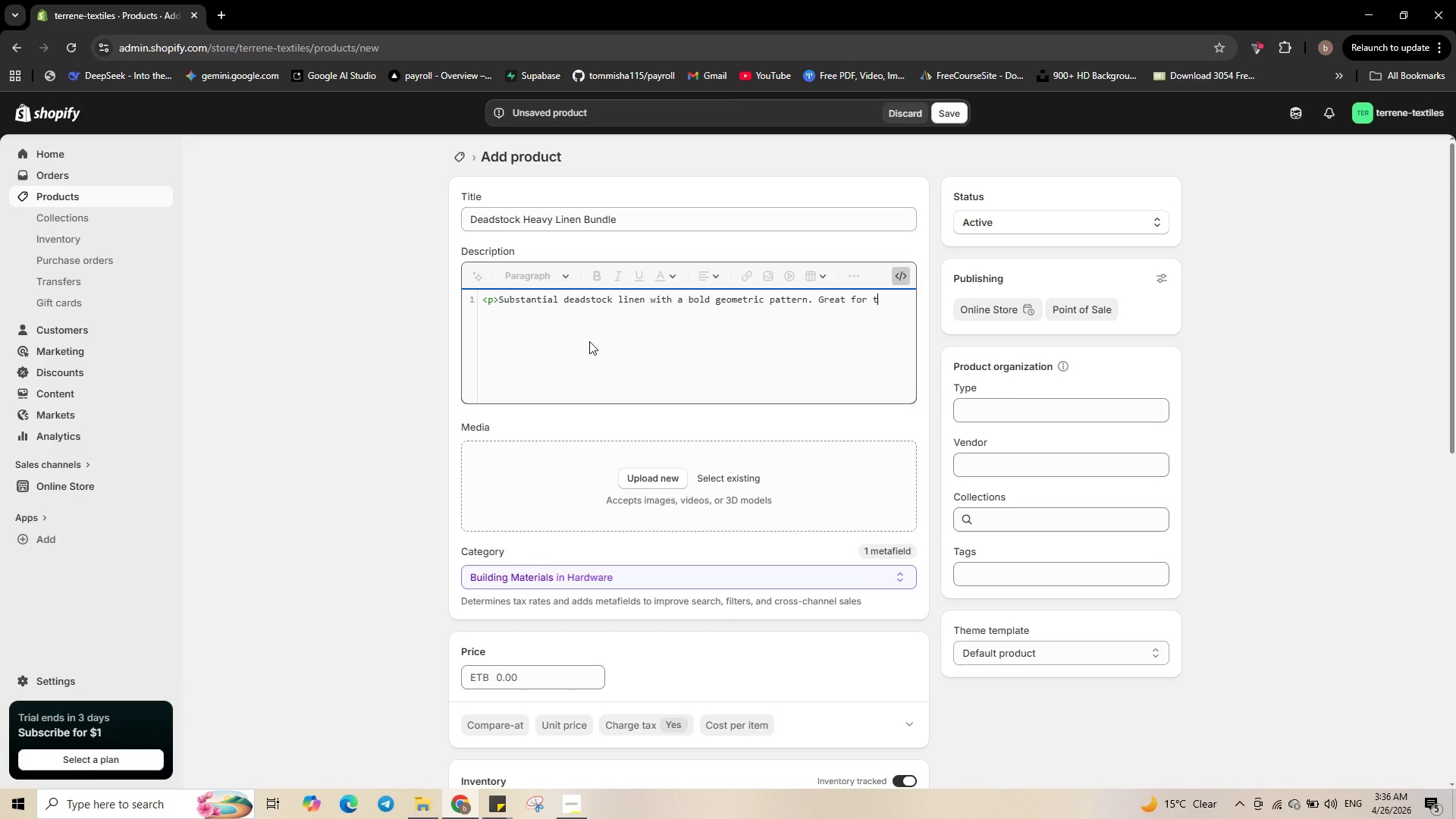 
type(ote bags, c)
 